 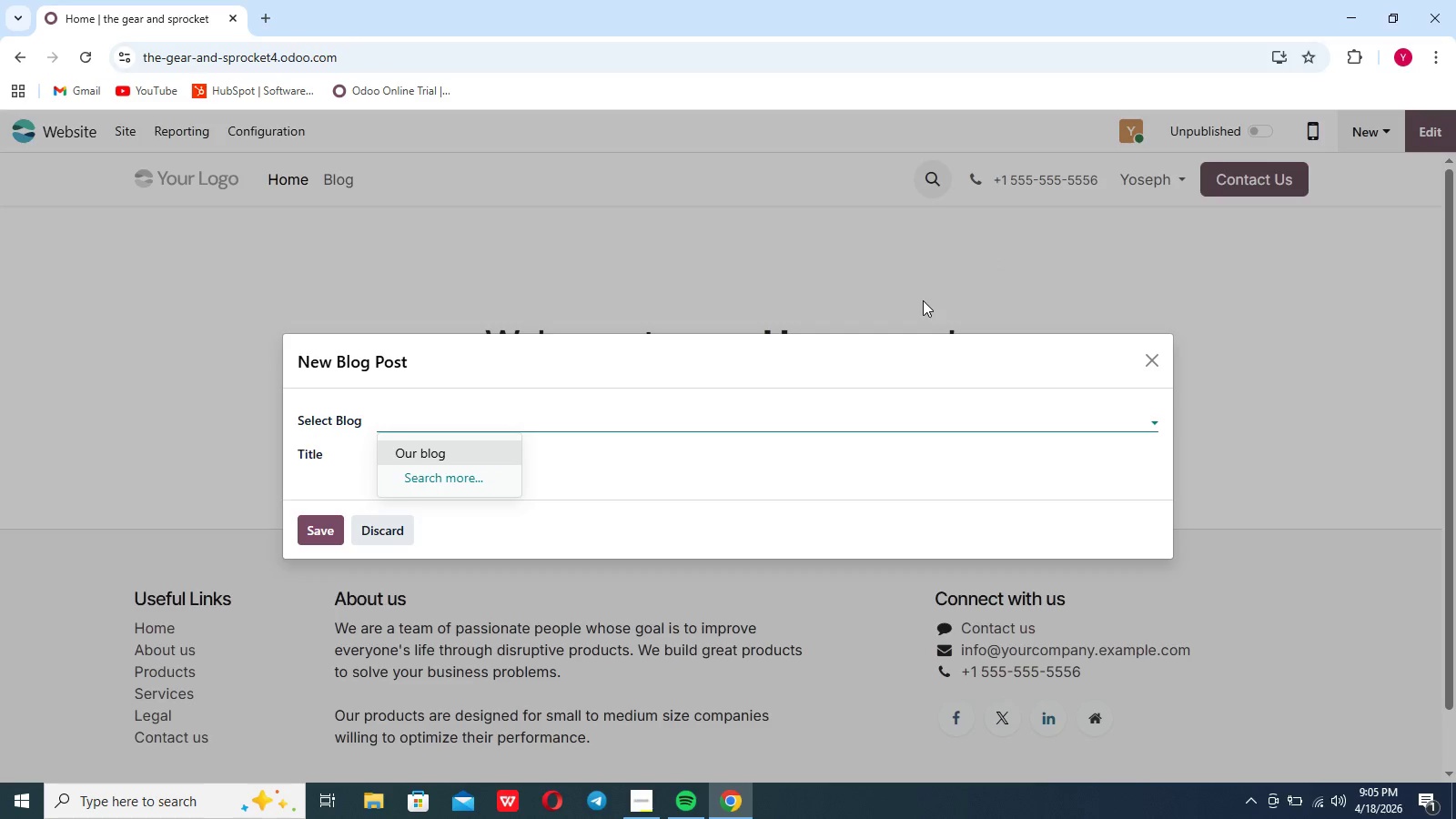 
type(The comu)
key(Backspace)
type(puter's g)
key(Backspace)
type(Guide )
 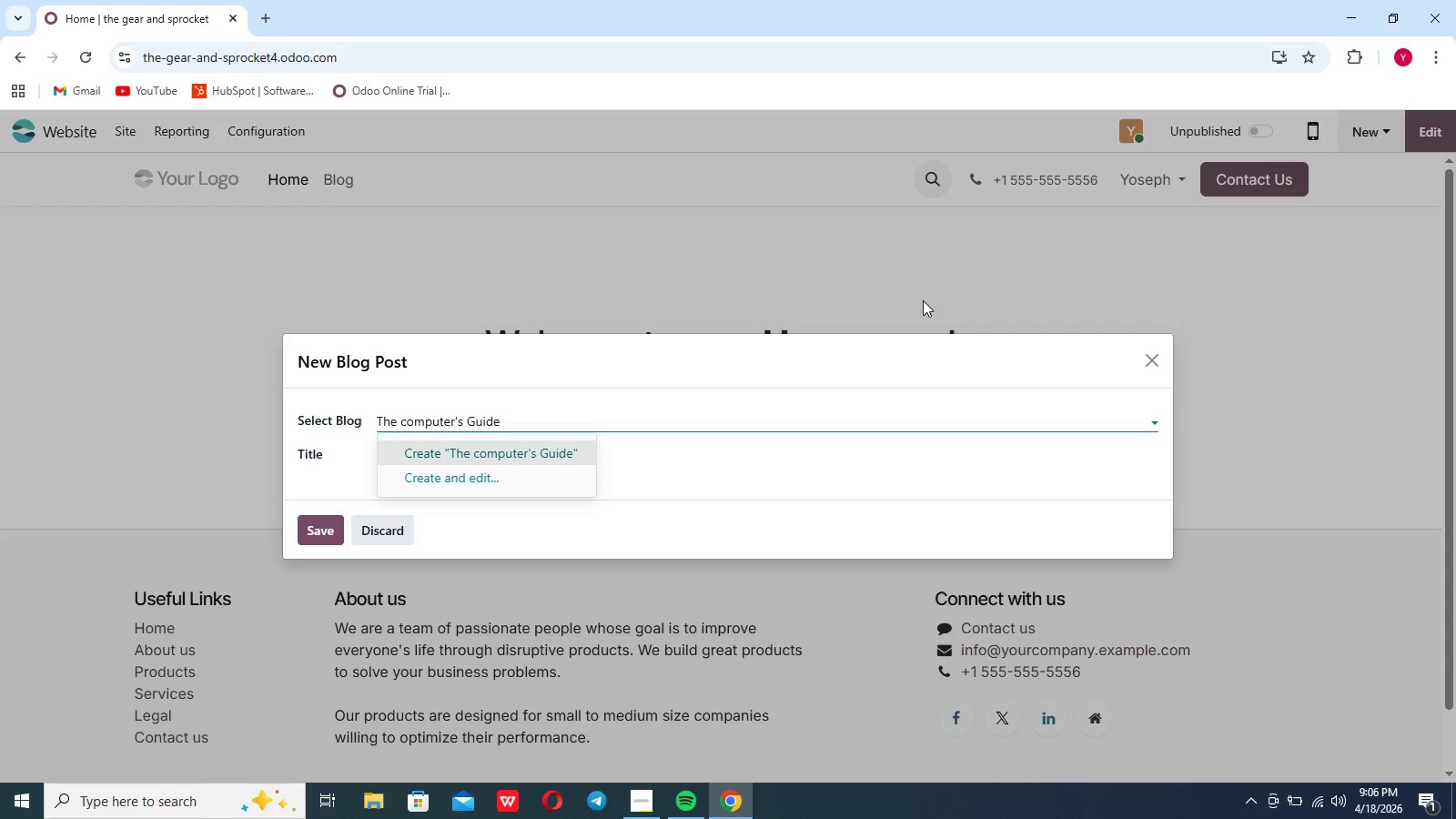 
hold_key(key=ShiftLeft, duration=0.8)
 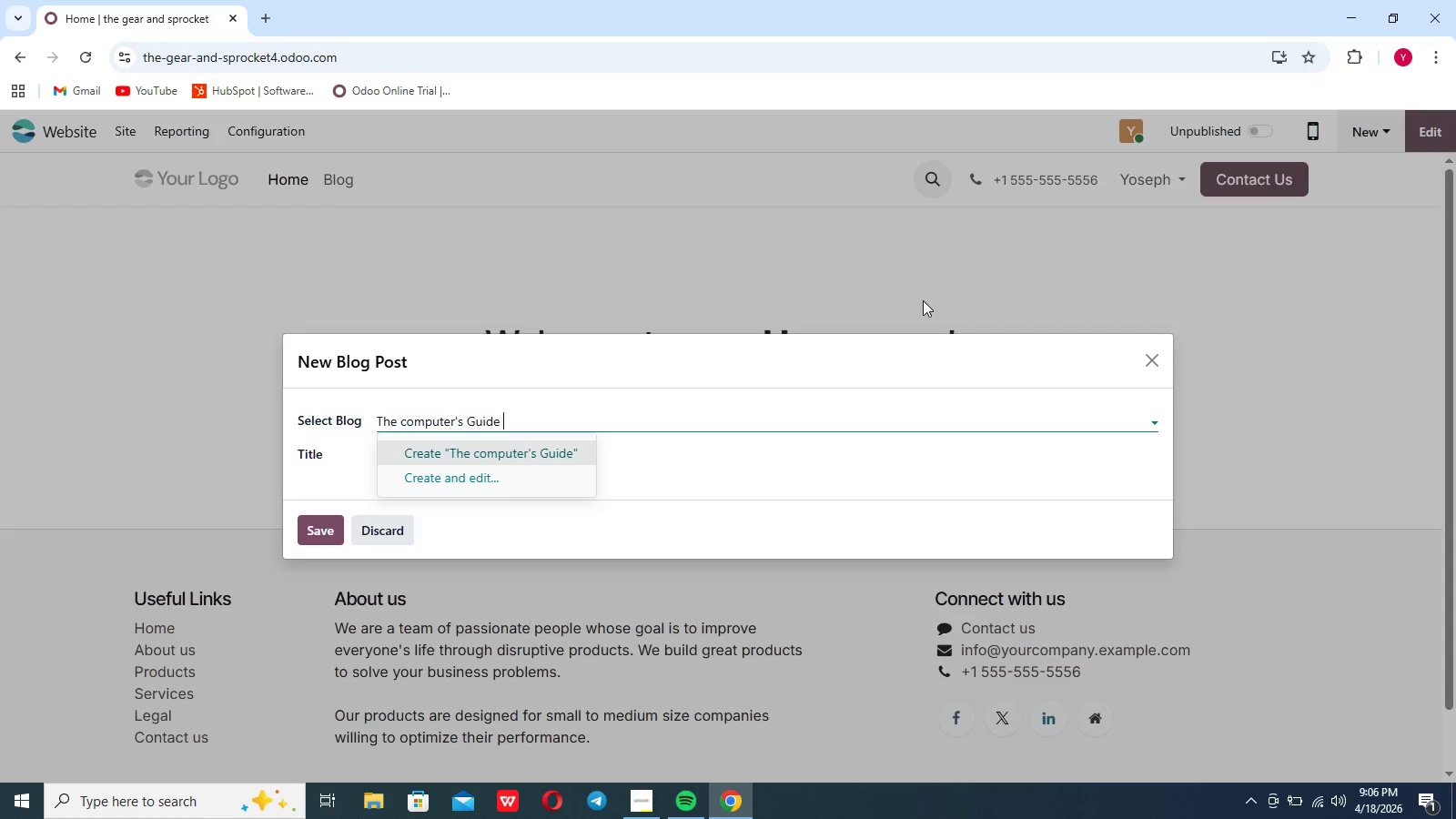 
type(to Wet Weather riding)
key(Backspace)
key(Backspace)
key(Backspace)
key(Backspace)
key(Backspace)
key(Backspace)
type(RIDING)
 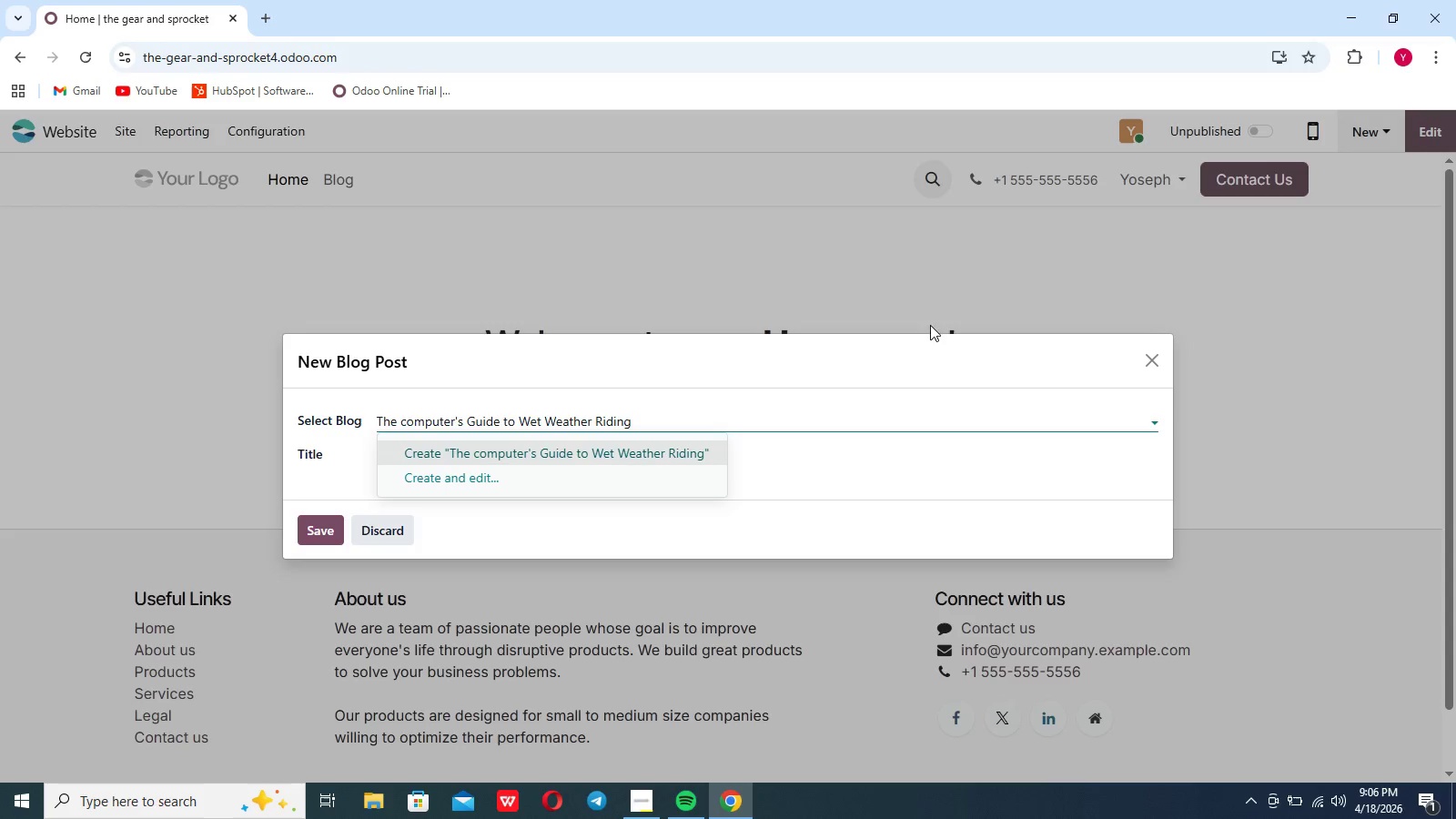 
left_click([840, 460])
 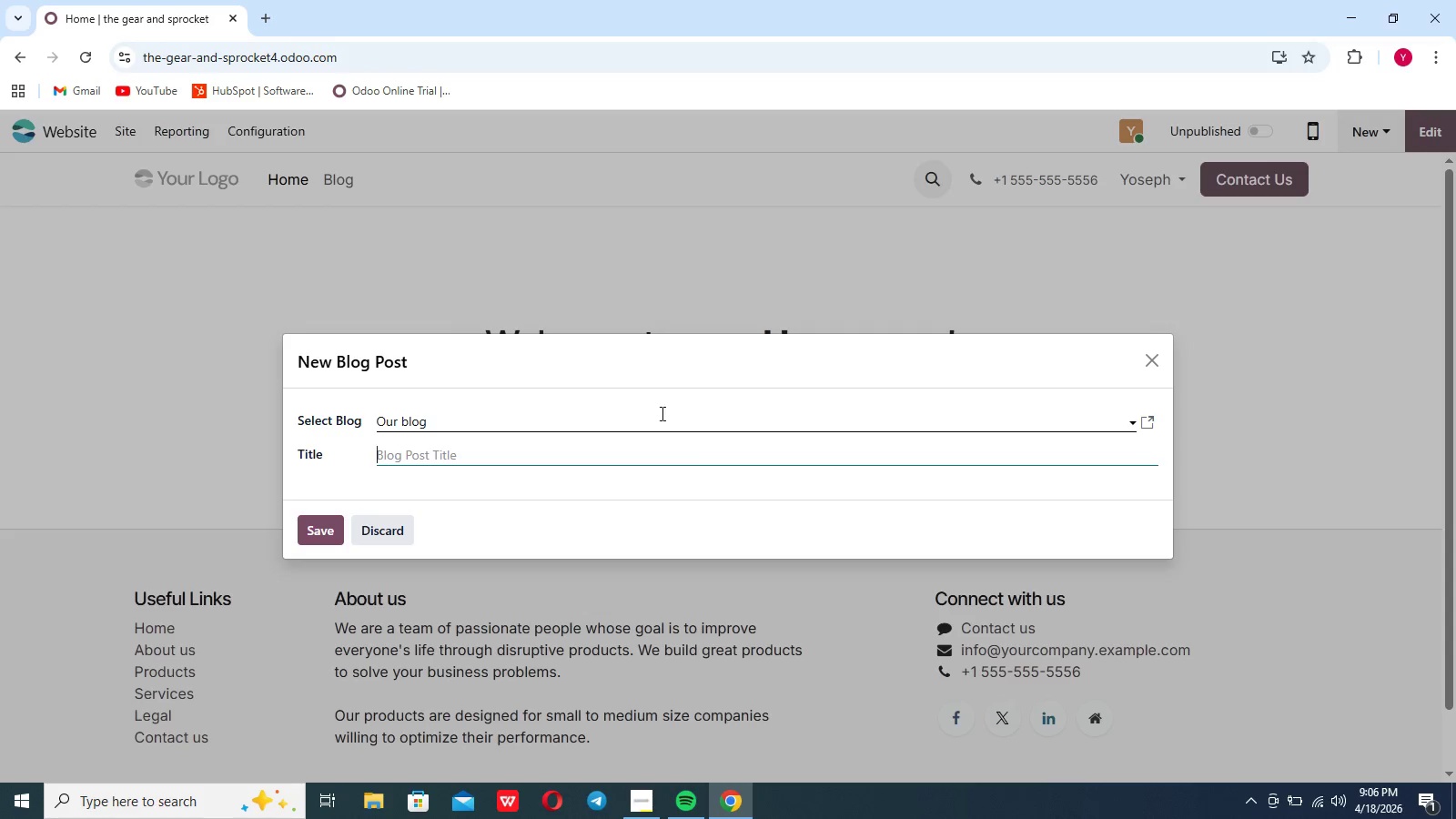 
left_click([661, 415])
 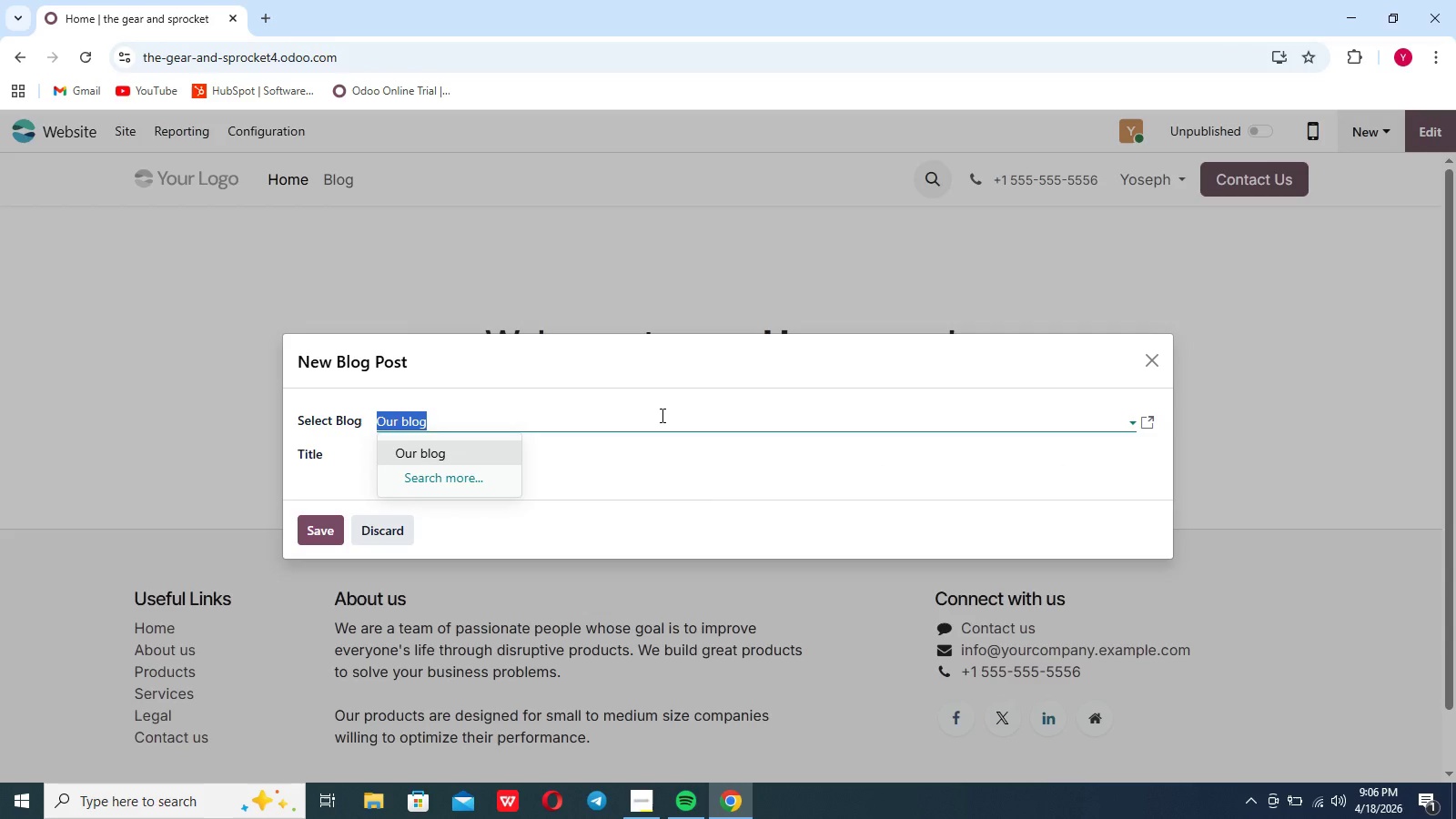 
key(Backspace)
type(The Computong'd Guide to Wet Weather Riding)
 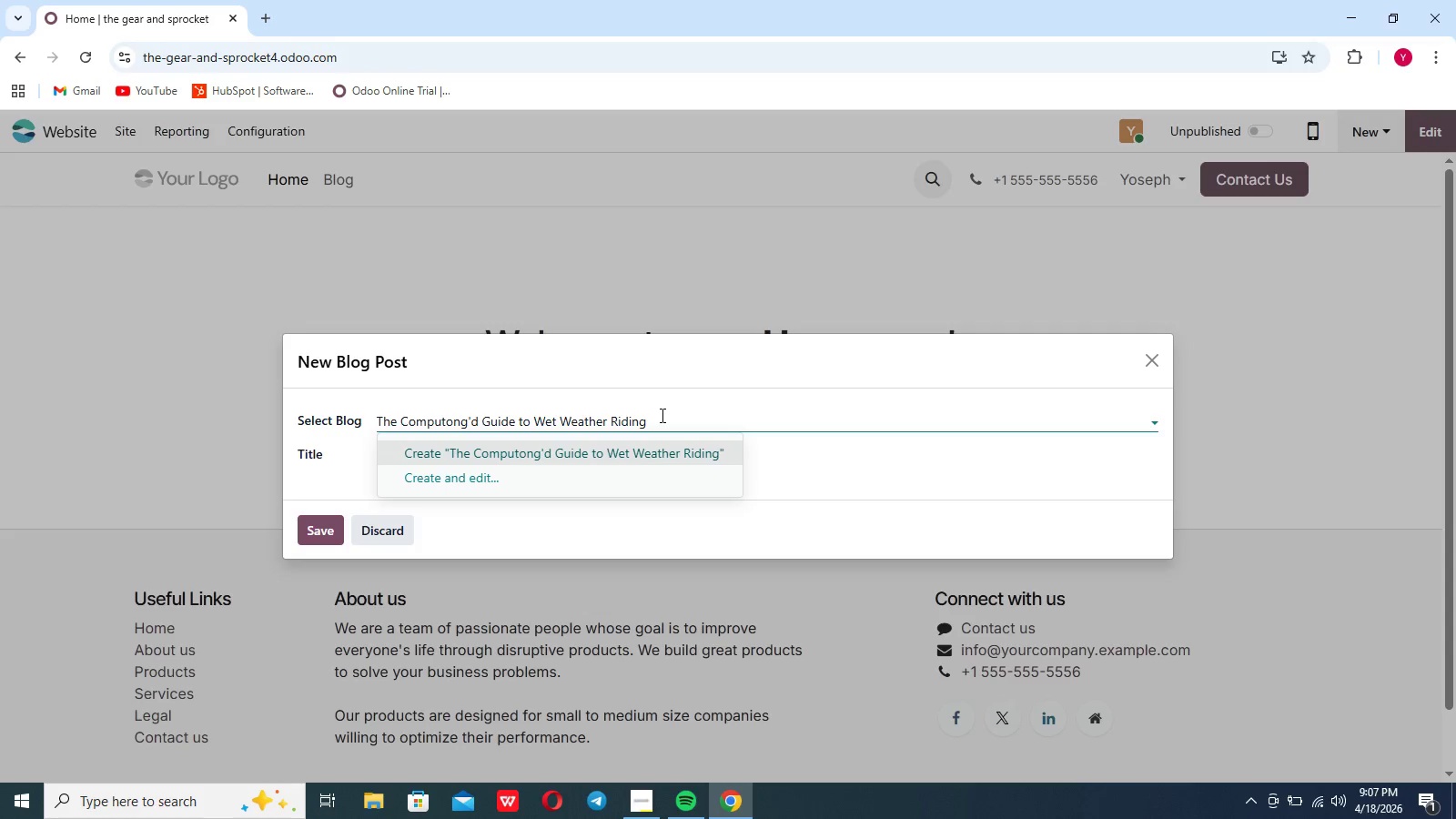 
left_click([649, 447])
 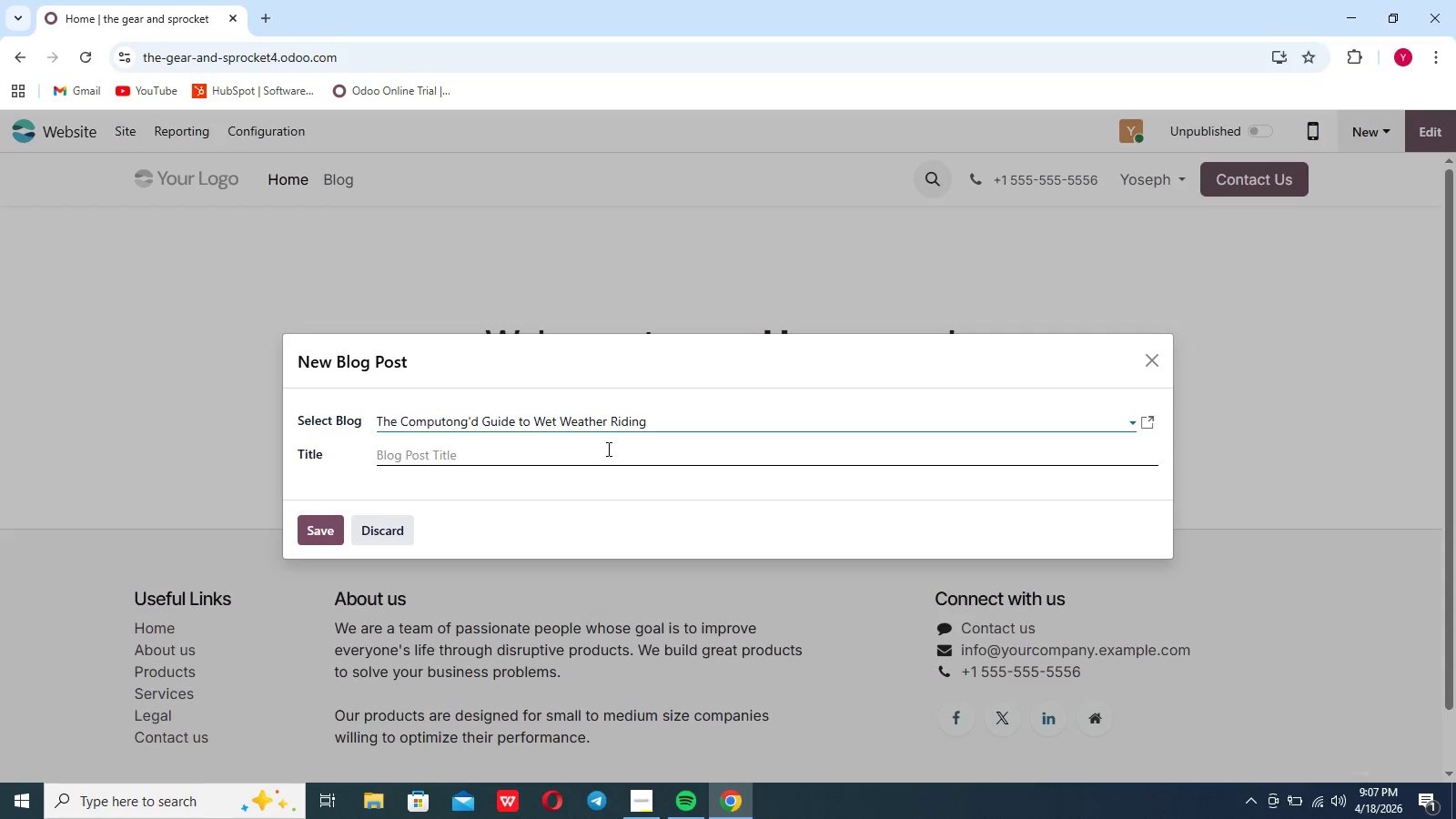 
left_click([607, 449])
 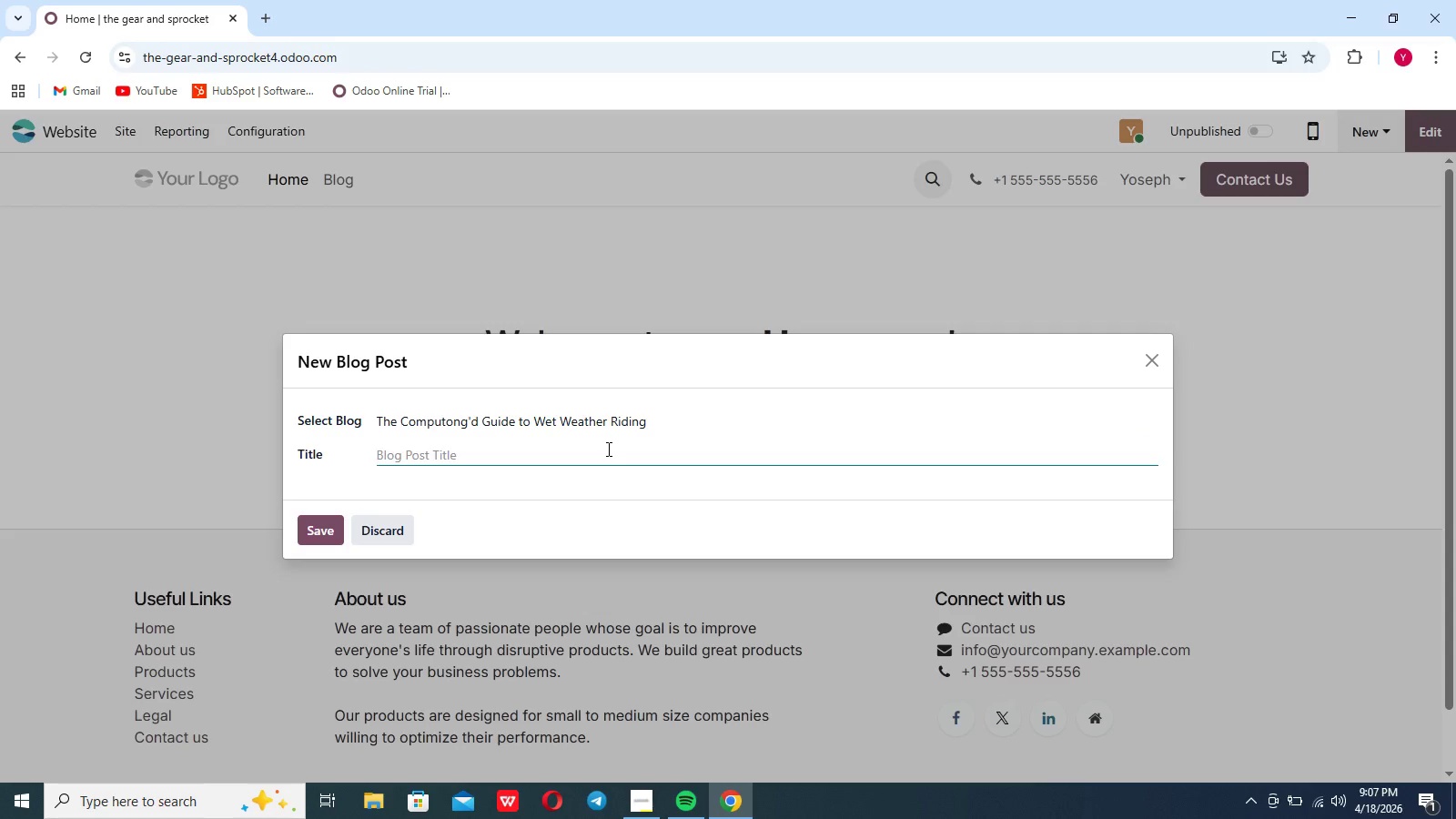 
type(stay dry , stay safe, and keep your gears spinning smoothly.)
 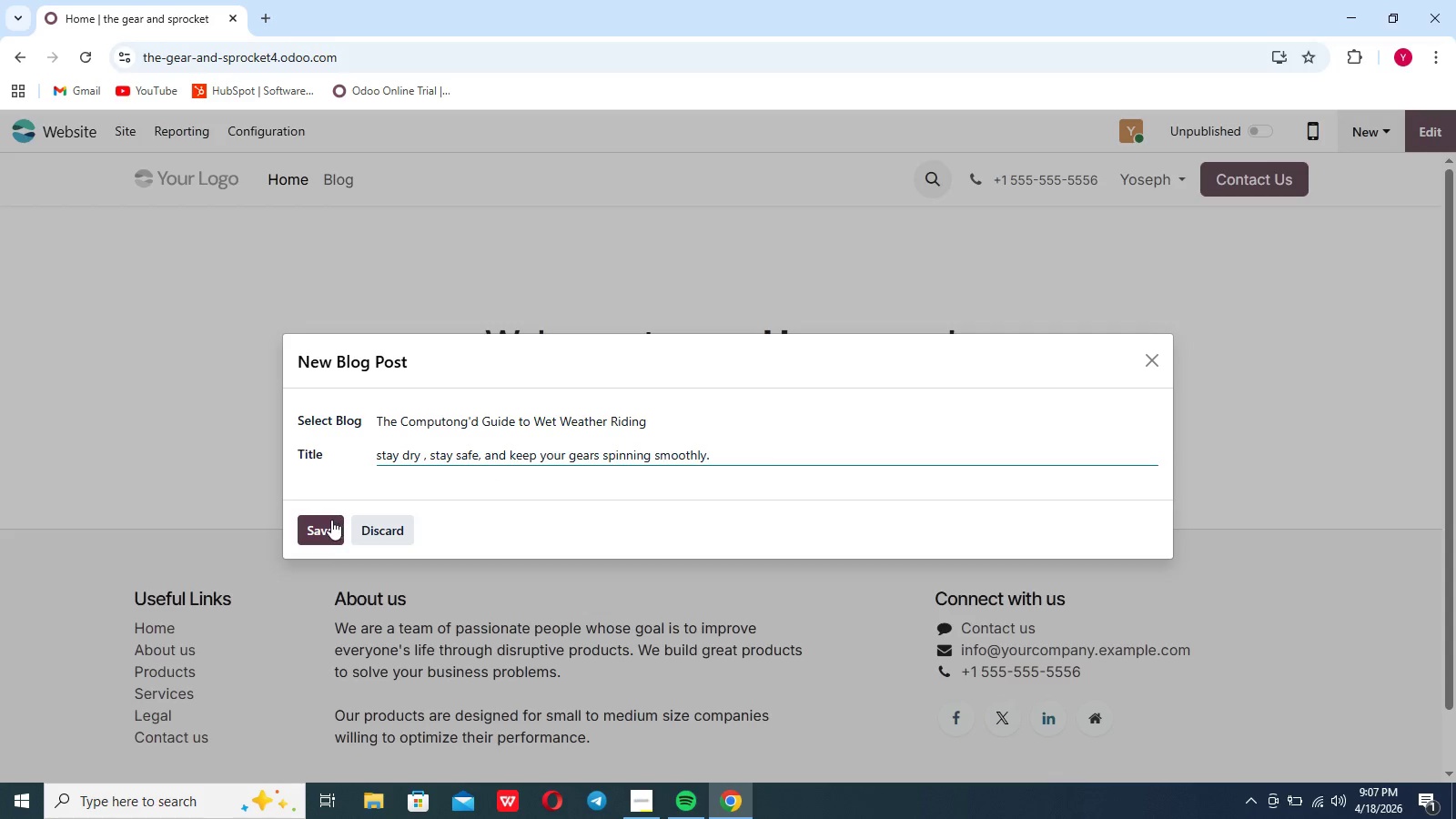 
left_click([331, 518])
 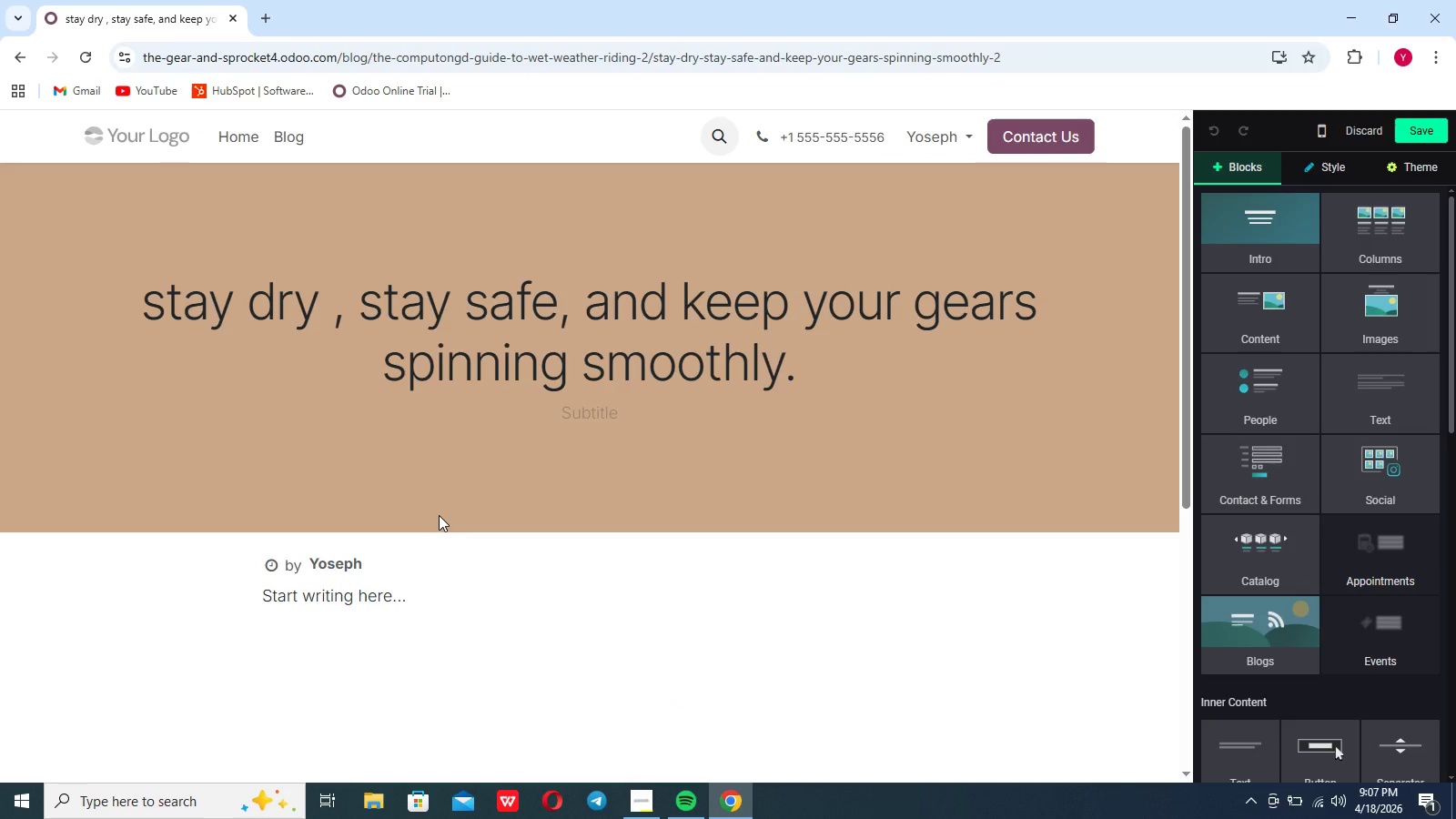 
wait(10.78)
 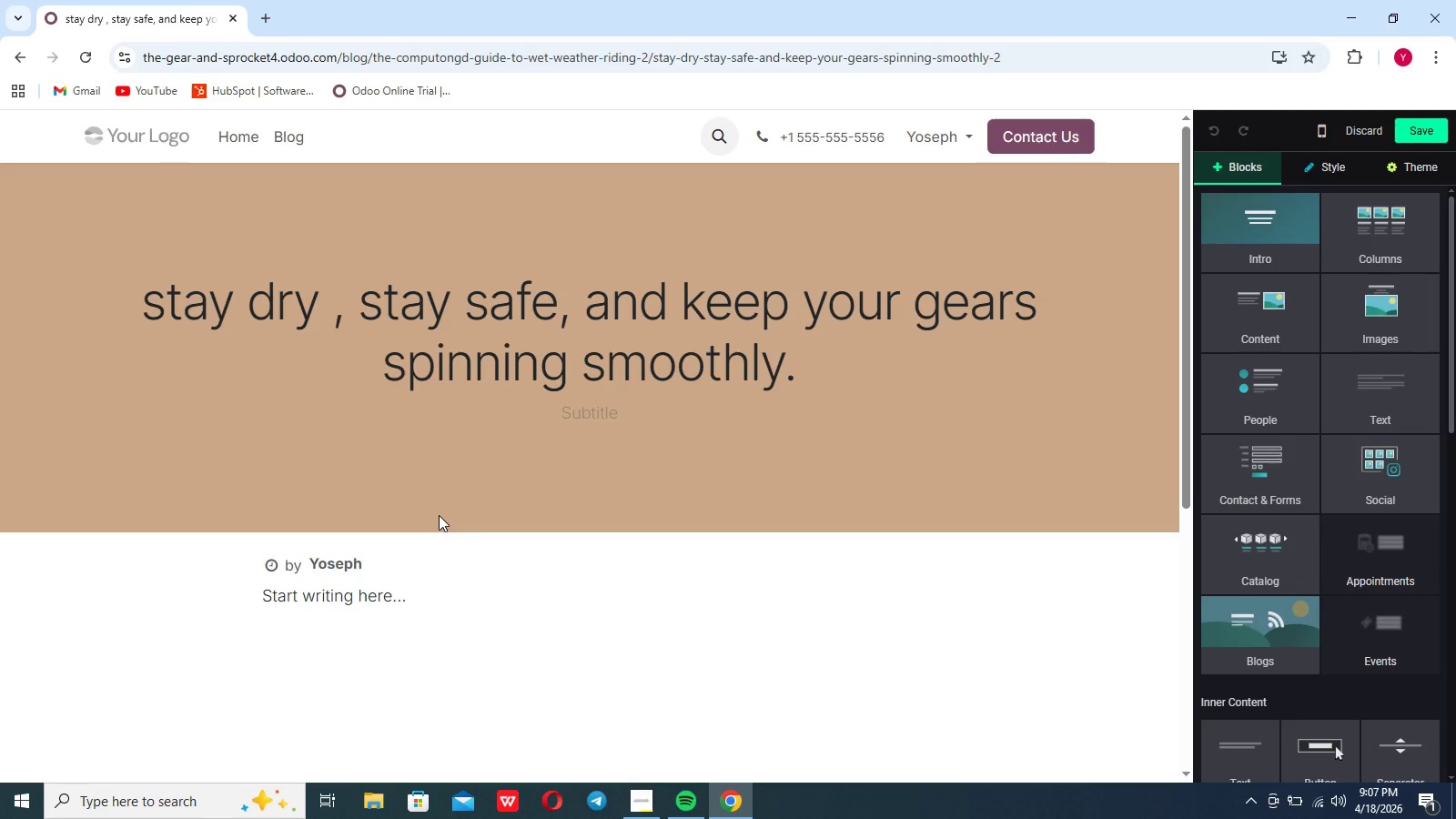 
left_click([937, 415])
 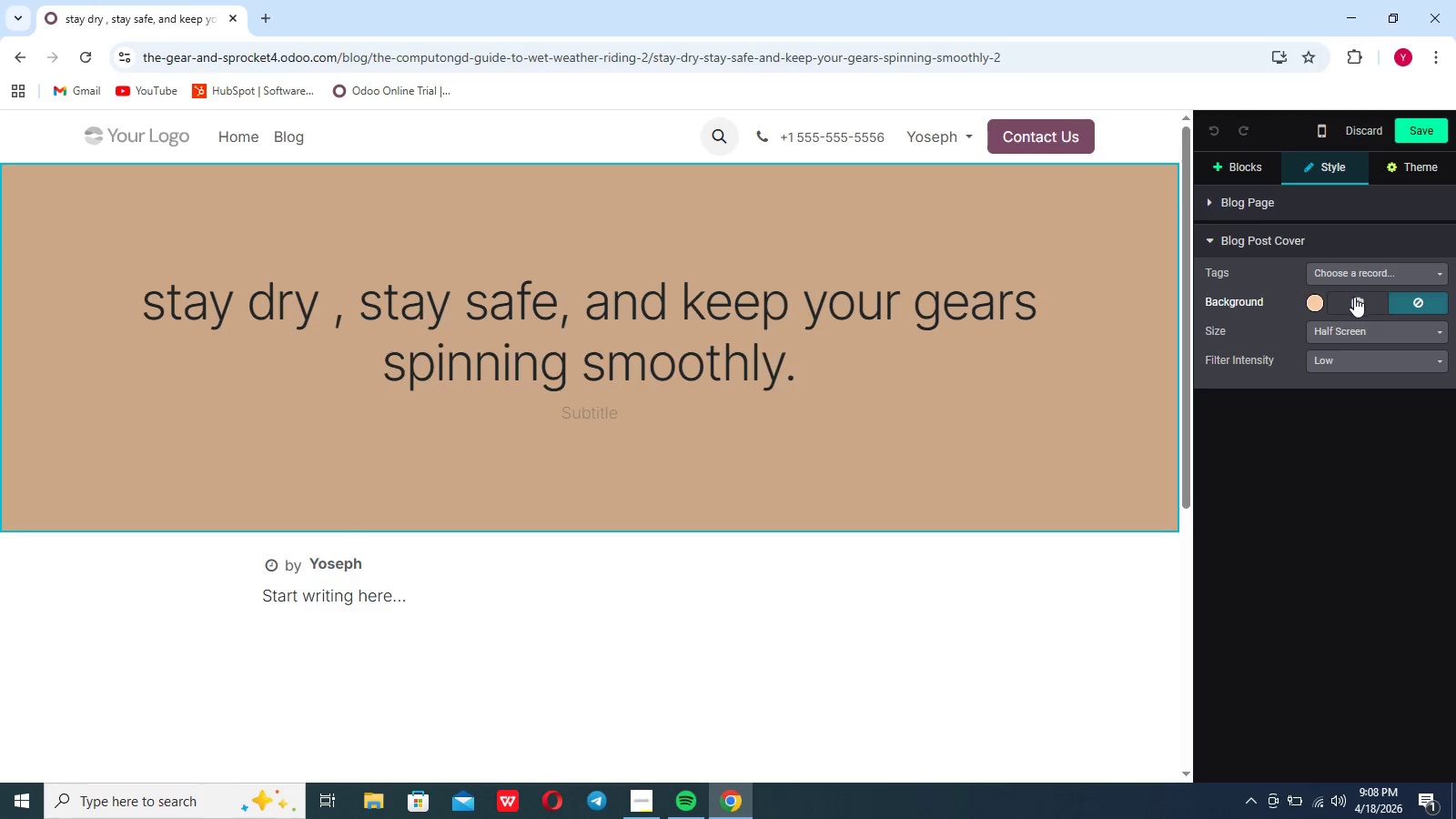 
left_click([1354, 300])
 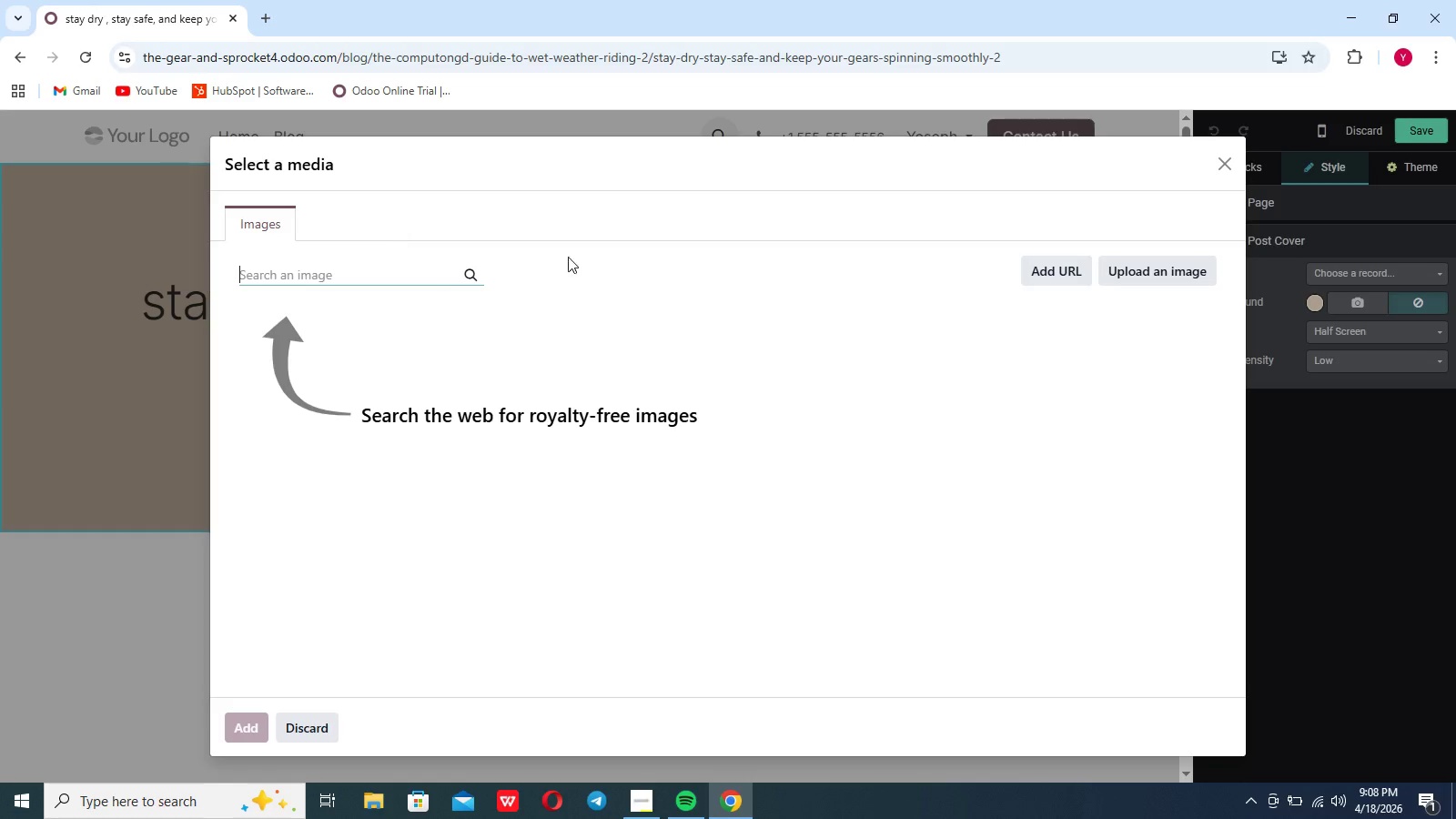 
wait(5.08)
 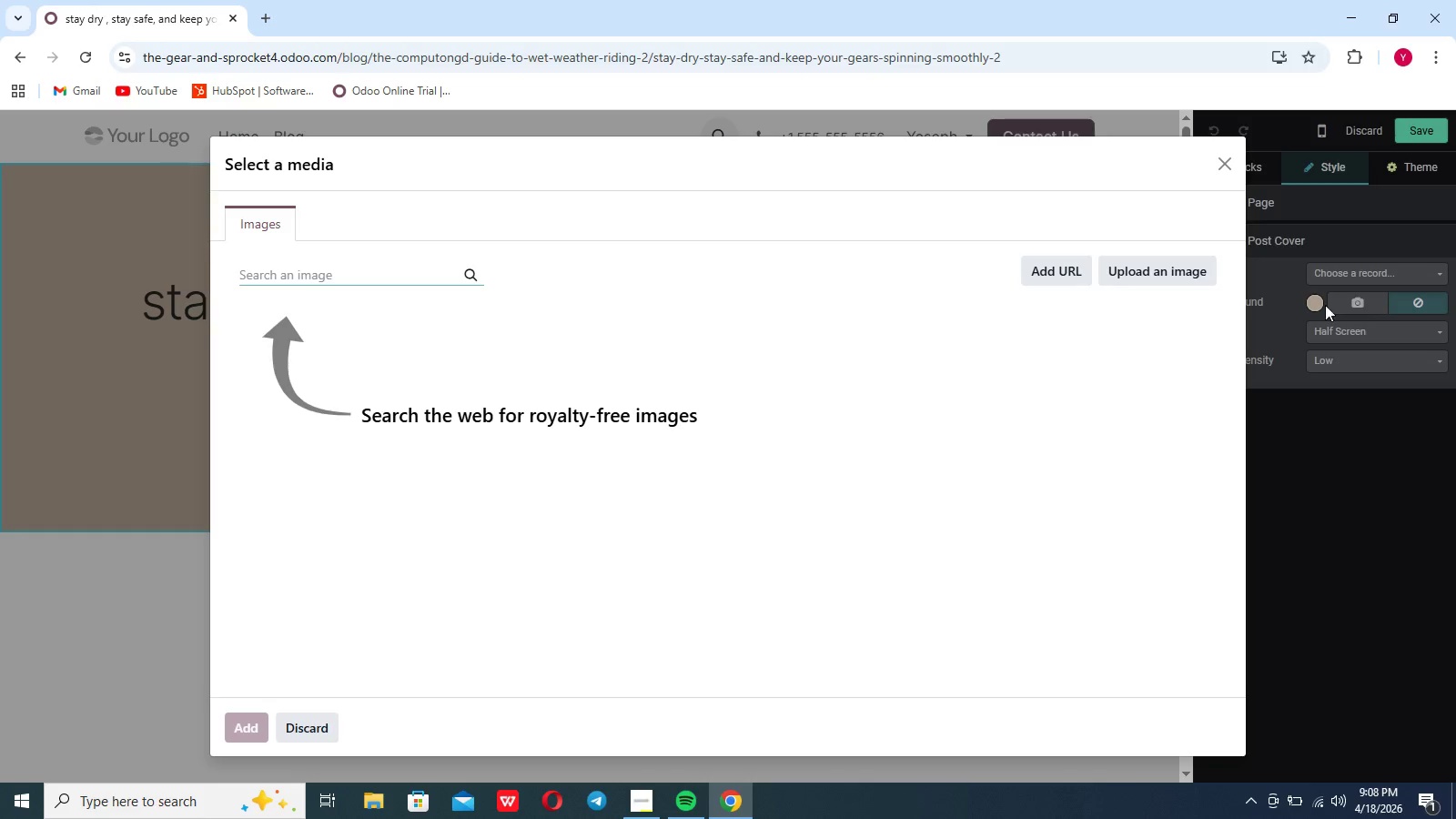 
left_click([1147, 268])
 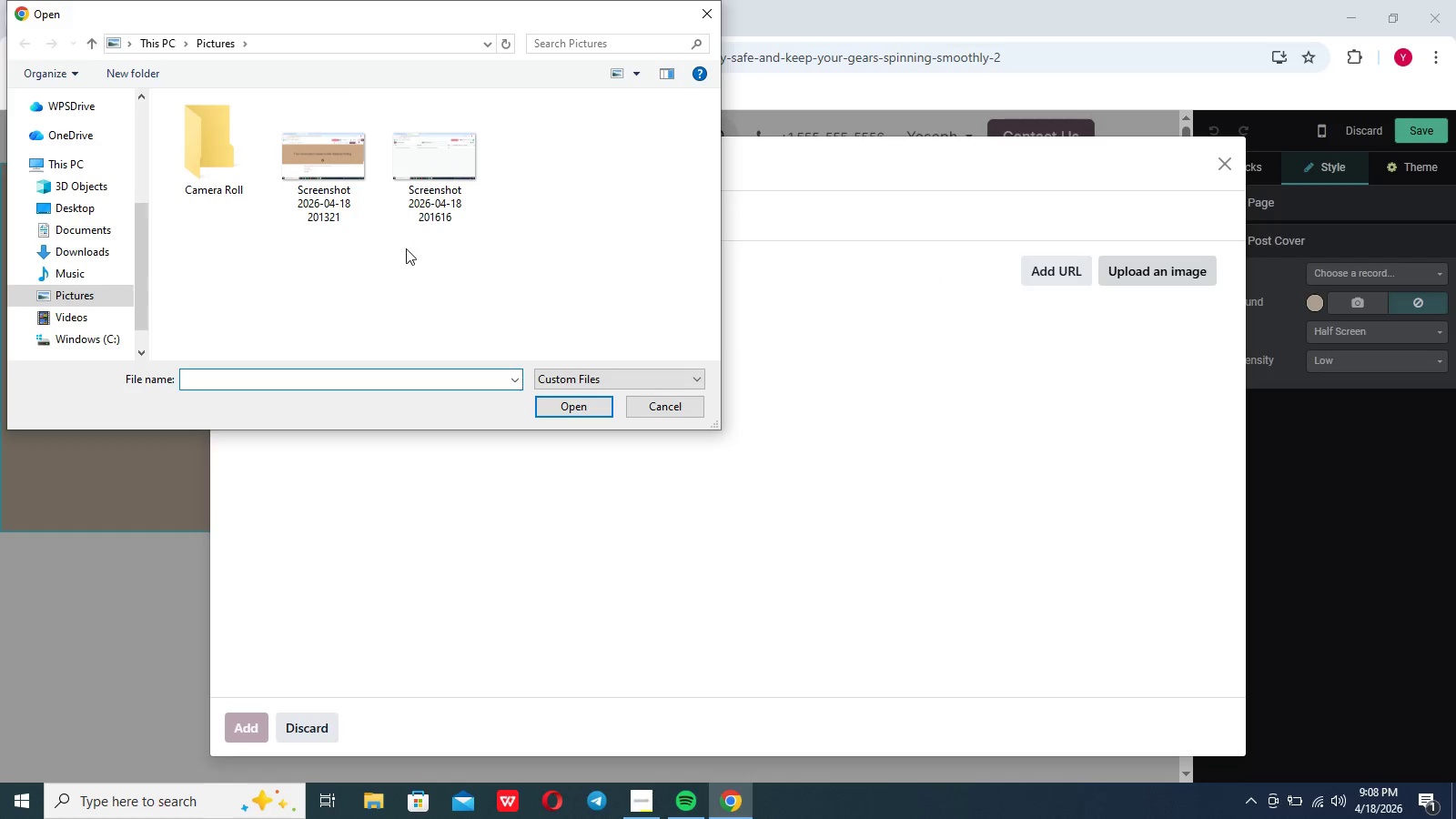 
left_click([98, 248])
 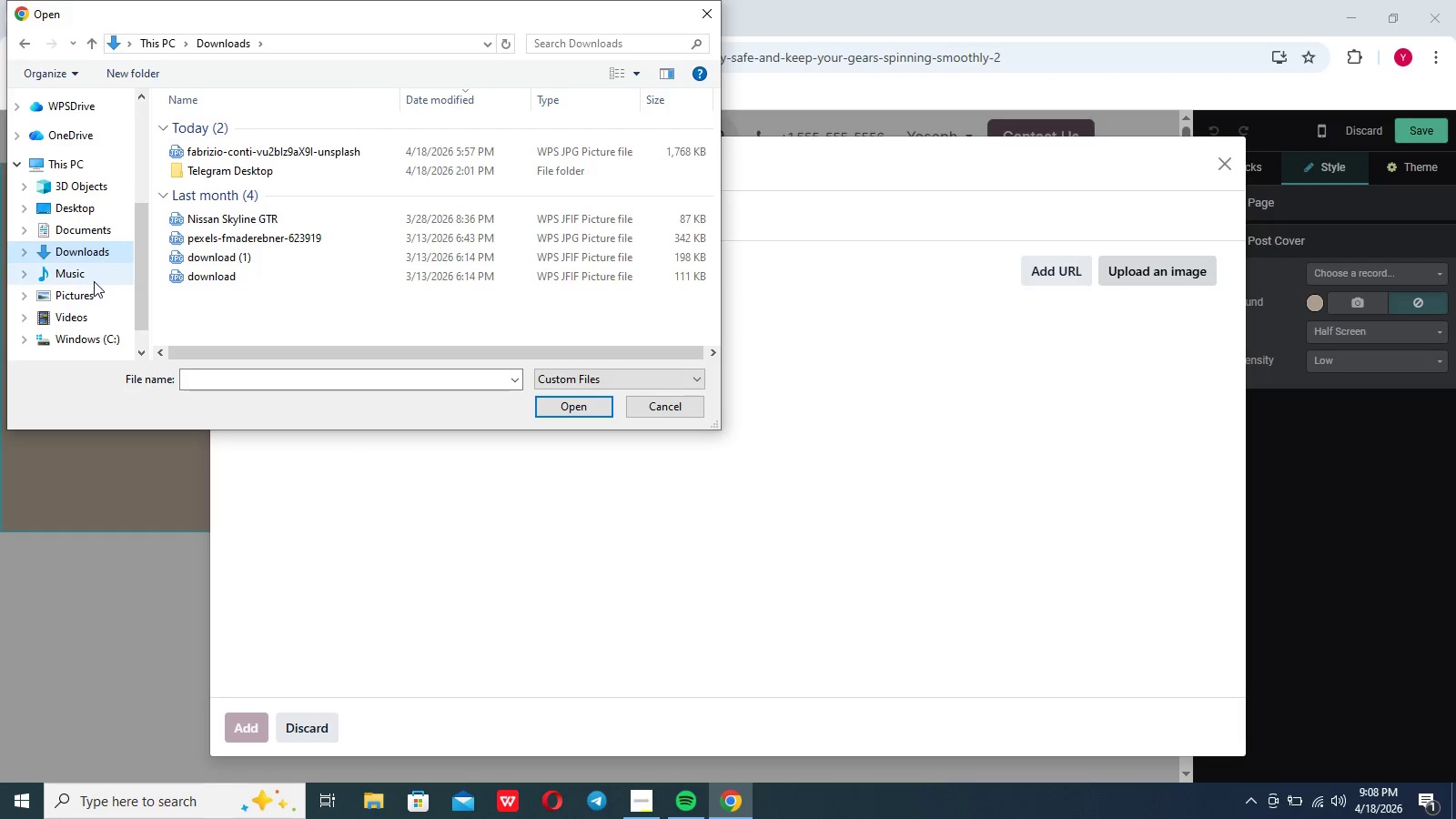 
left_click([86, 232])
 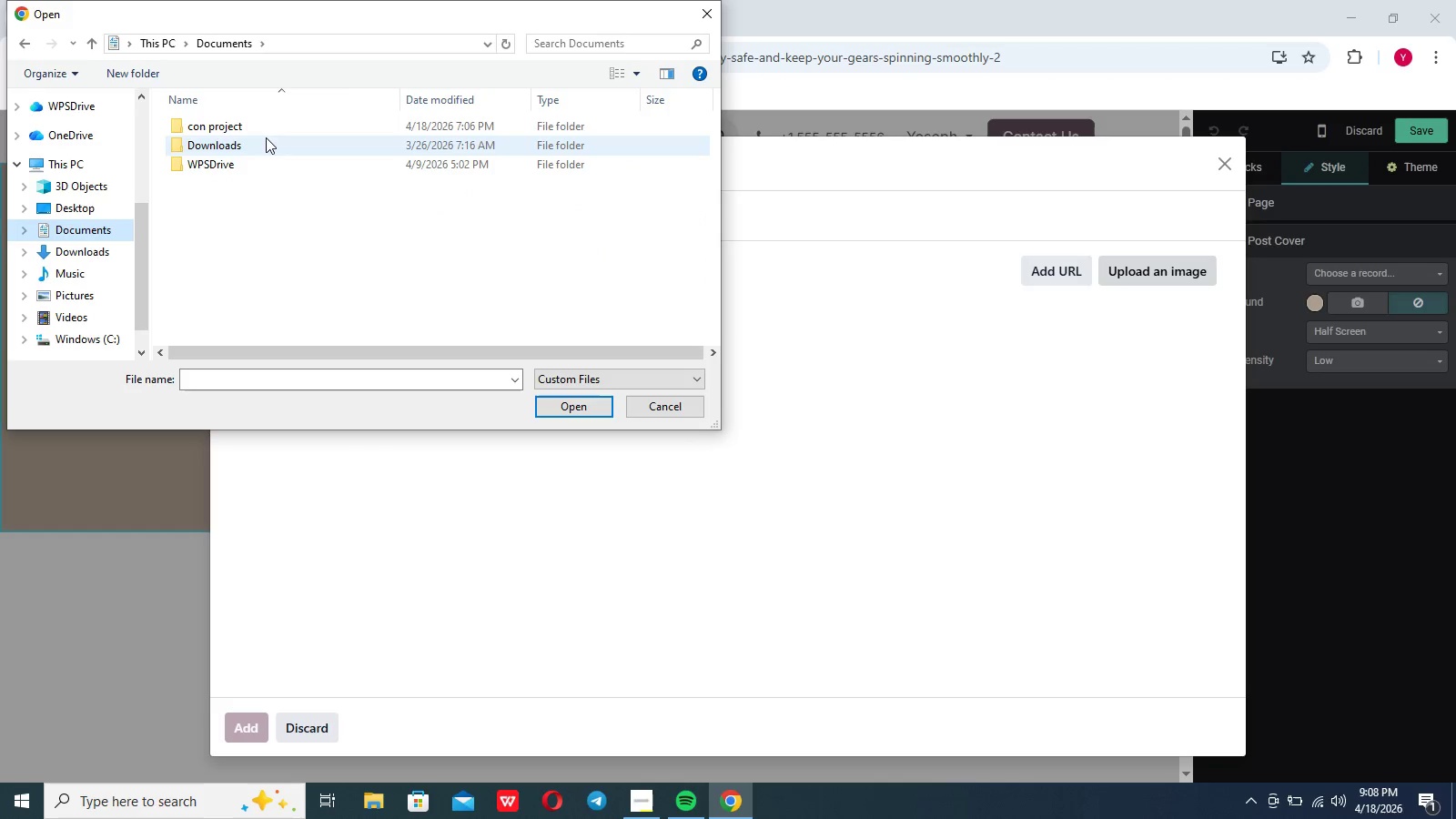 
left_click([280, 122])
 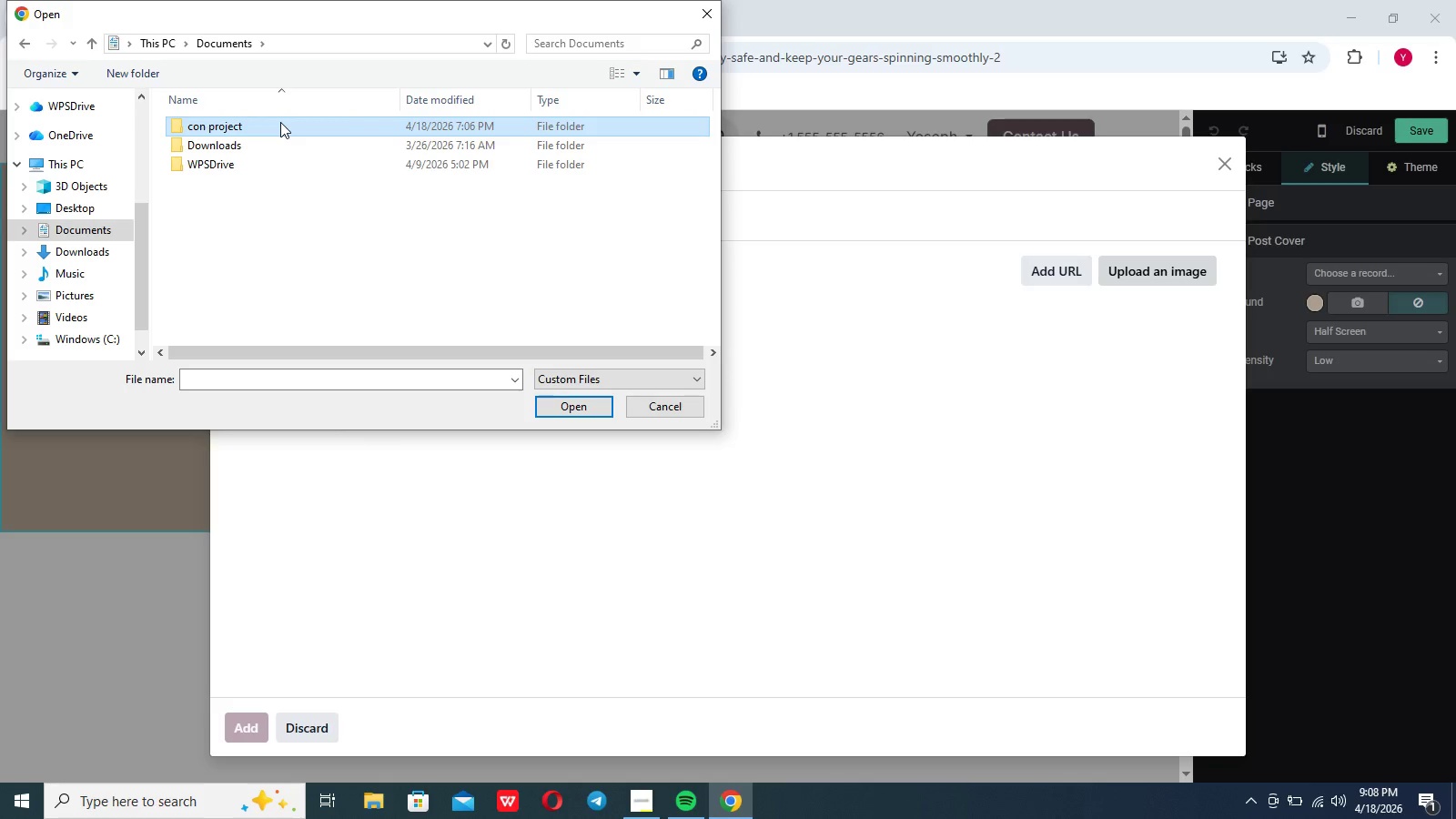 
left_click_drag(start_coordinate=[280, 122], to_coordinate=[210, 167])
 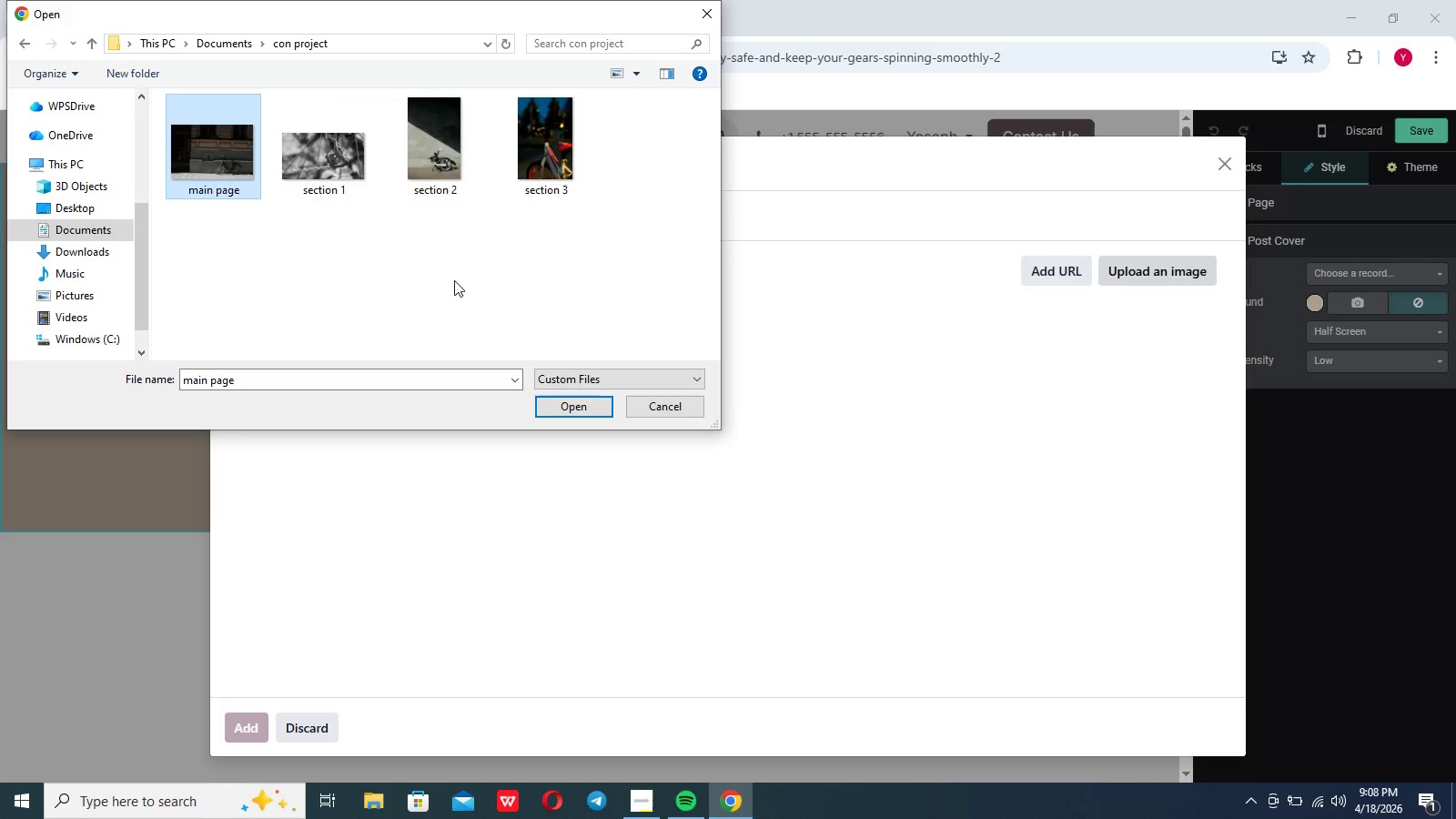 
left_click([210, 167])
 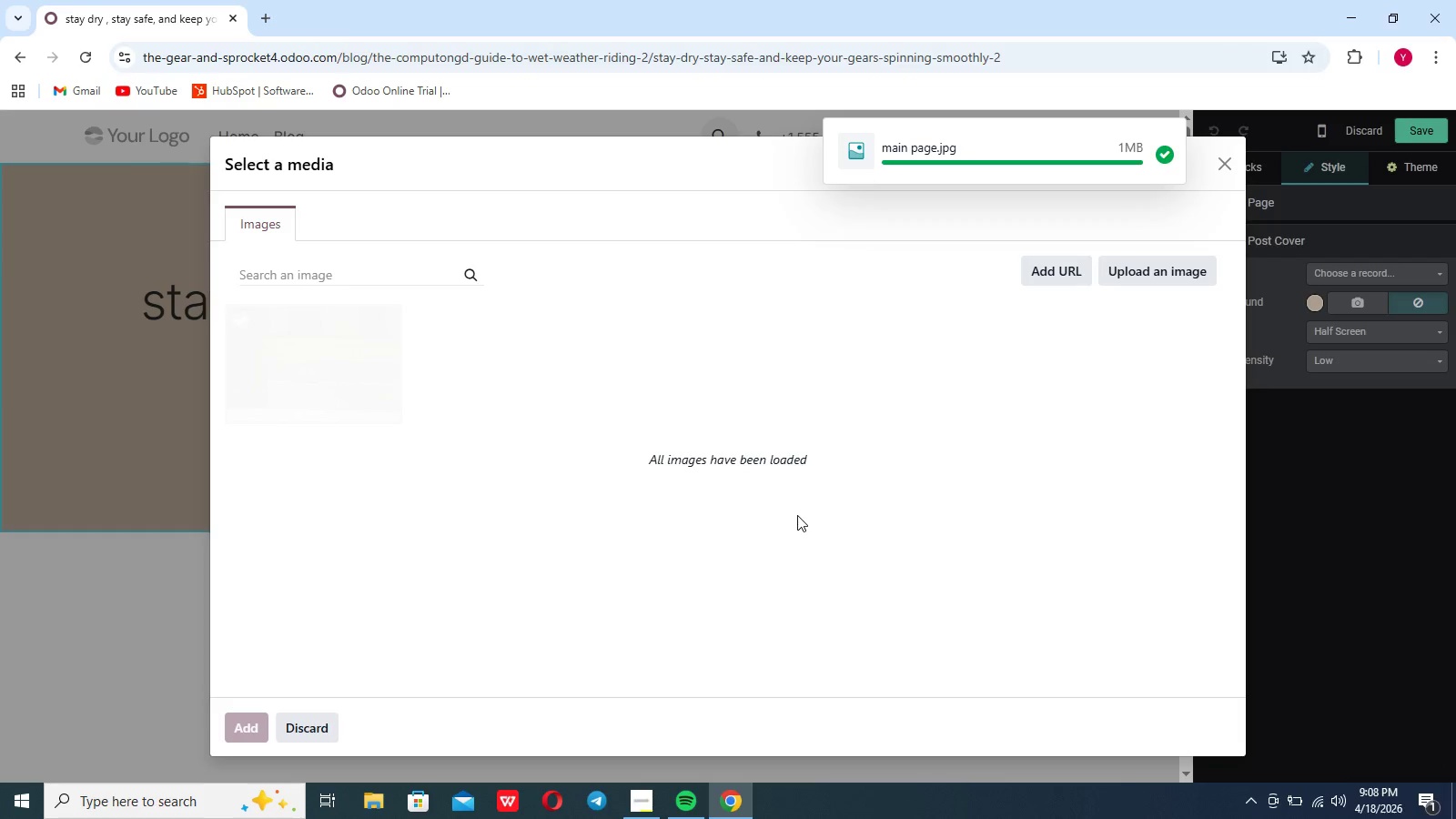 
wait(21.41)
 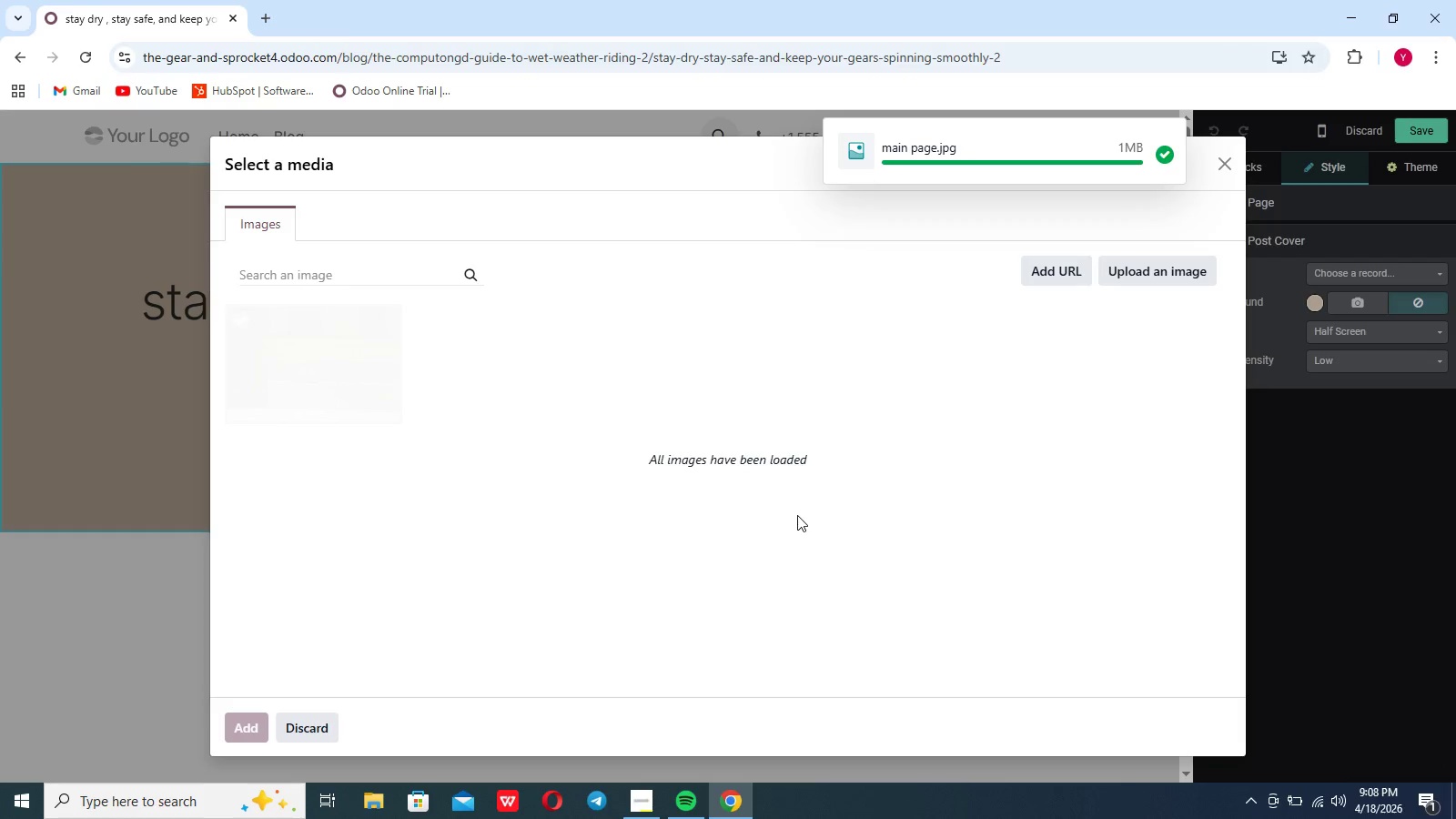 
left_click([834, 475])
 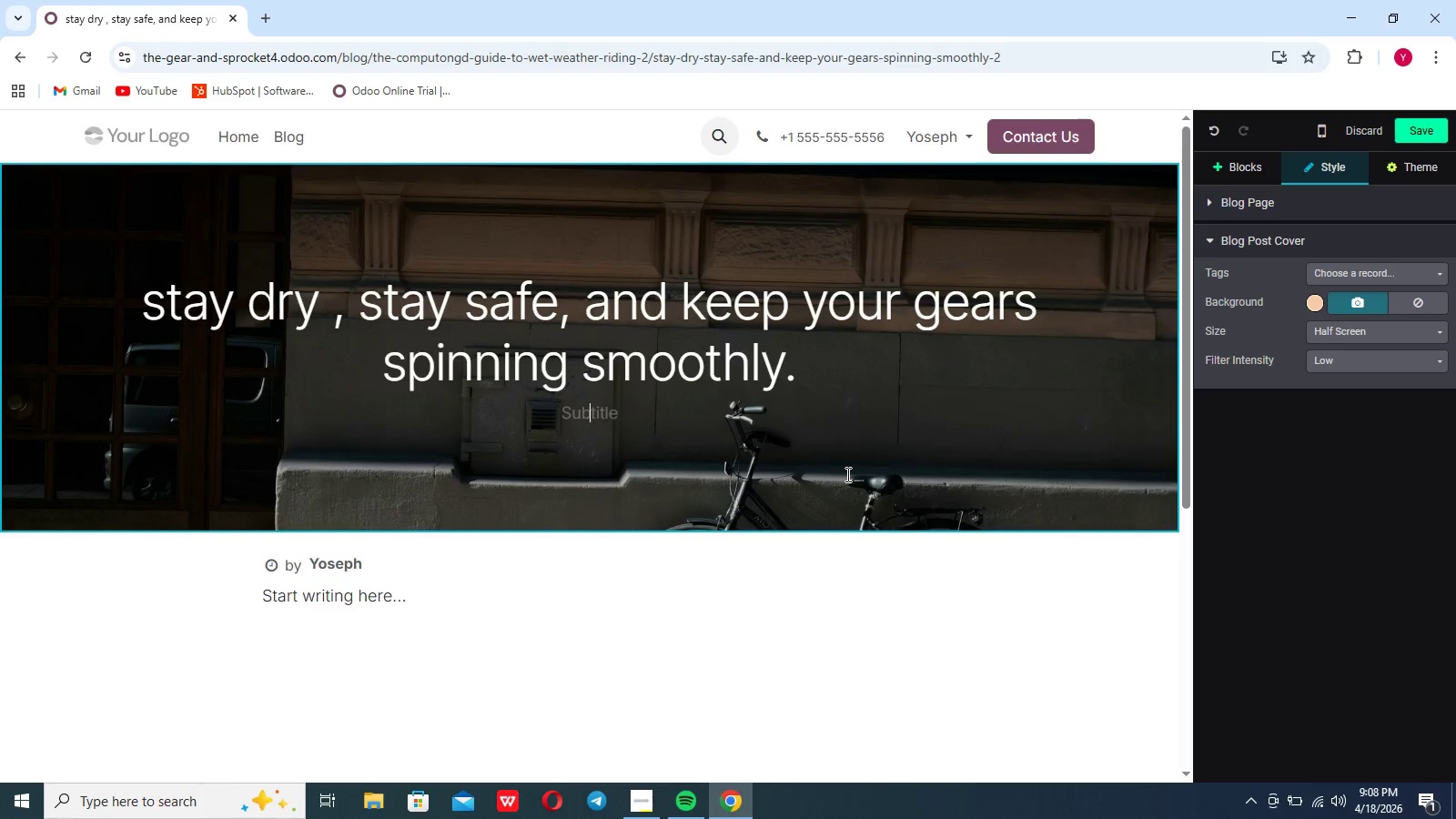 
left_click_drag(start_coordinate=[846, 473], to_coordinate=[848, 437])
 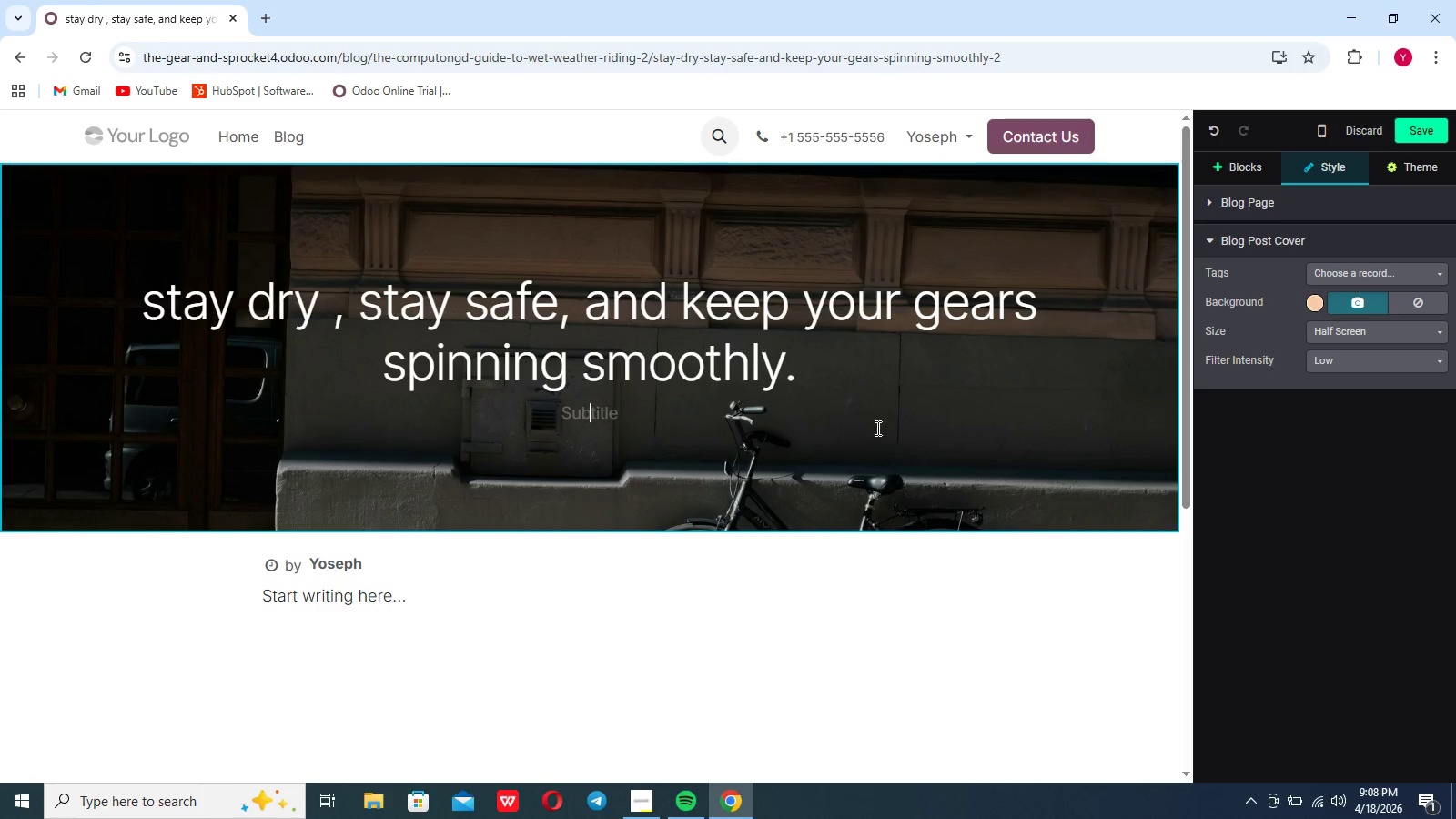 
left_click([876, 428])
 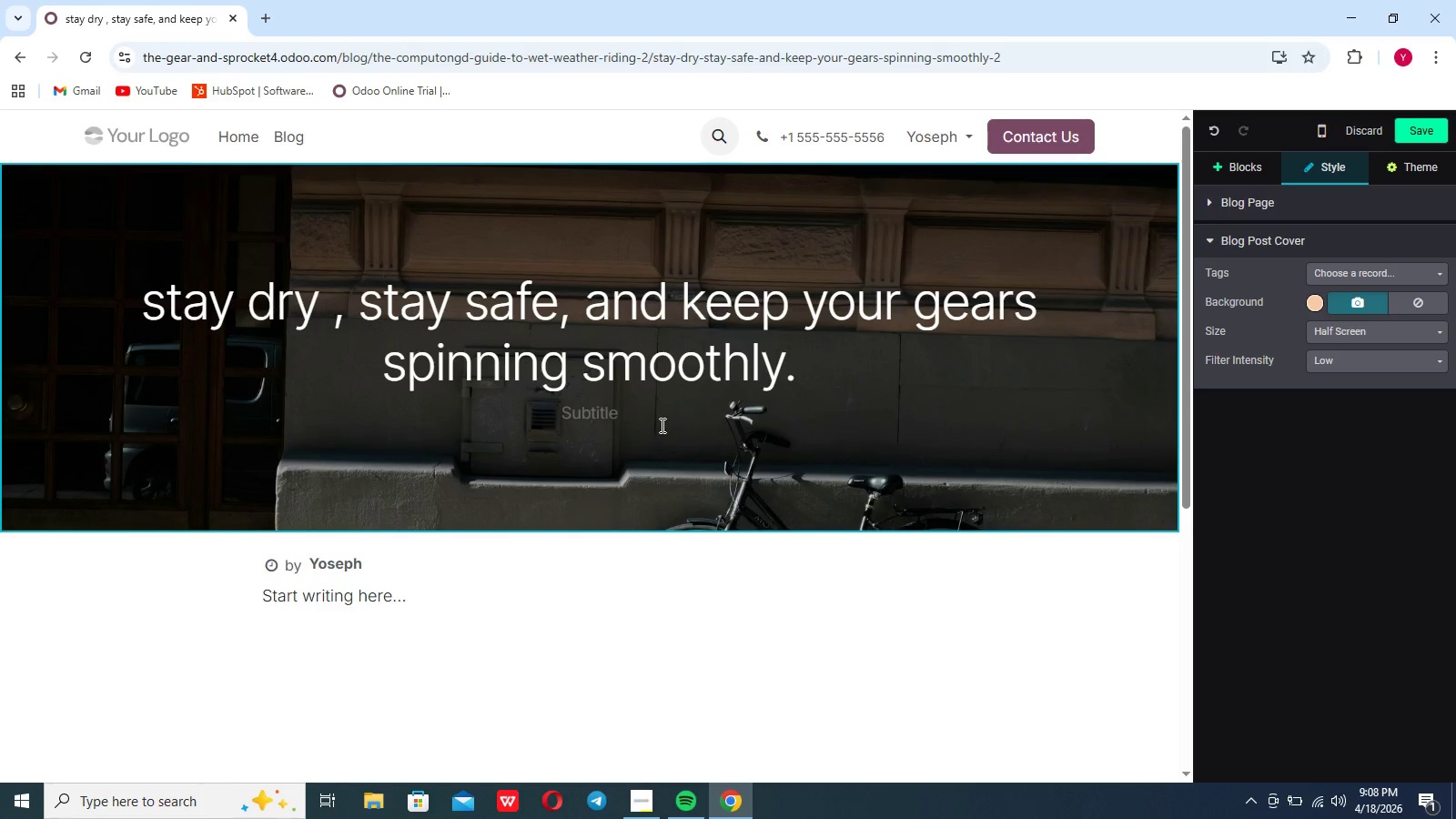 
scroll: coordinate [661, 425], scroll_direction: up, amount: 5.0
 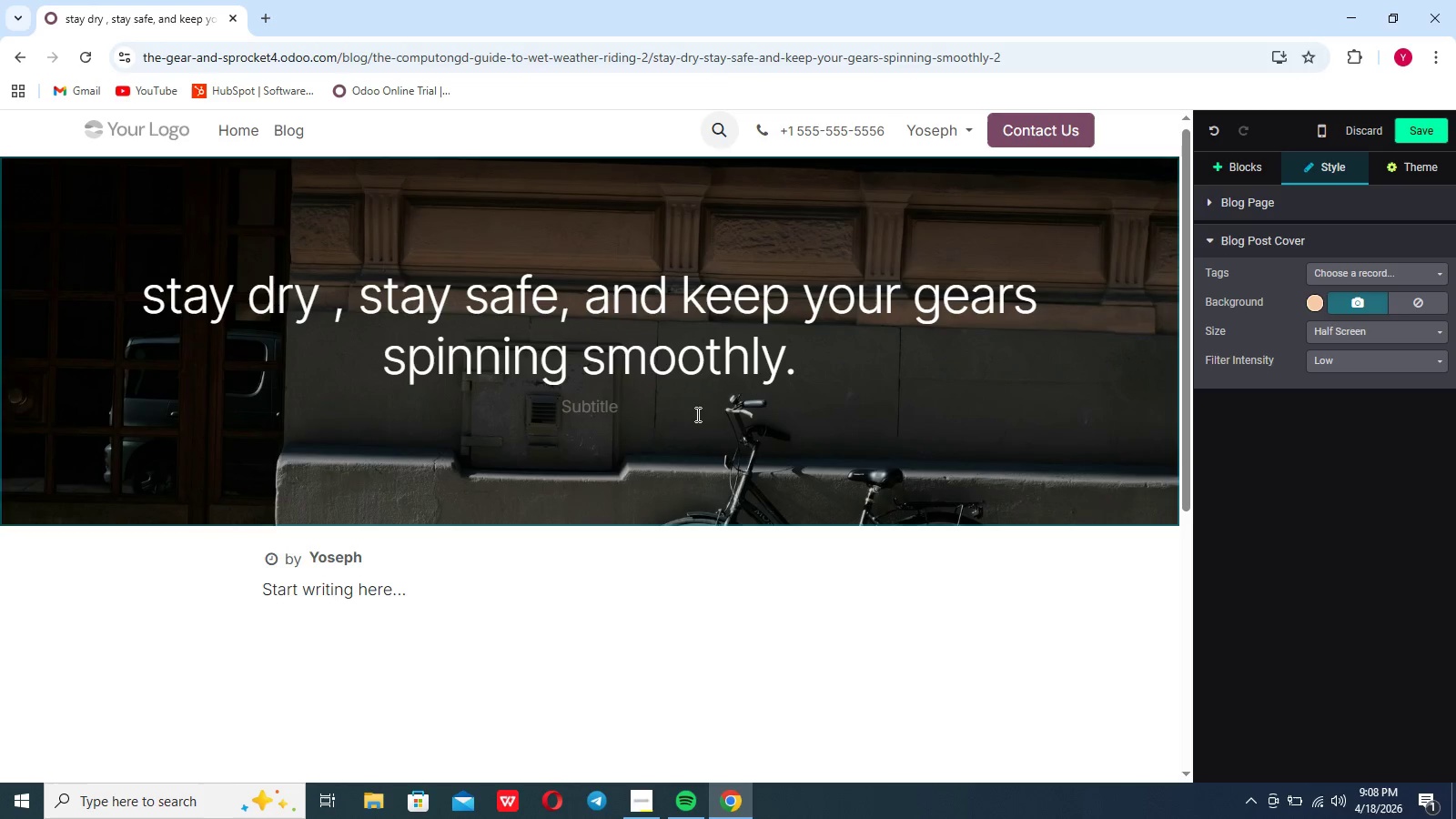 
left_click([696, 414])
 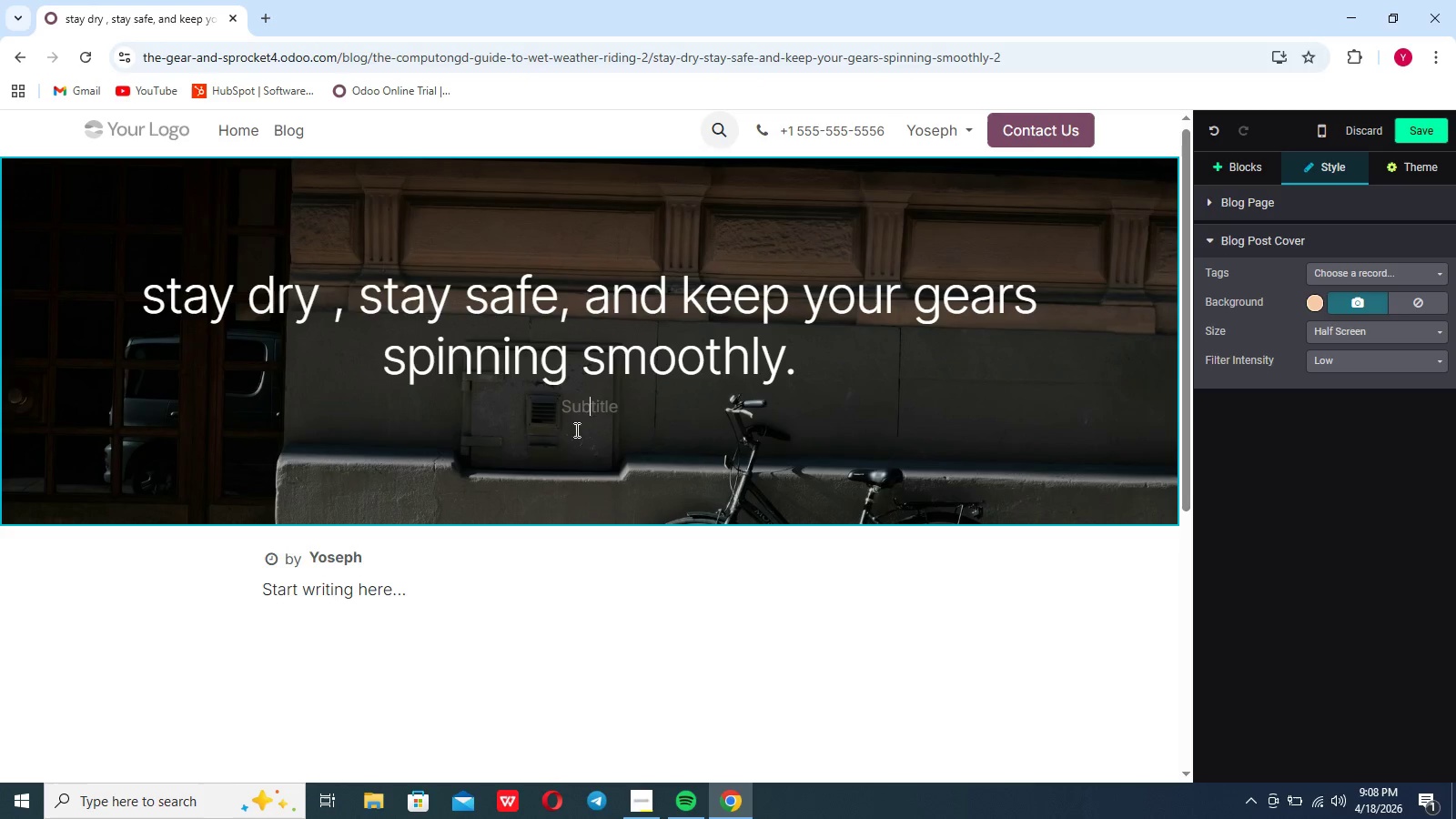 
left_click([575, 430])
 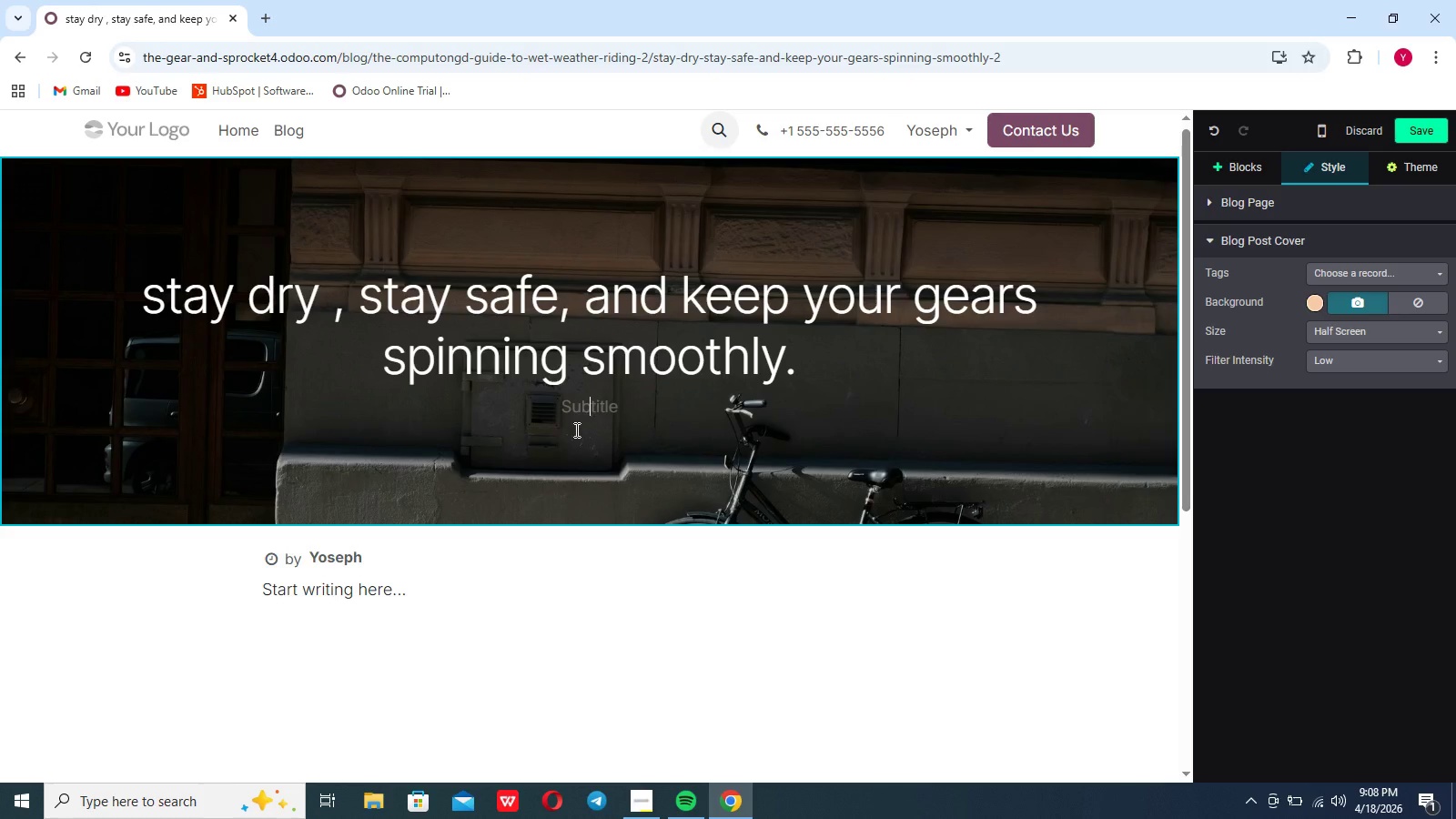 
wait(5.84)
 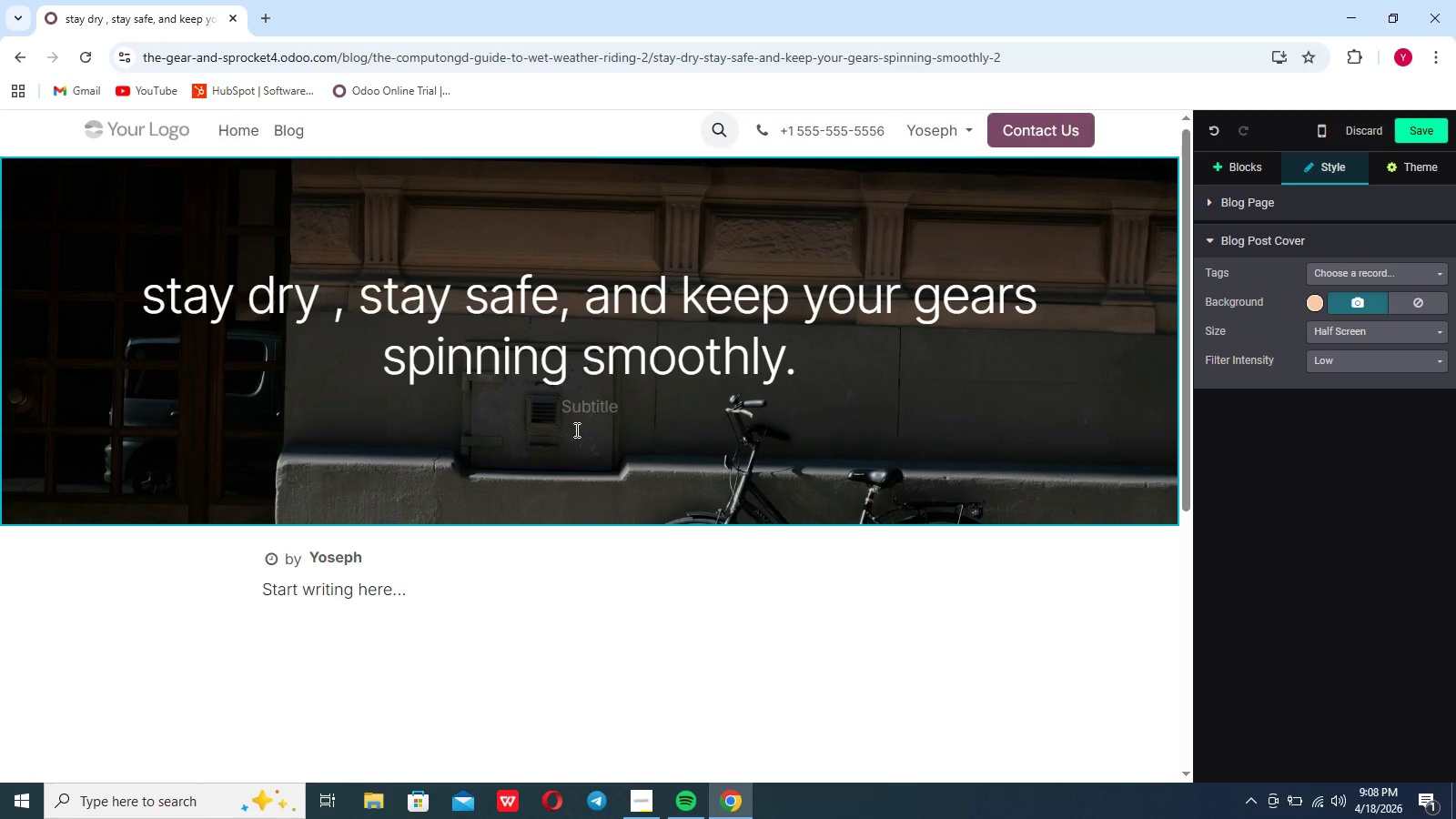 
scroll: coordinate [575, 430], scroll_direction: up, amount: 4.0
 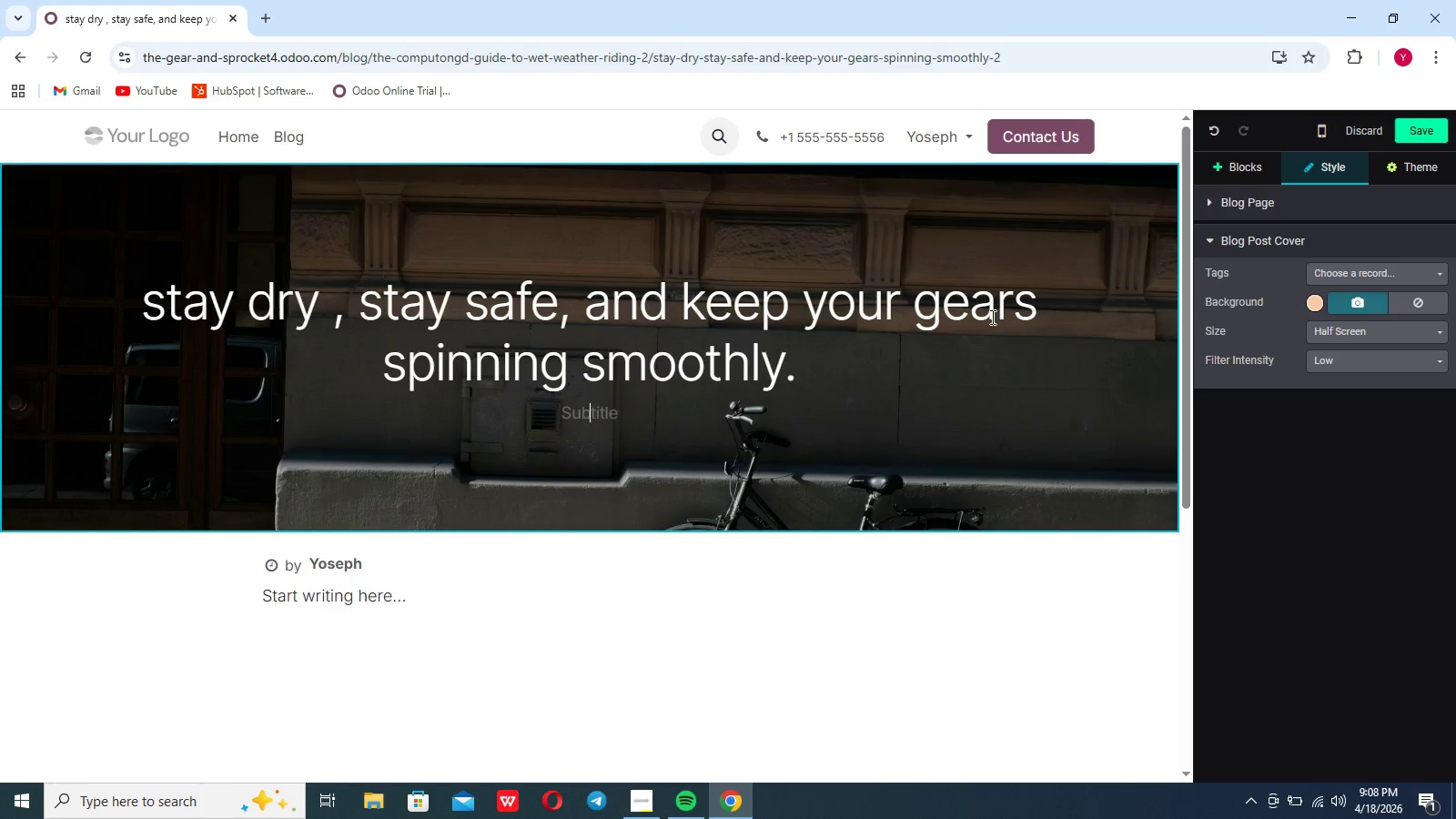 
left_click([913, 344])
 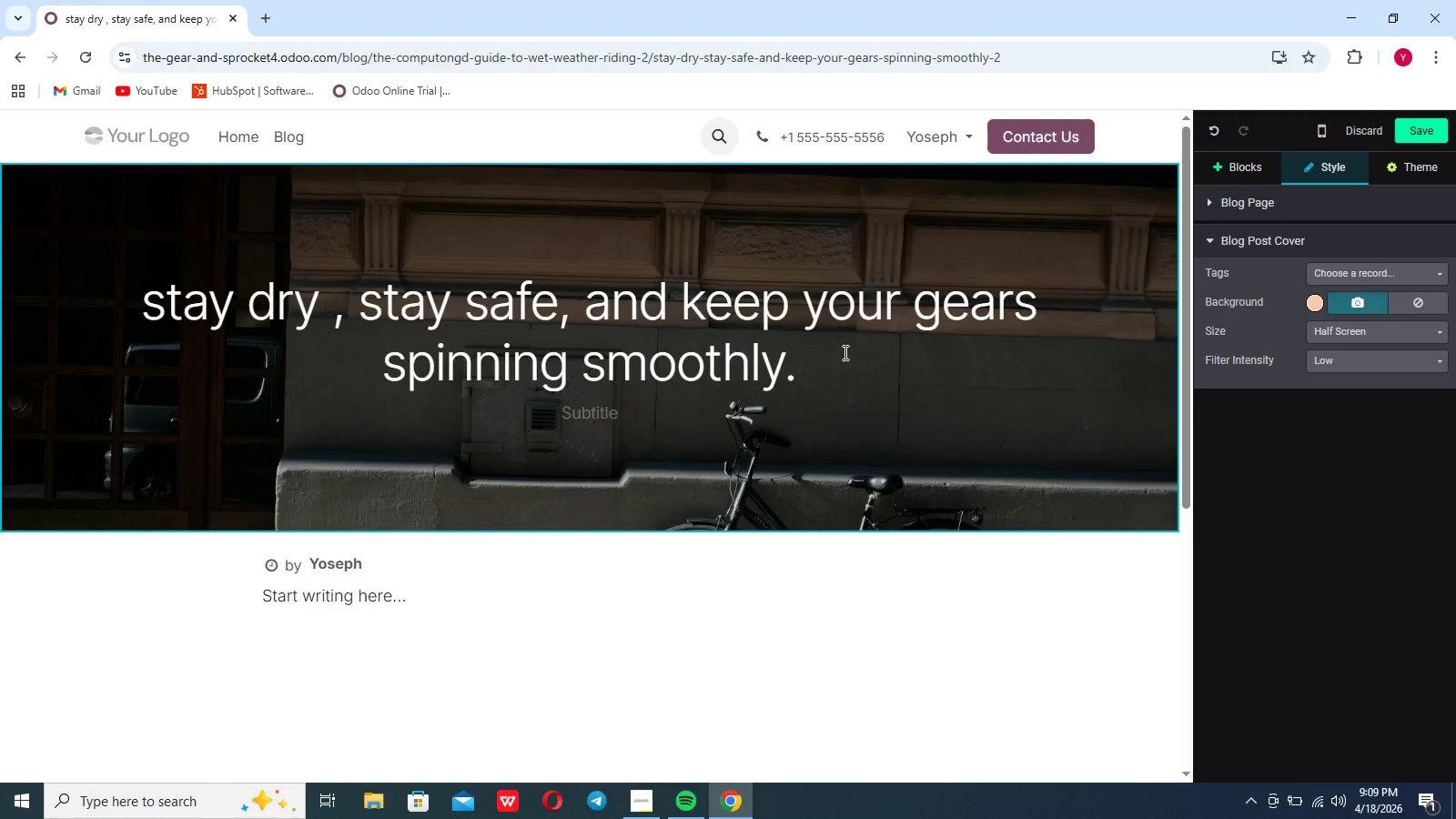 
left_click([844, 352])
 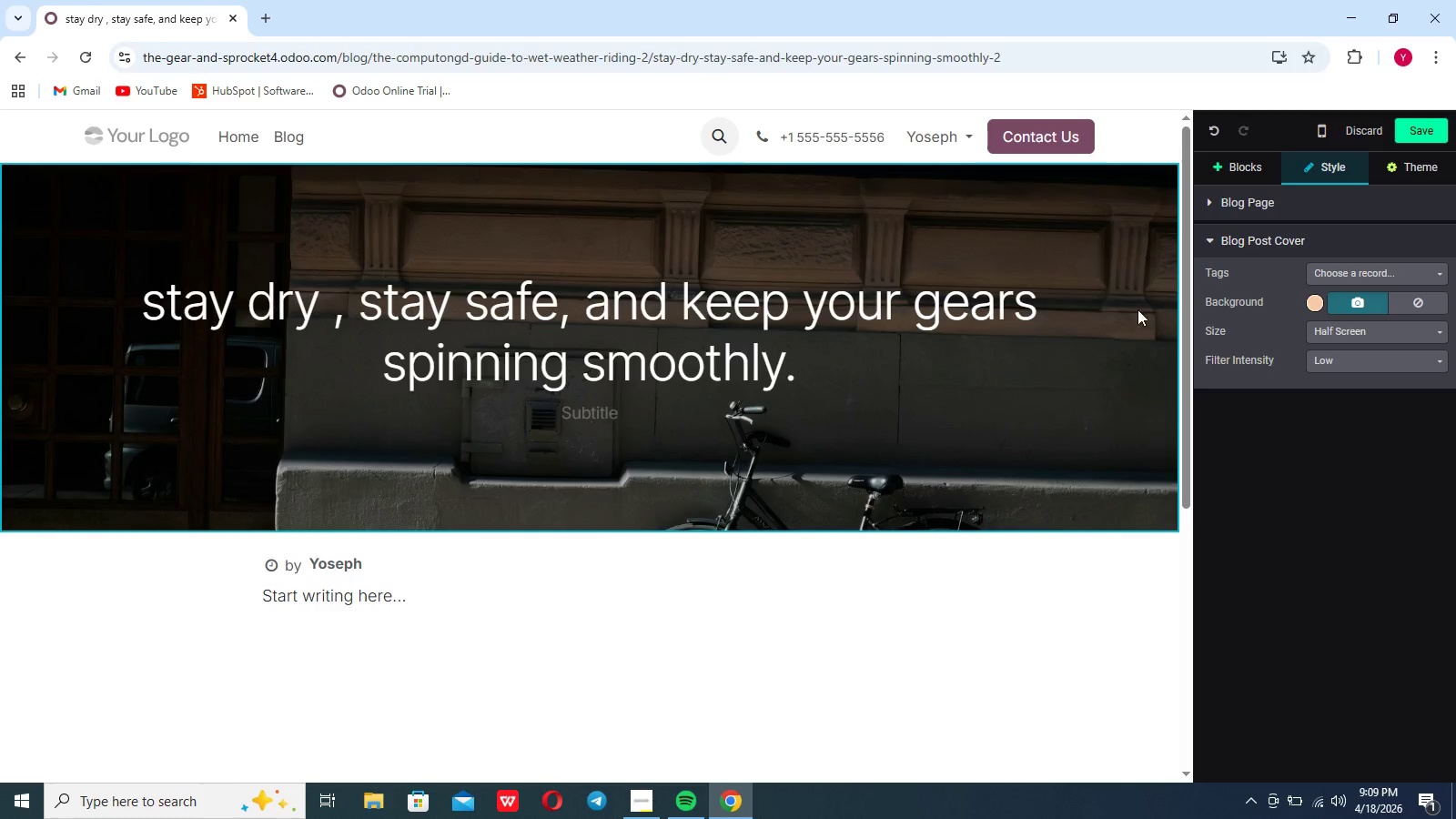 
left_click([1033, 370])
 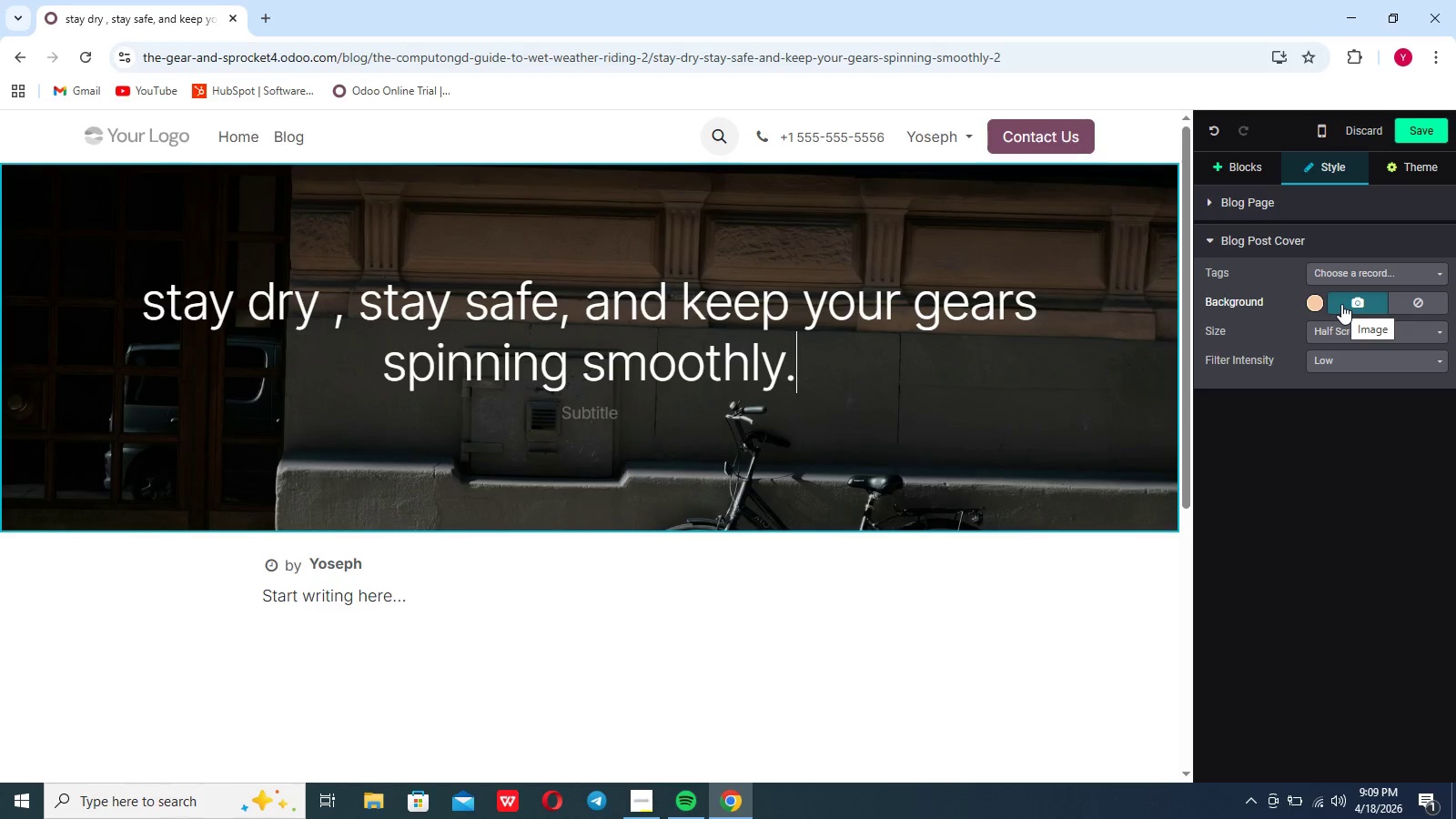 
wait(6.02)
 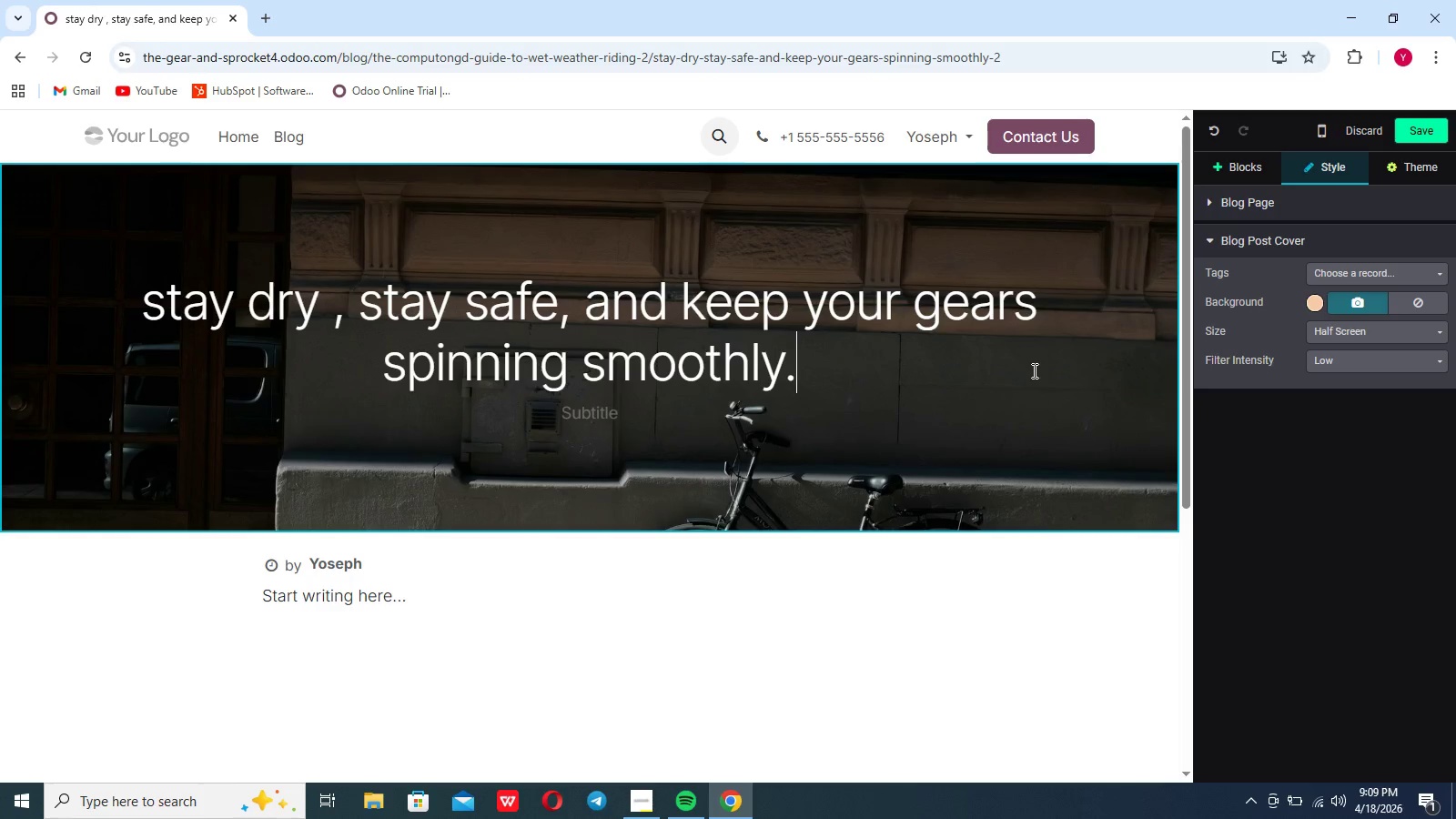 
left_click([1352, 333])
 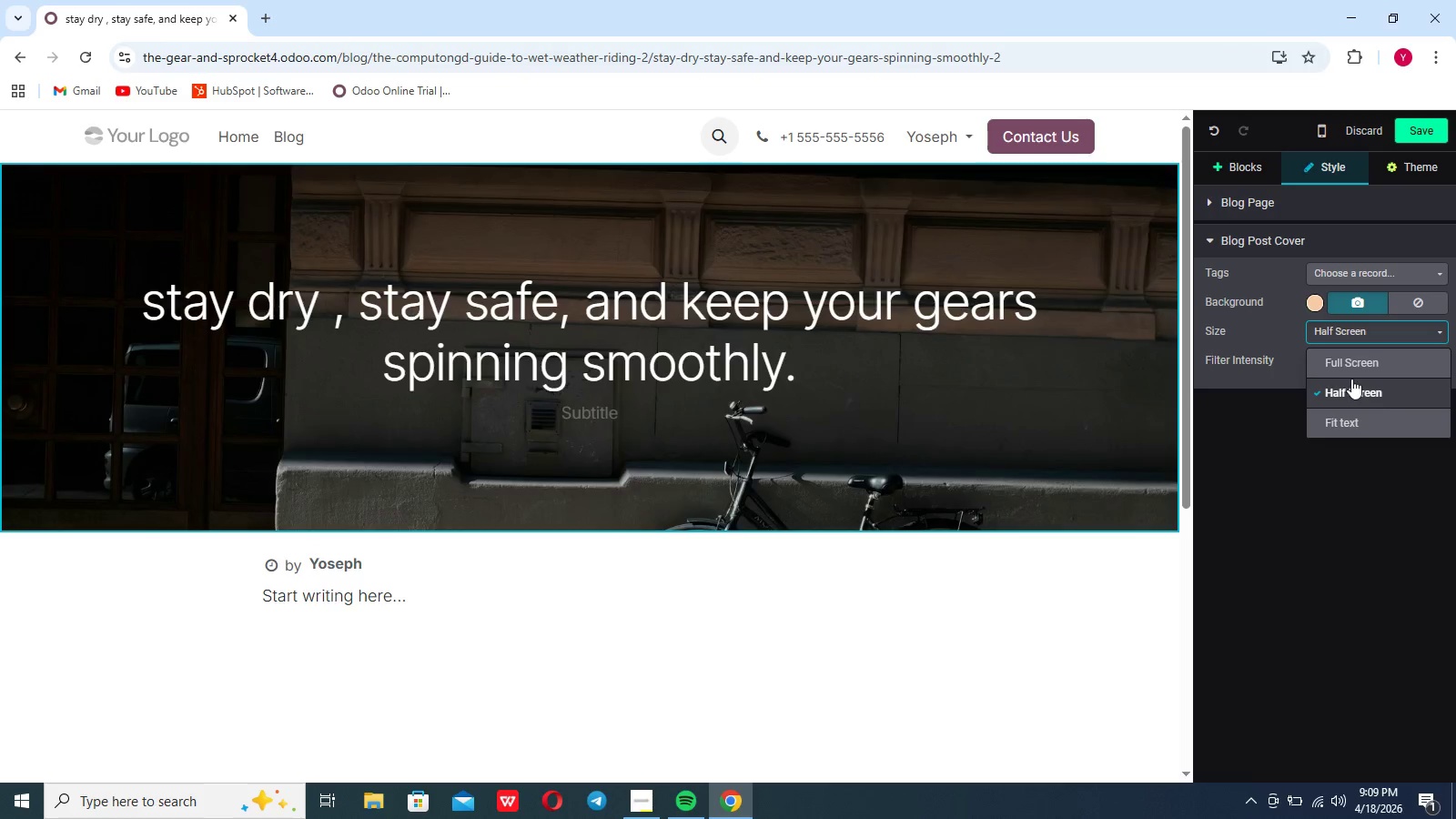 
wait(12.23)
 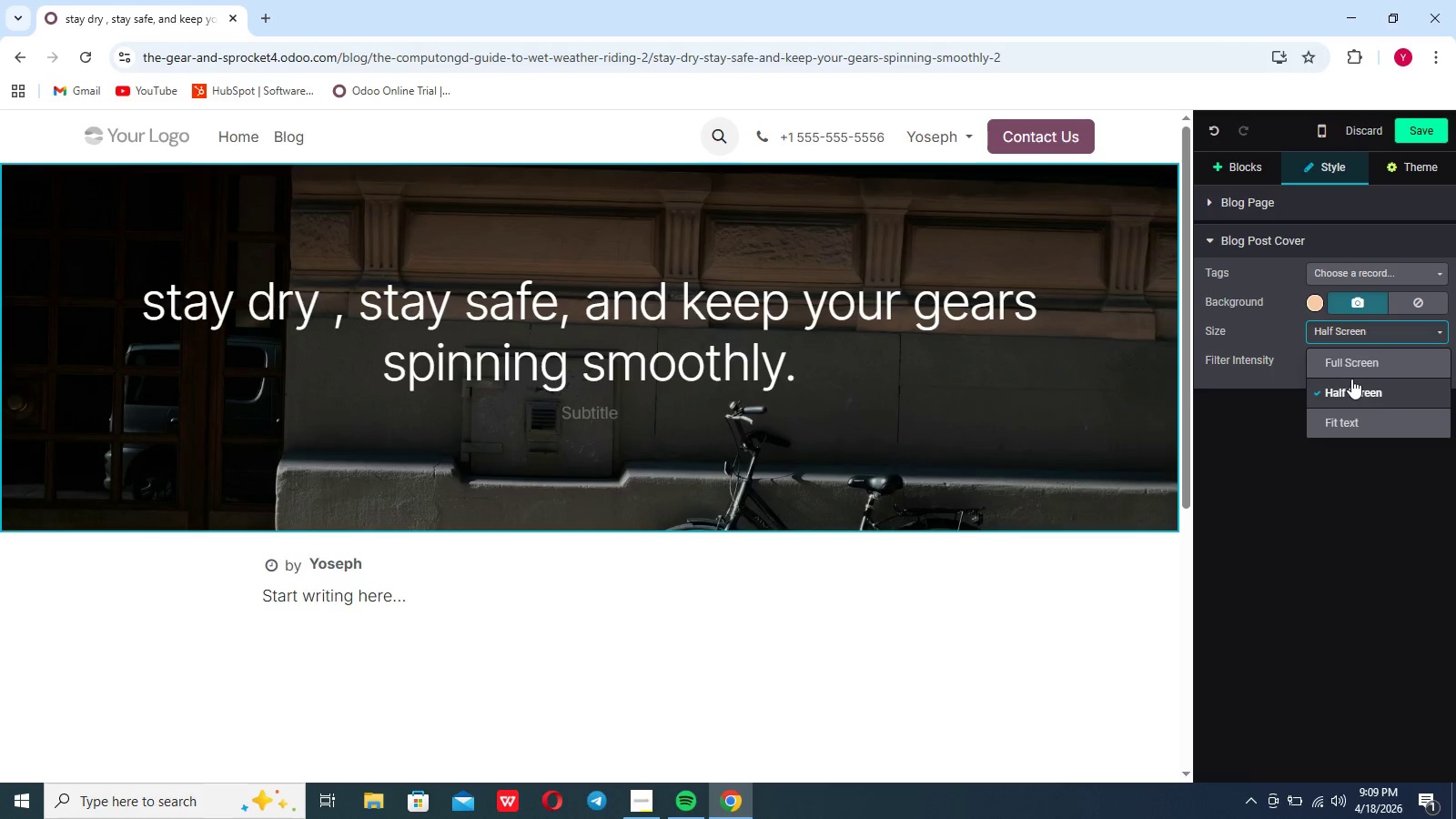 
left_click([1349, 374])
 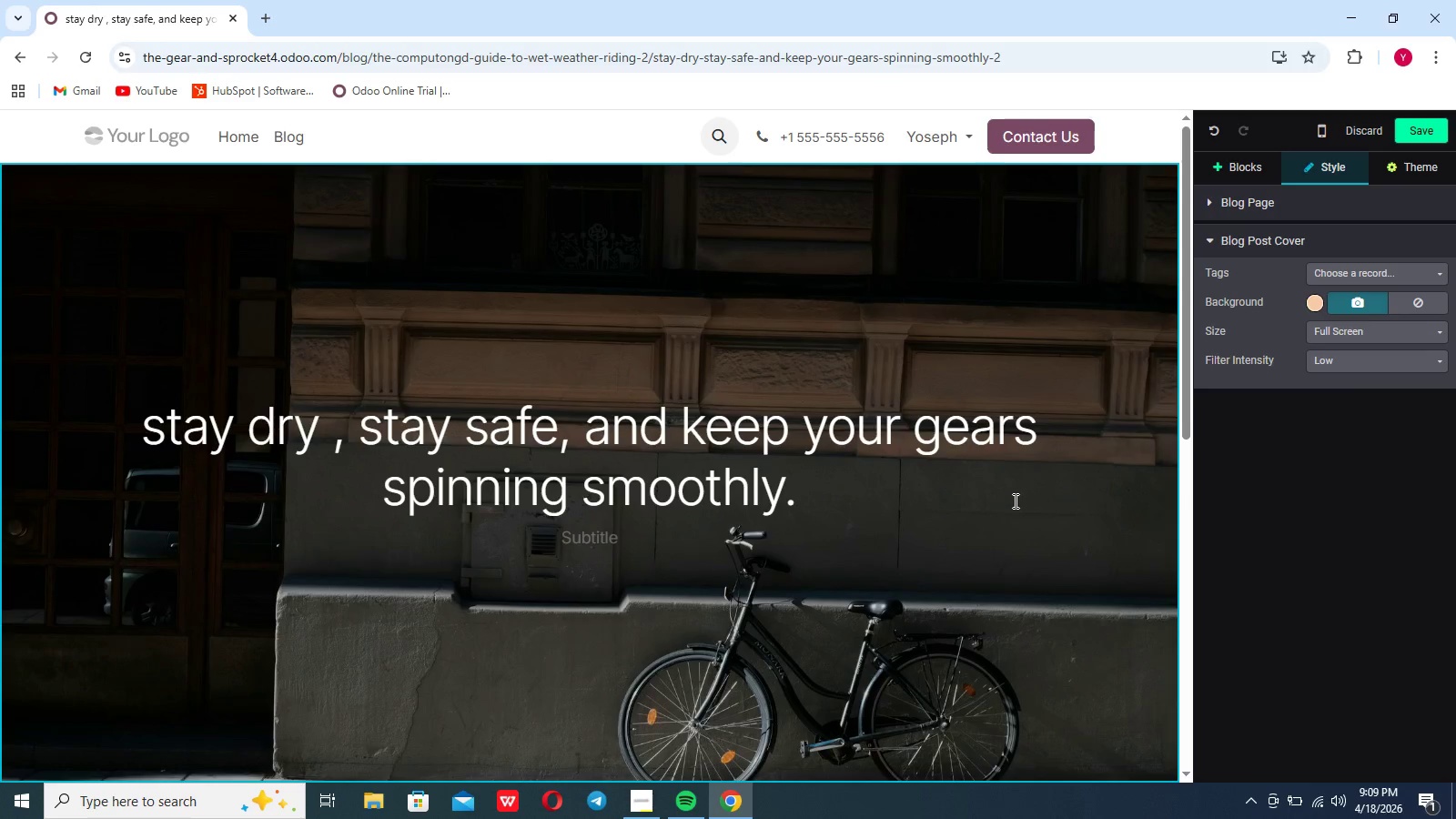 
scroll: coordinate [1014, 500], scroll_direction: none, amount: 0.0
 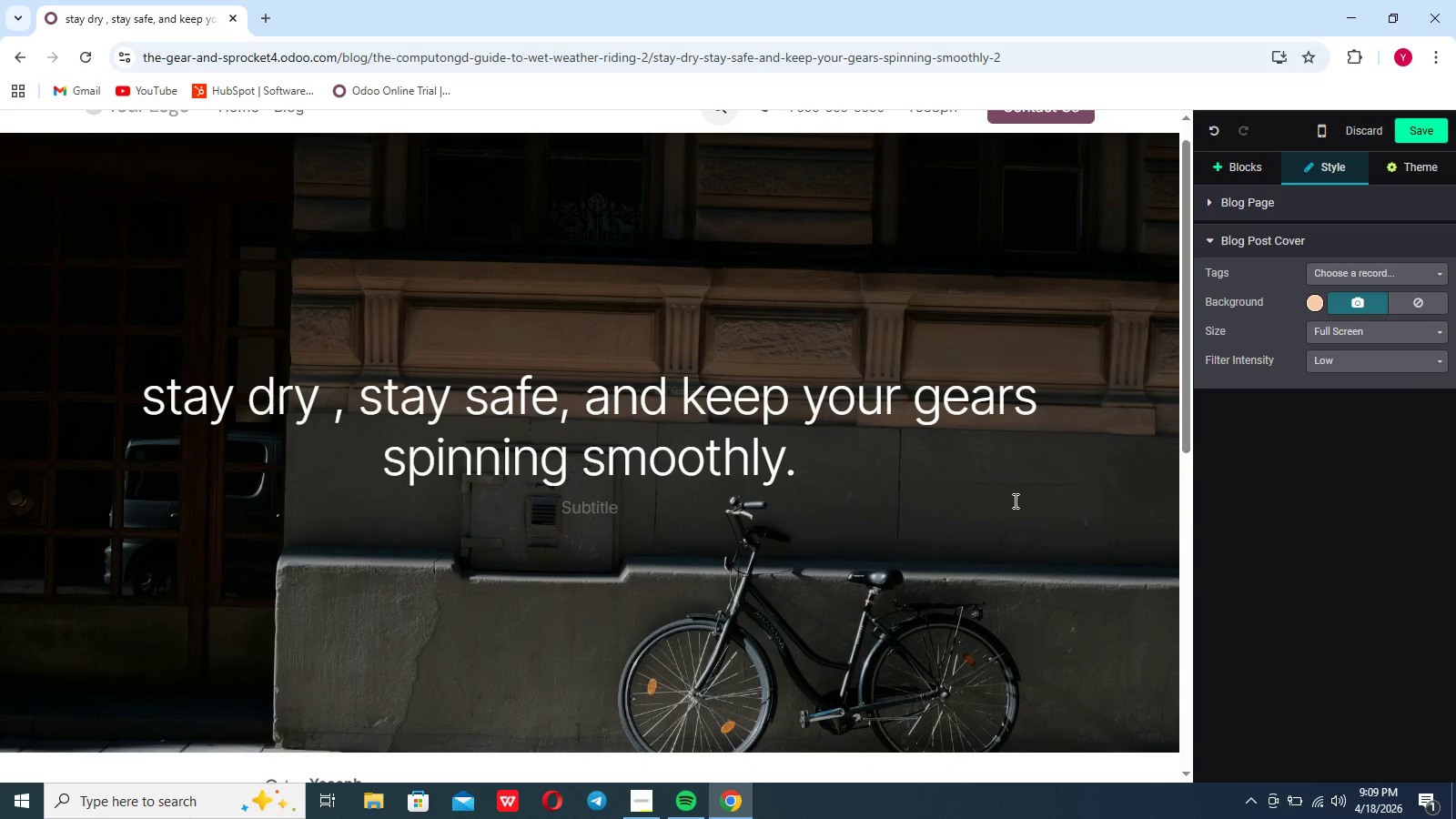 
scroll: coordinate [1014, 500], scroll_direction: up, amount: 5.0
 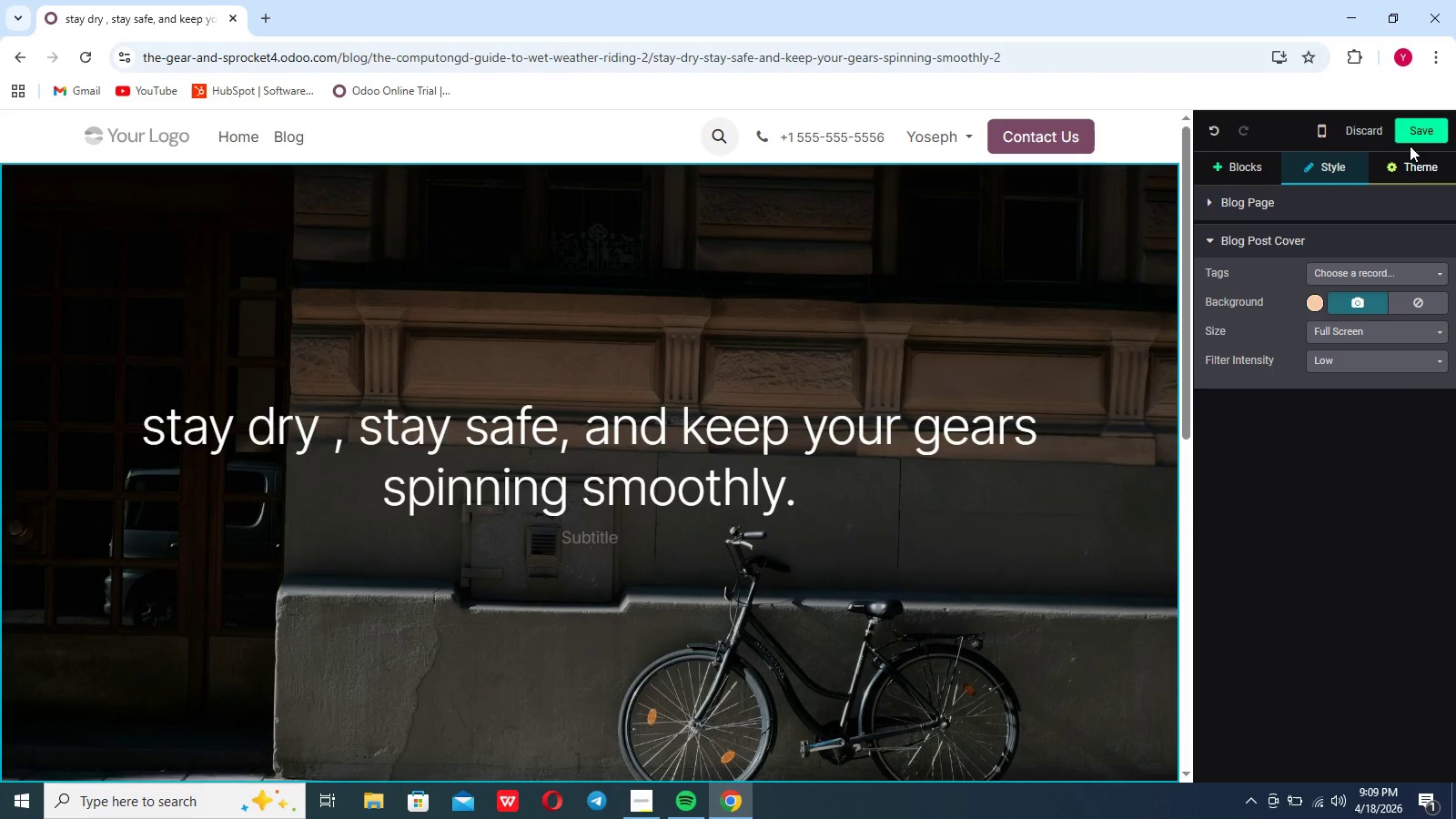 
left_click([1420, 125])
 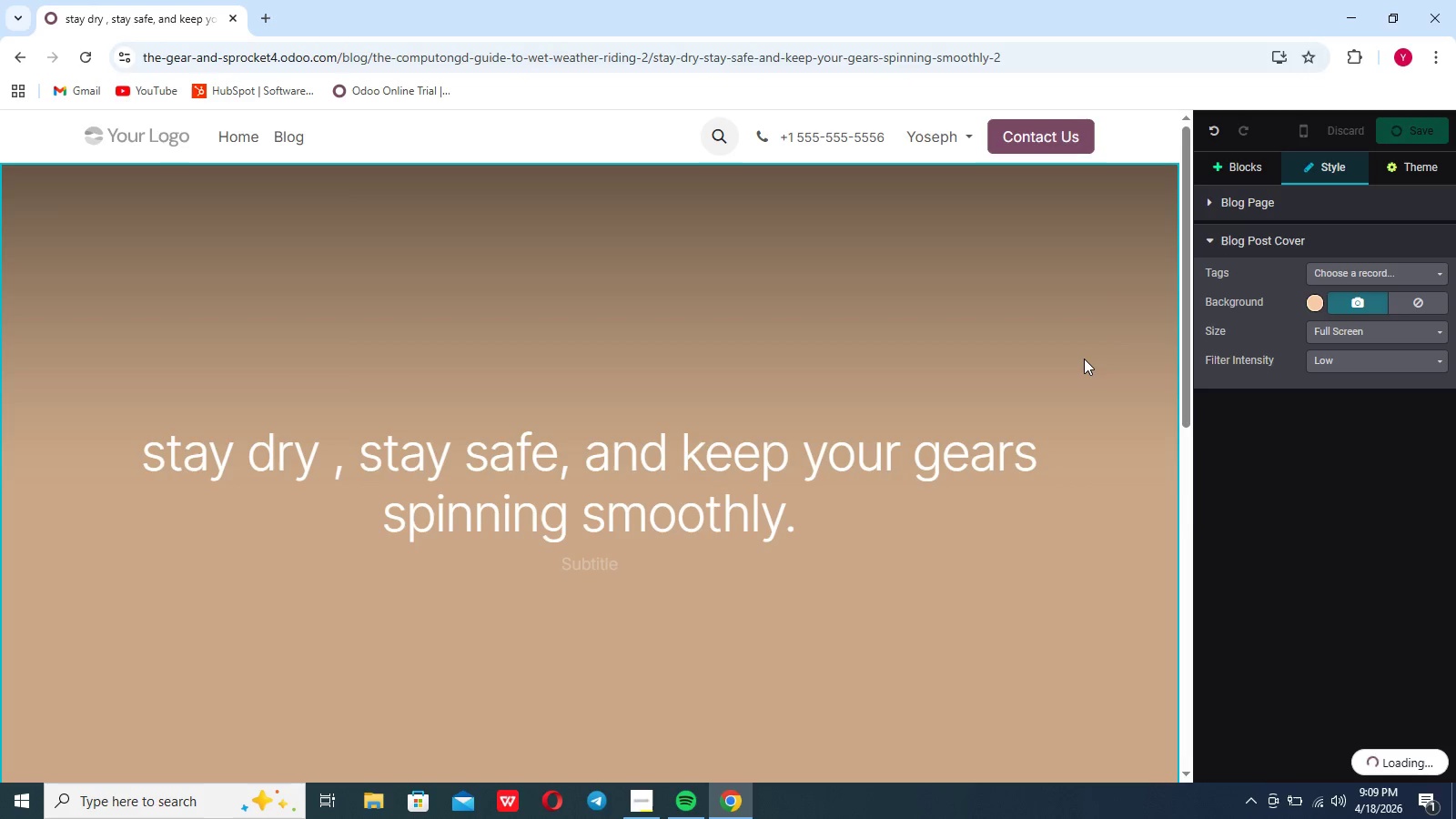 
wait(10.77)
 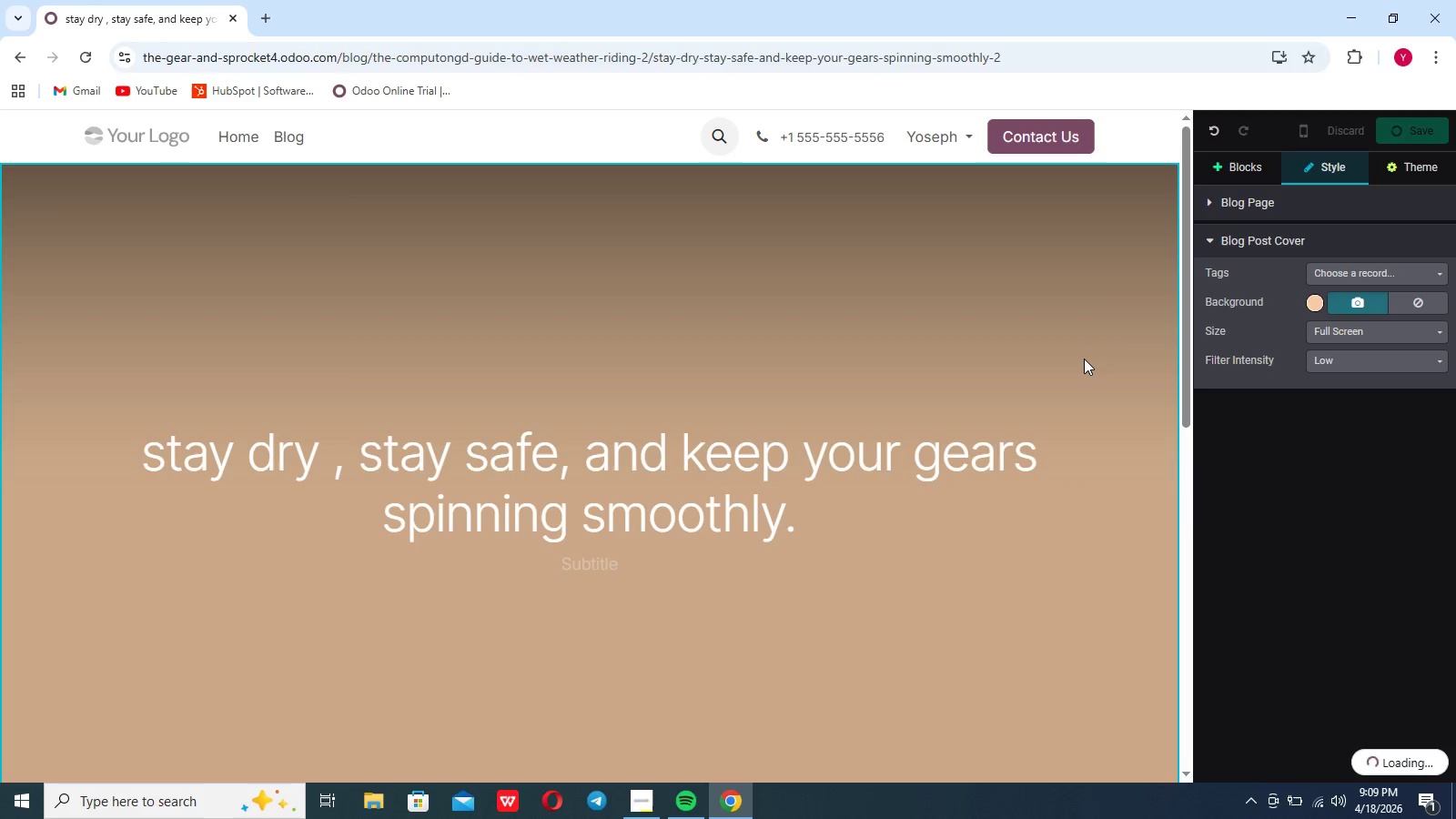 
scroll: coordinate [963, 511], scroll_direction: down, amount: 8.0
 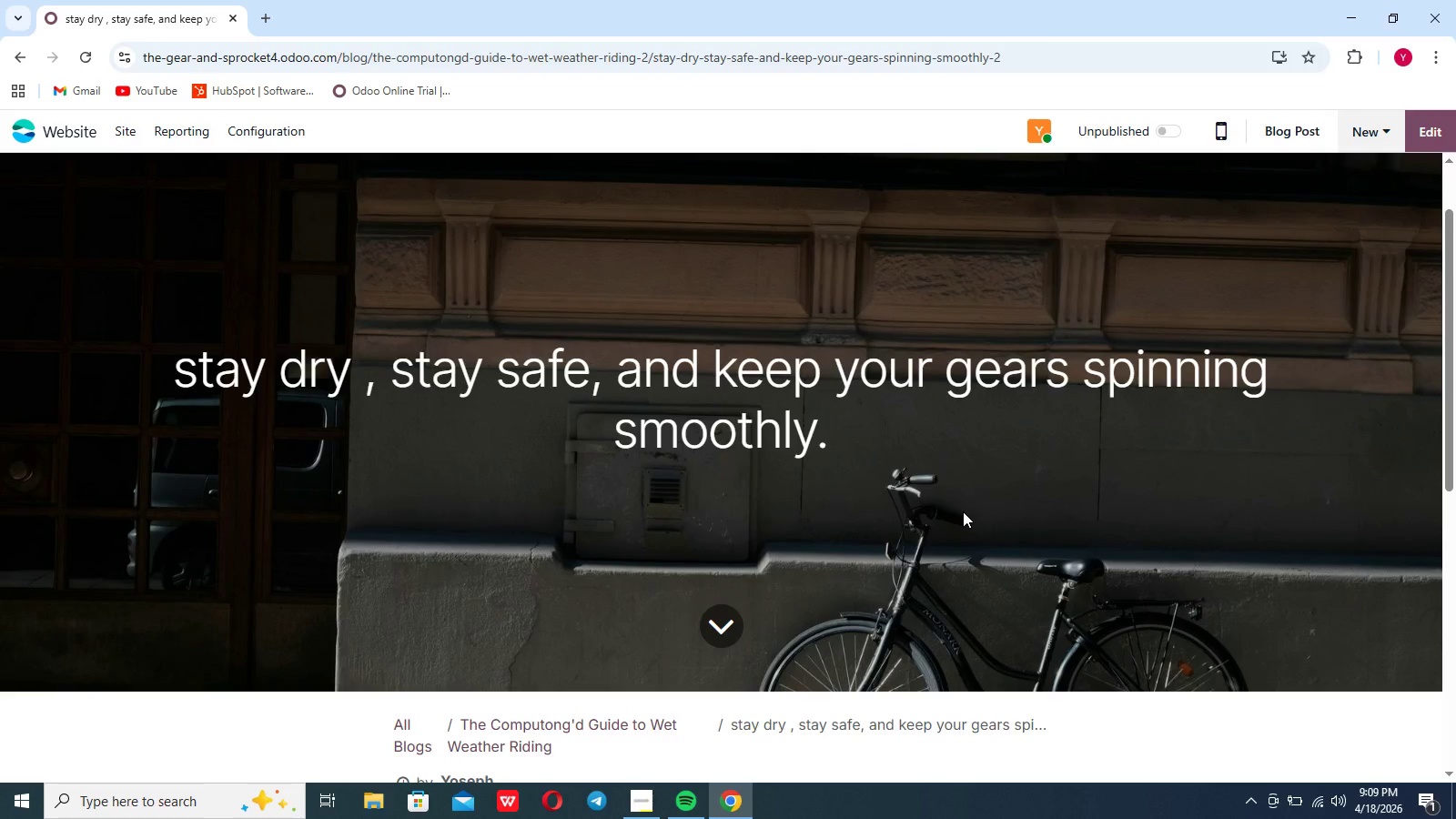 
left_click([963, 511])
 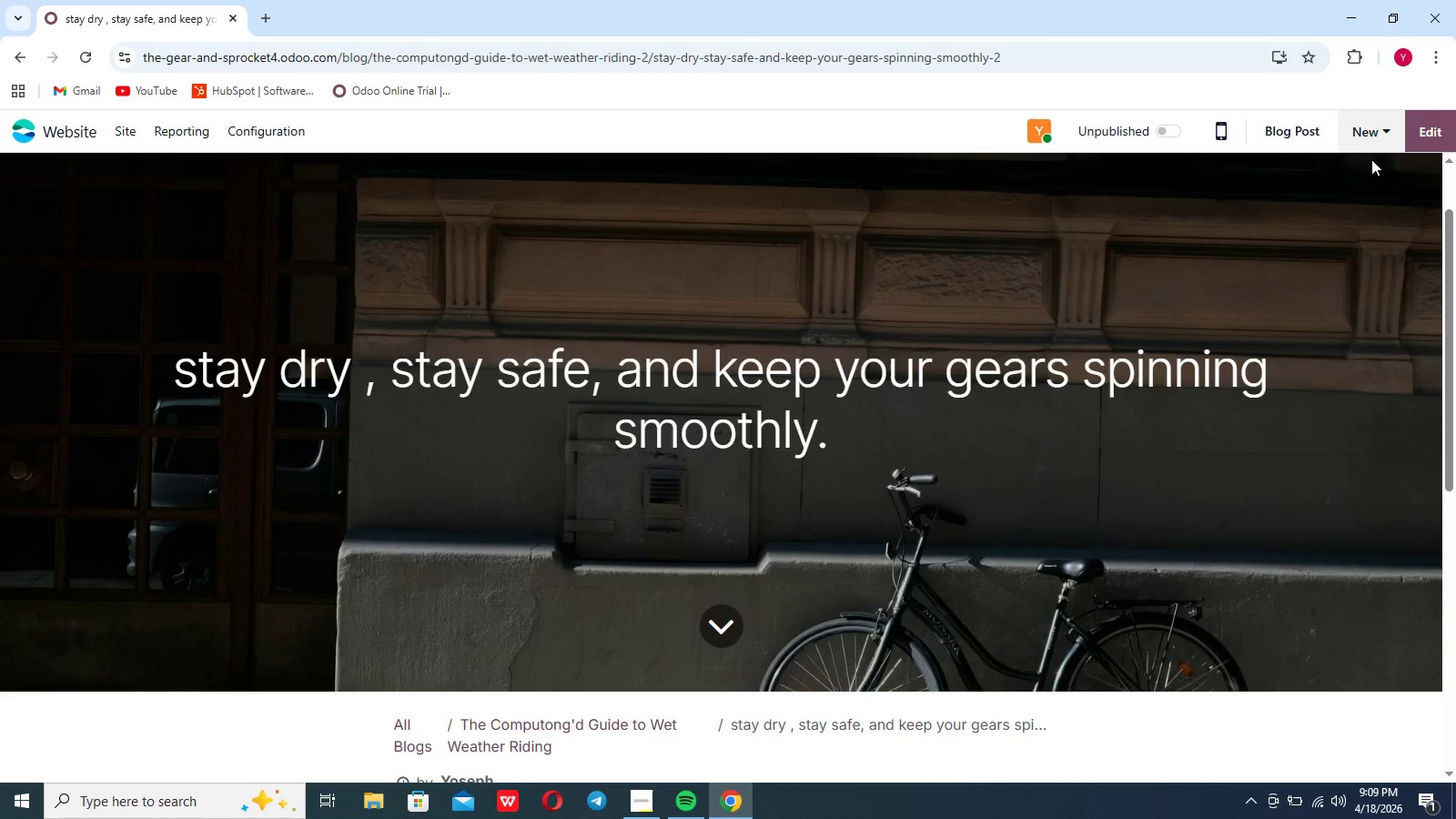 
left_click([1421, 126])
 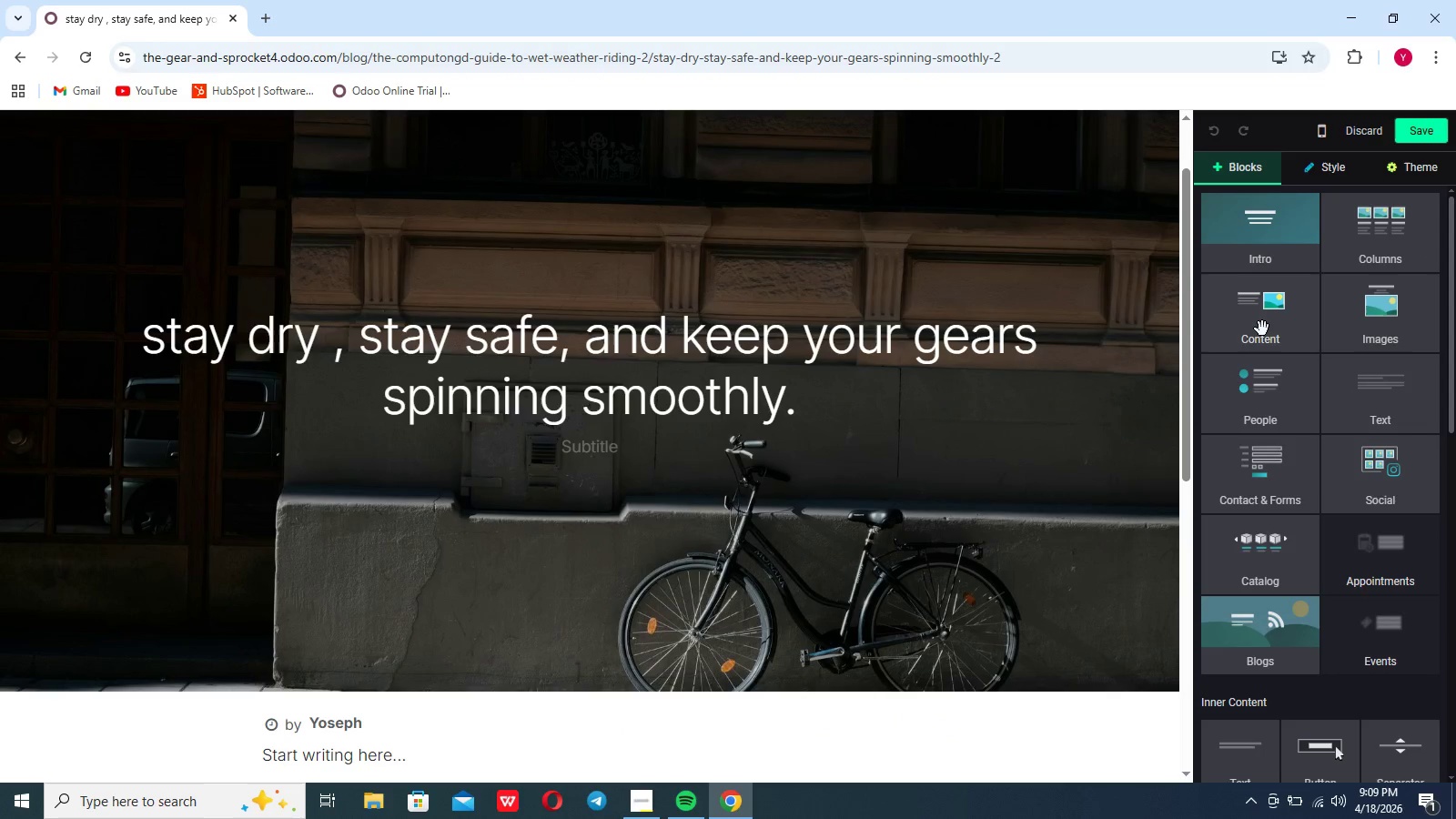 
left_click([1262, 329])
 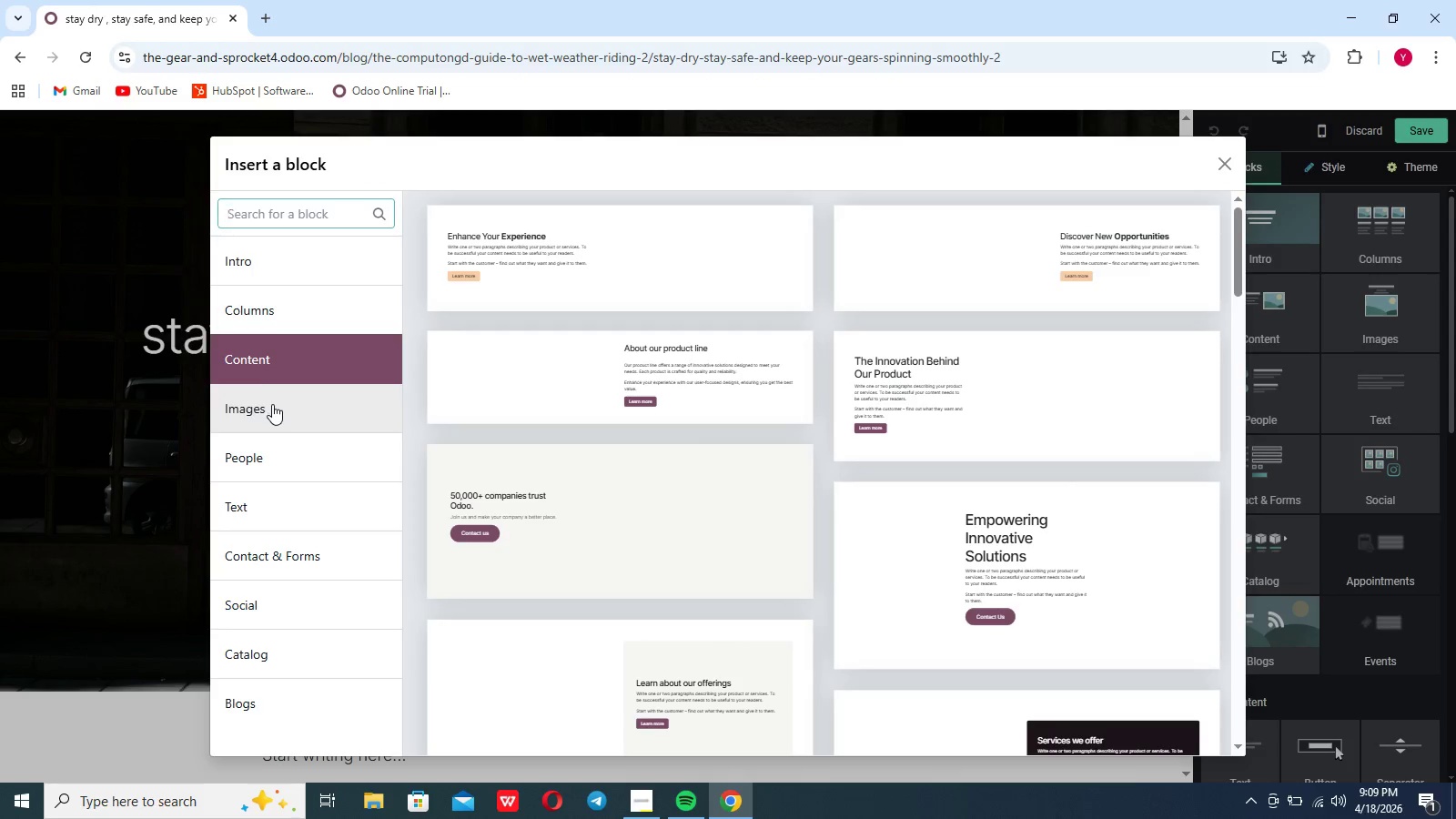 
wait(8.86)
 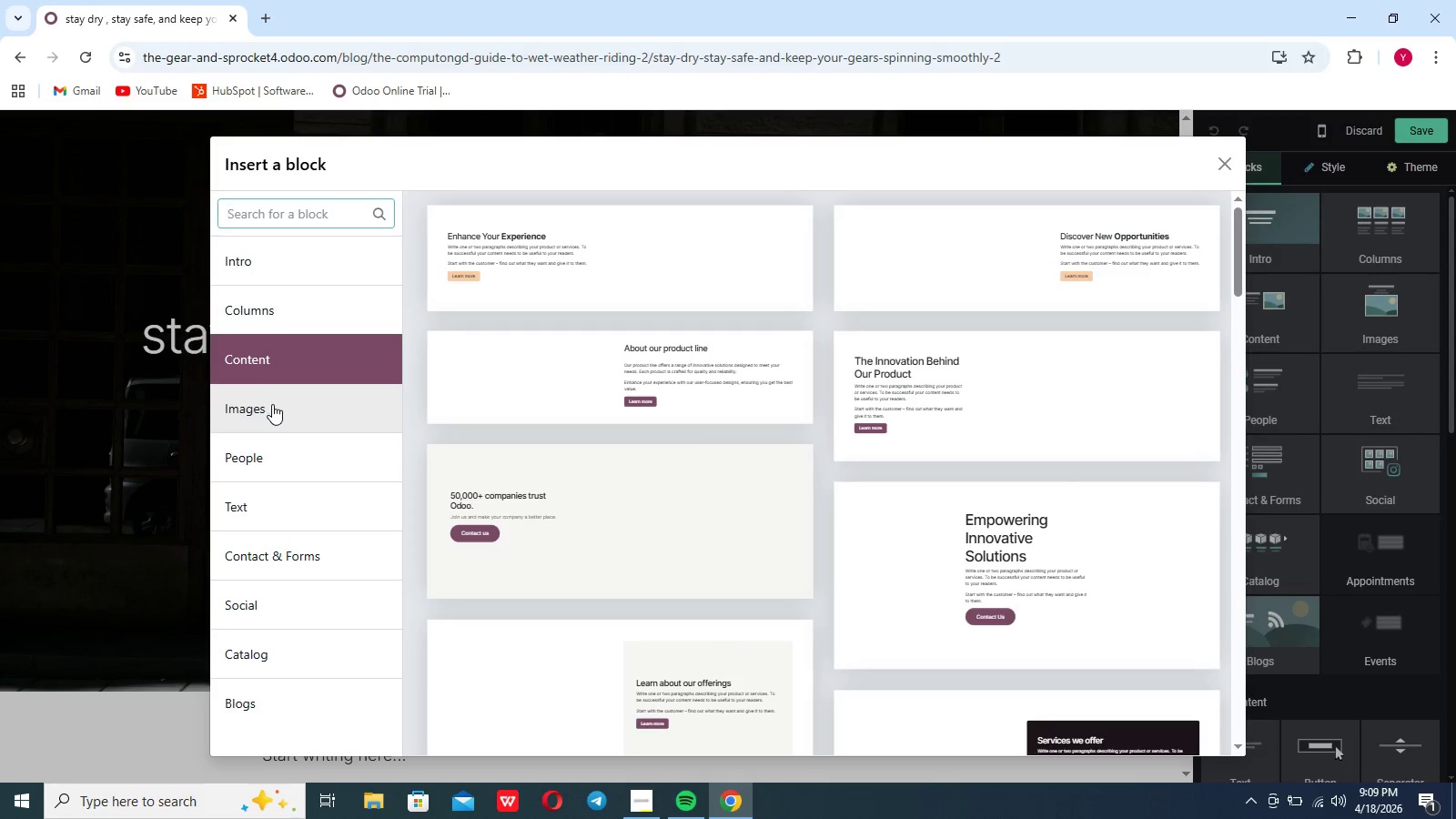 
left_click([281, 280])
 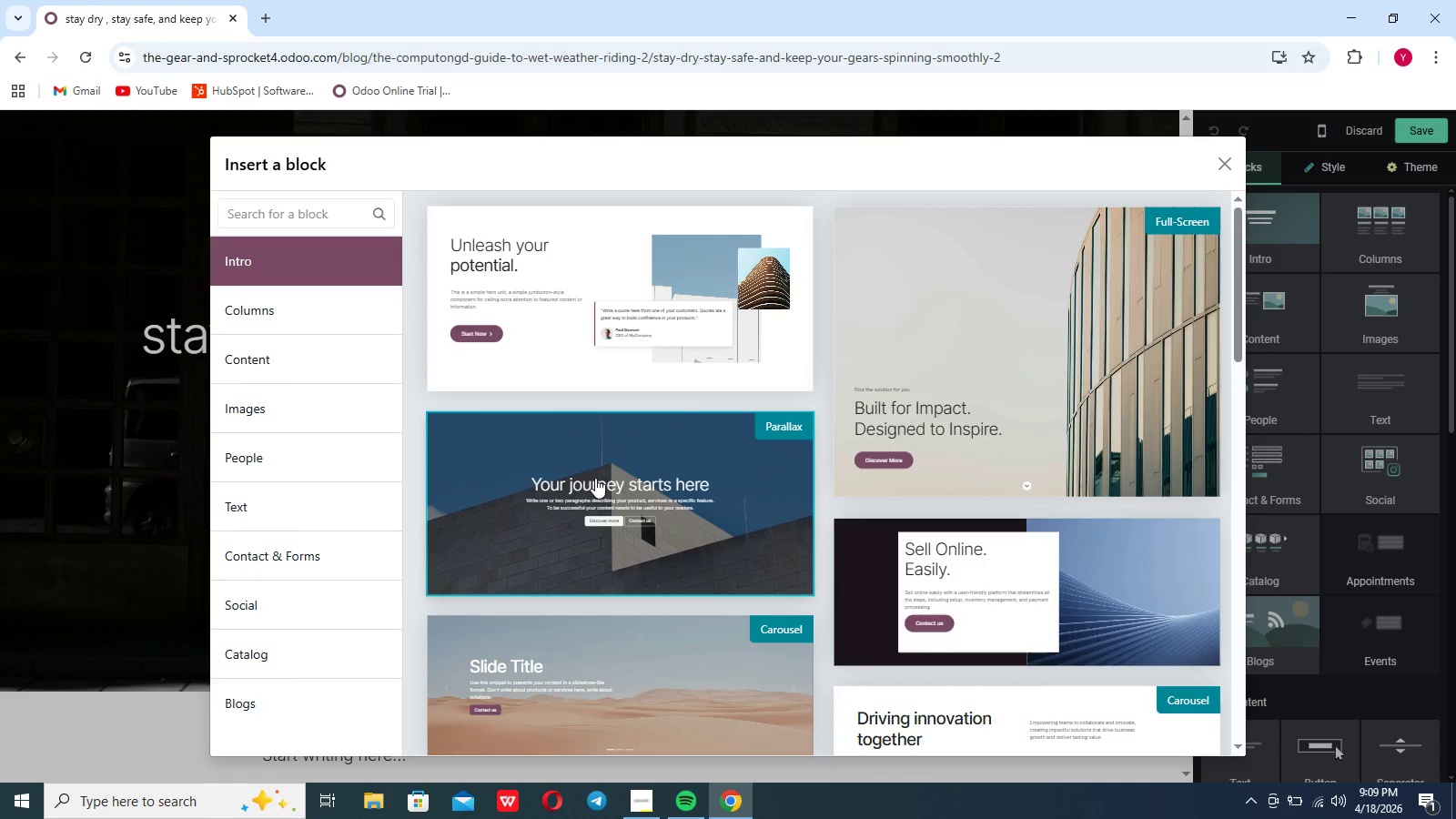 
scroll: coordinate [909, 558], scroll_direction: down, amount: 17.0
 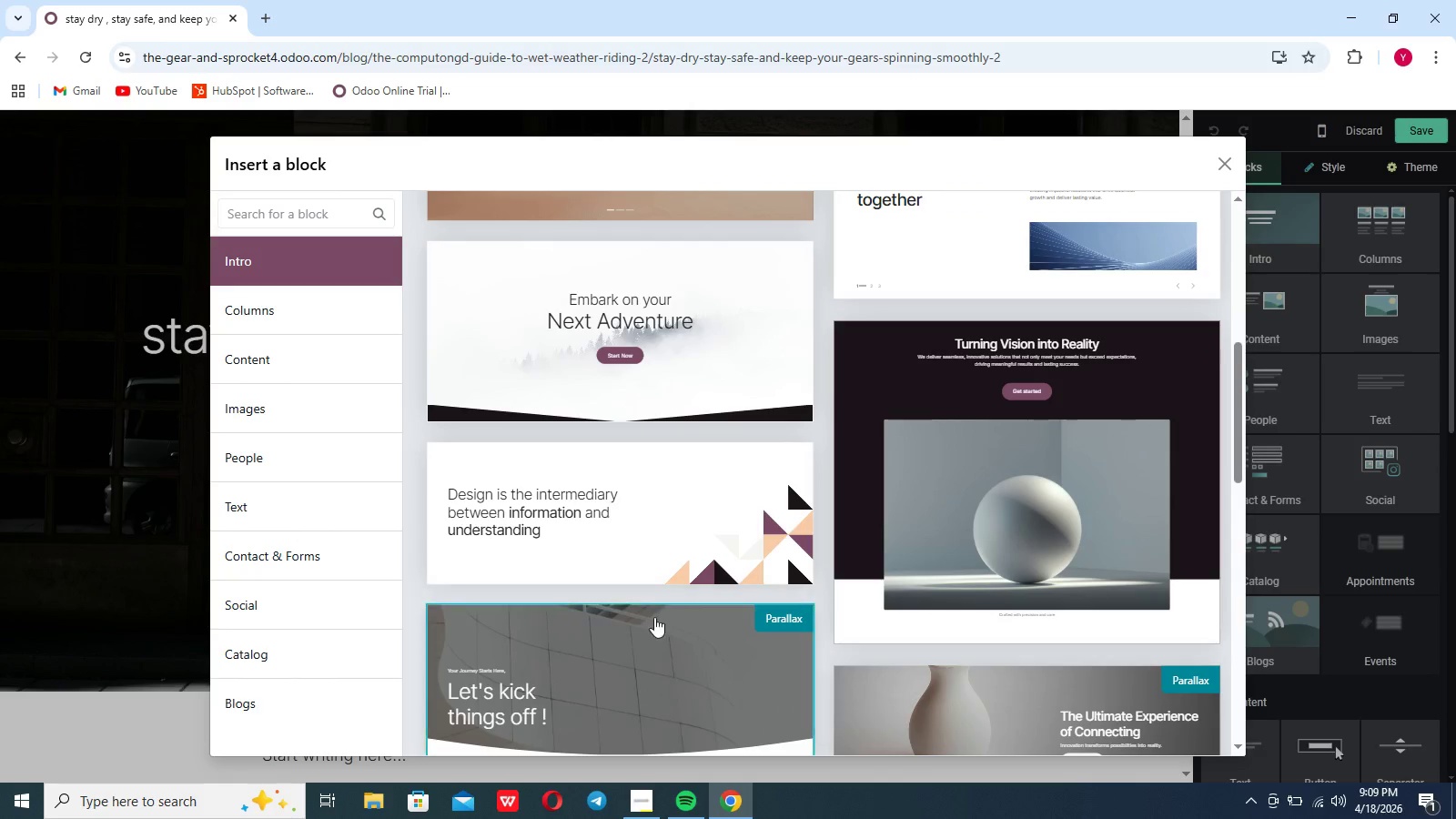 
scroll: coordinate [677, 477], scroll_direction: up, amount: 26.0
 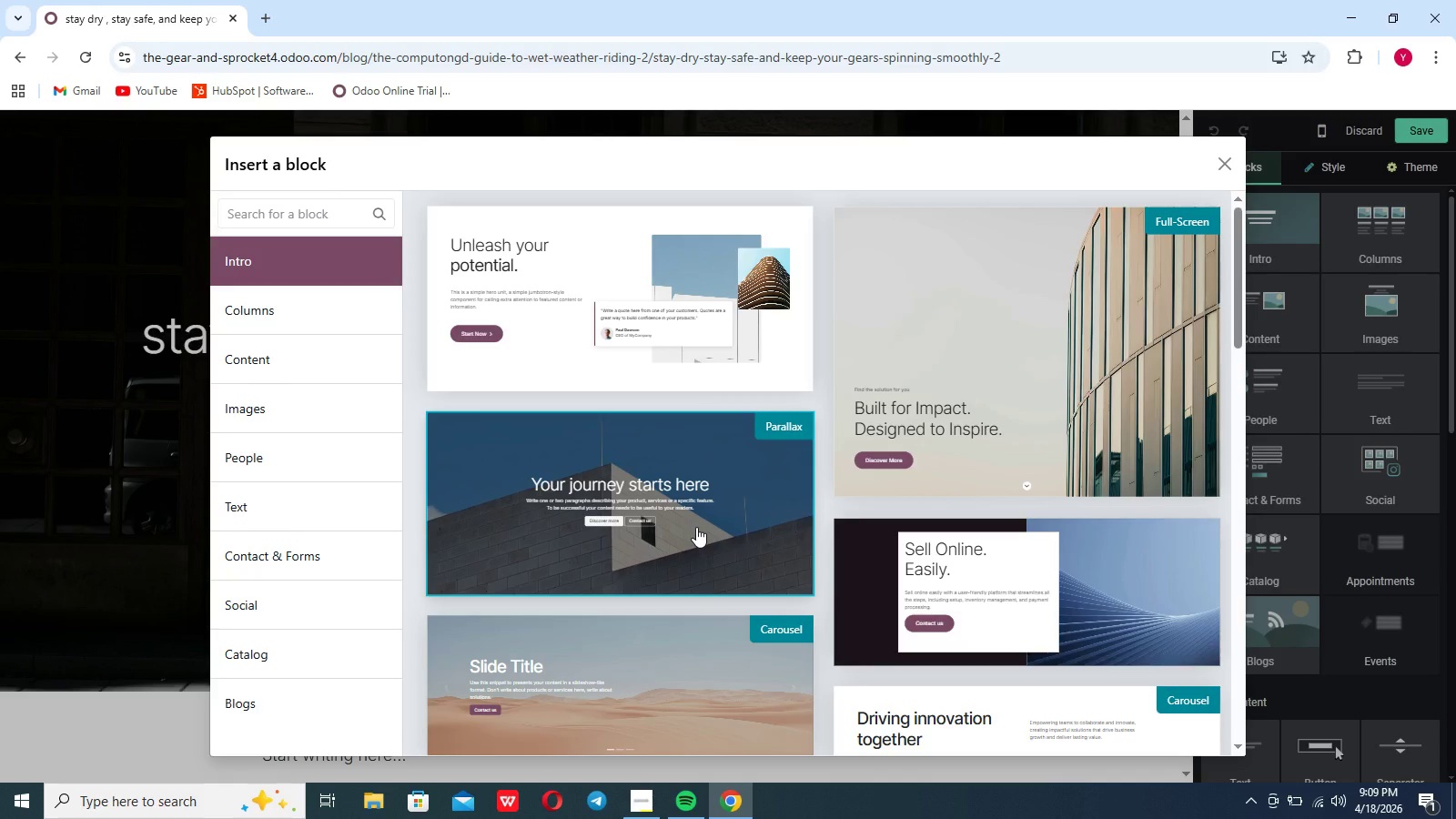 
wait(6.62)
 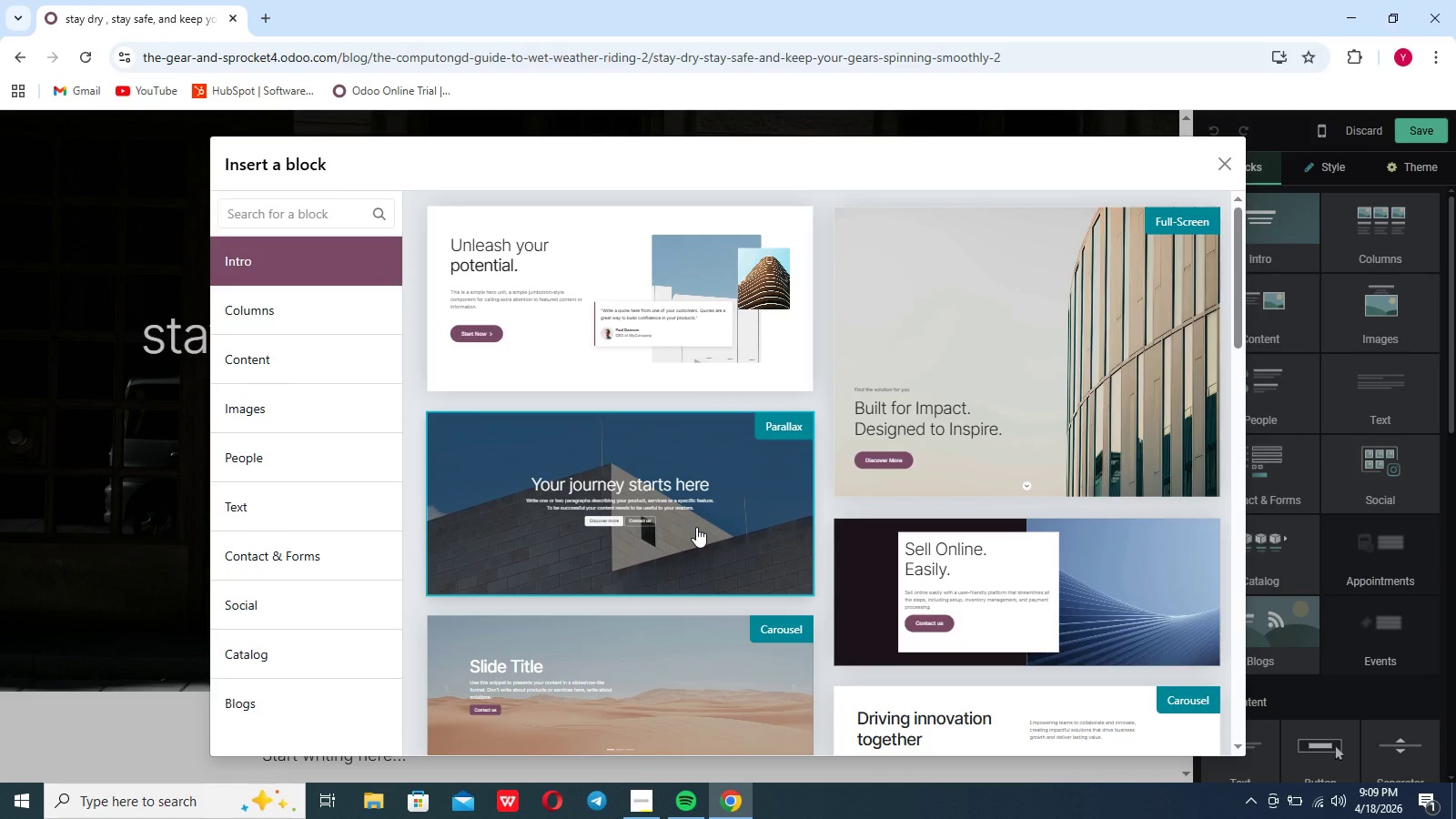 
left_click([696, 527])
 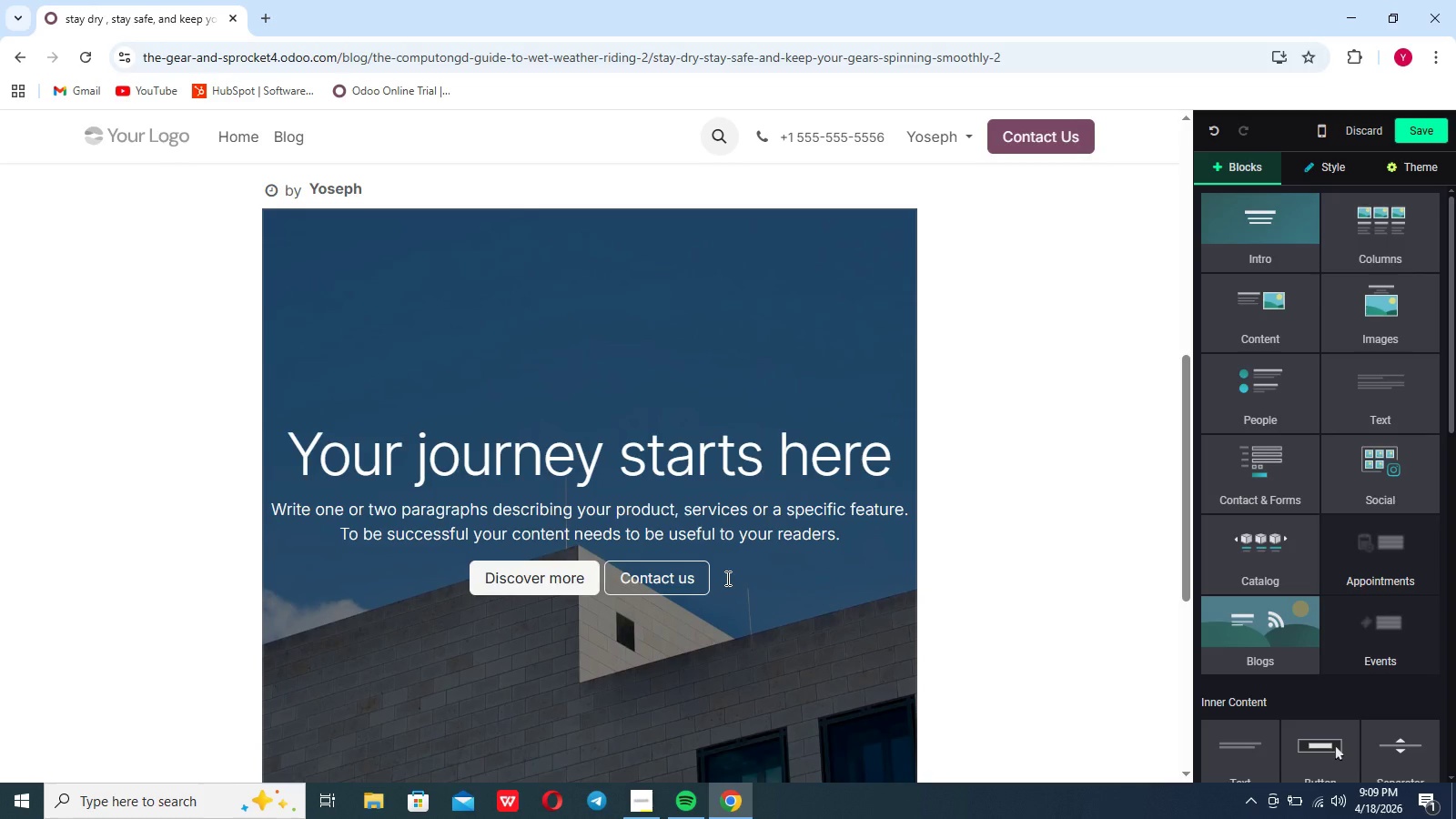 
left_click([725, 580])
 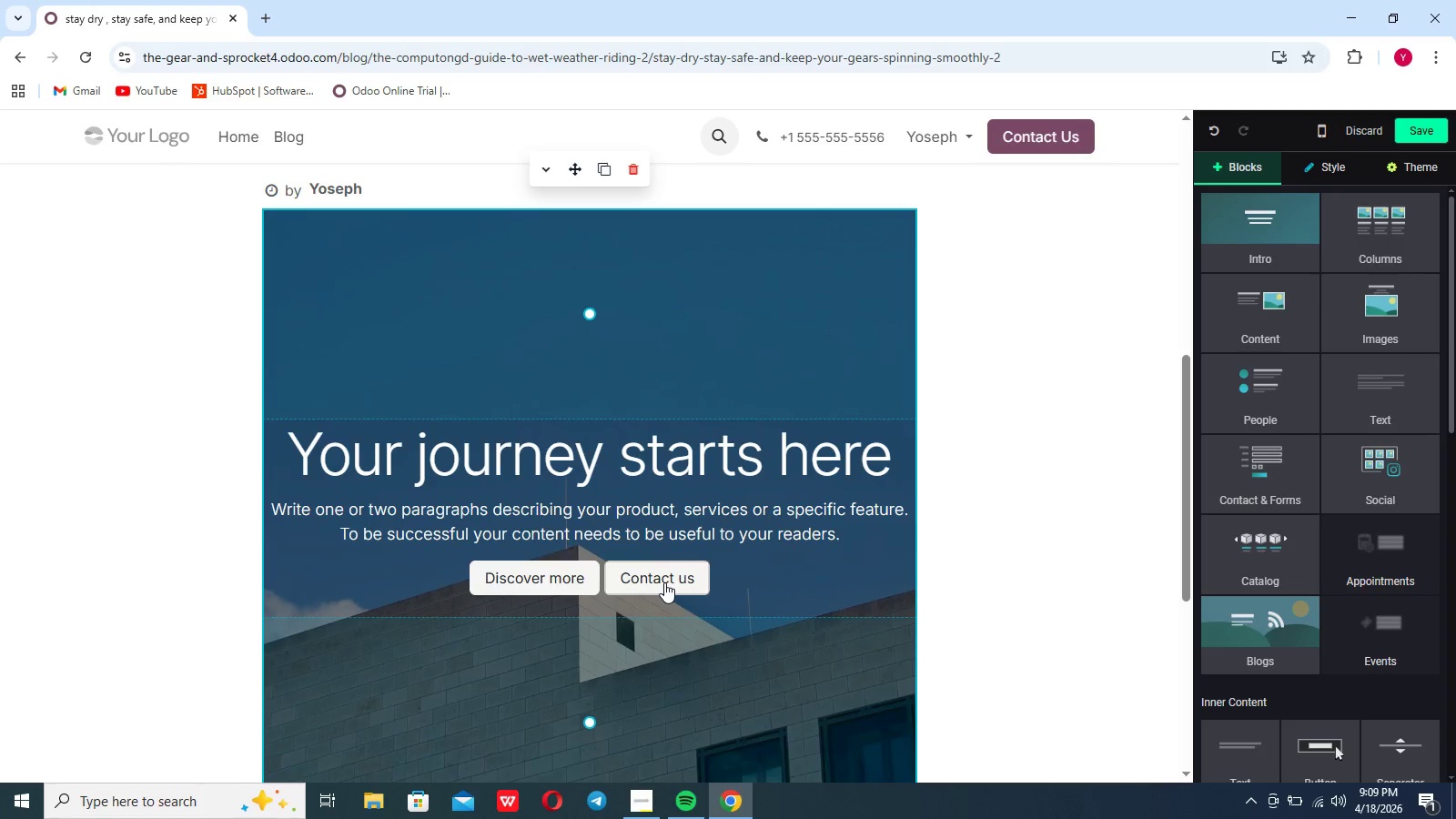 
left_click([664, 582])
 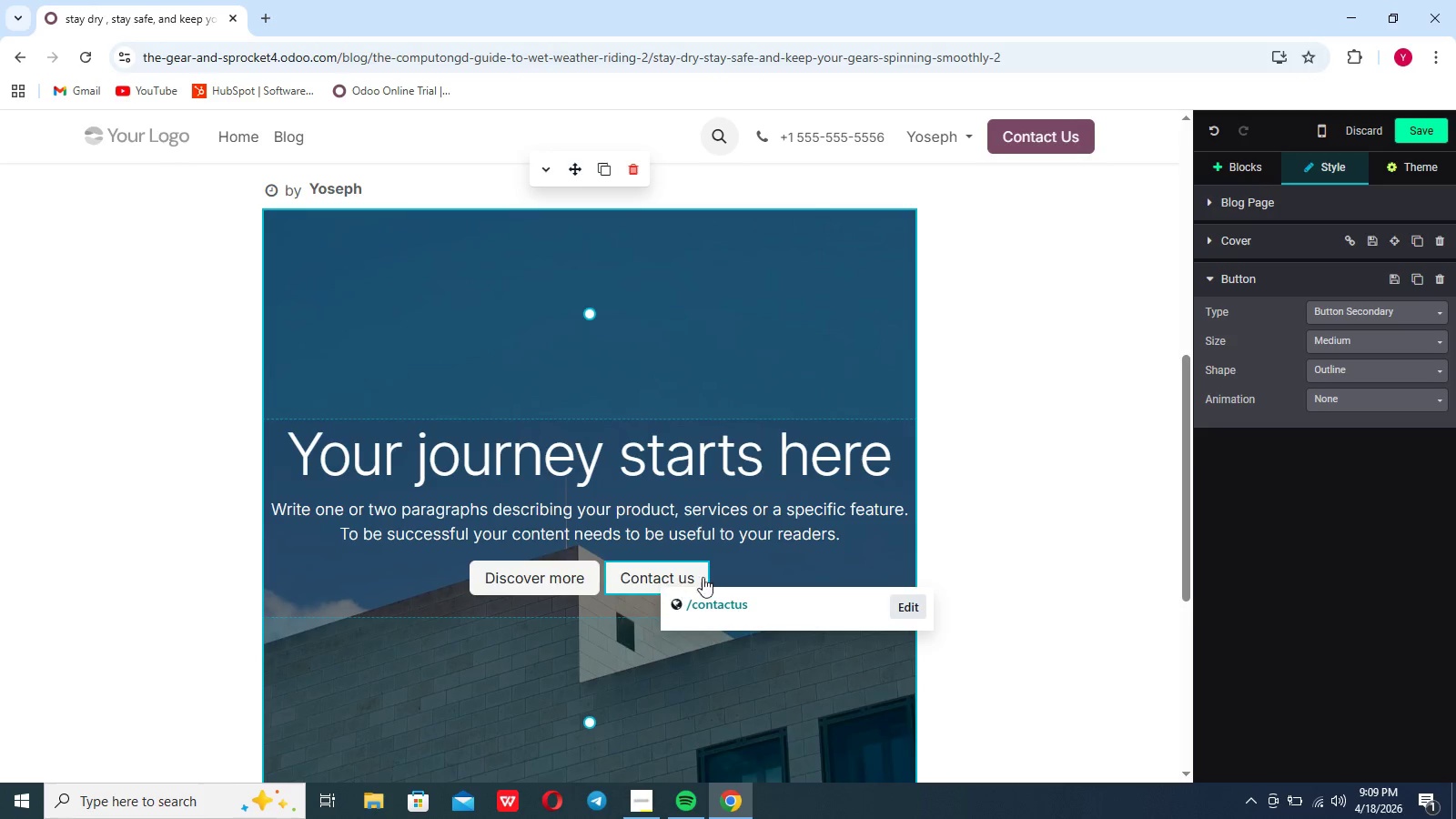 
left_click([757, 565])
 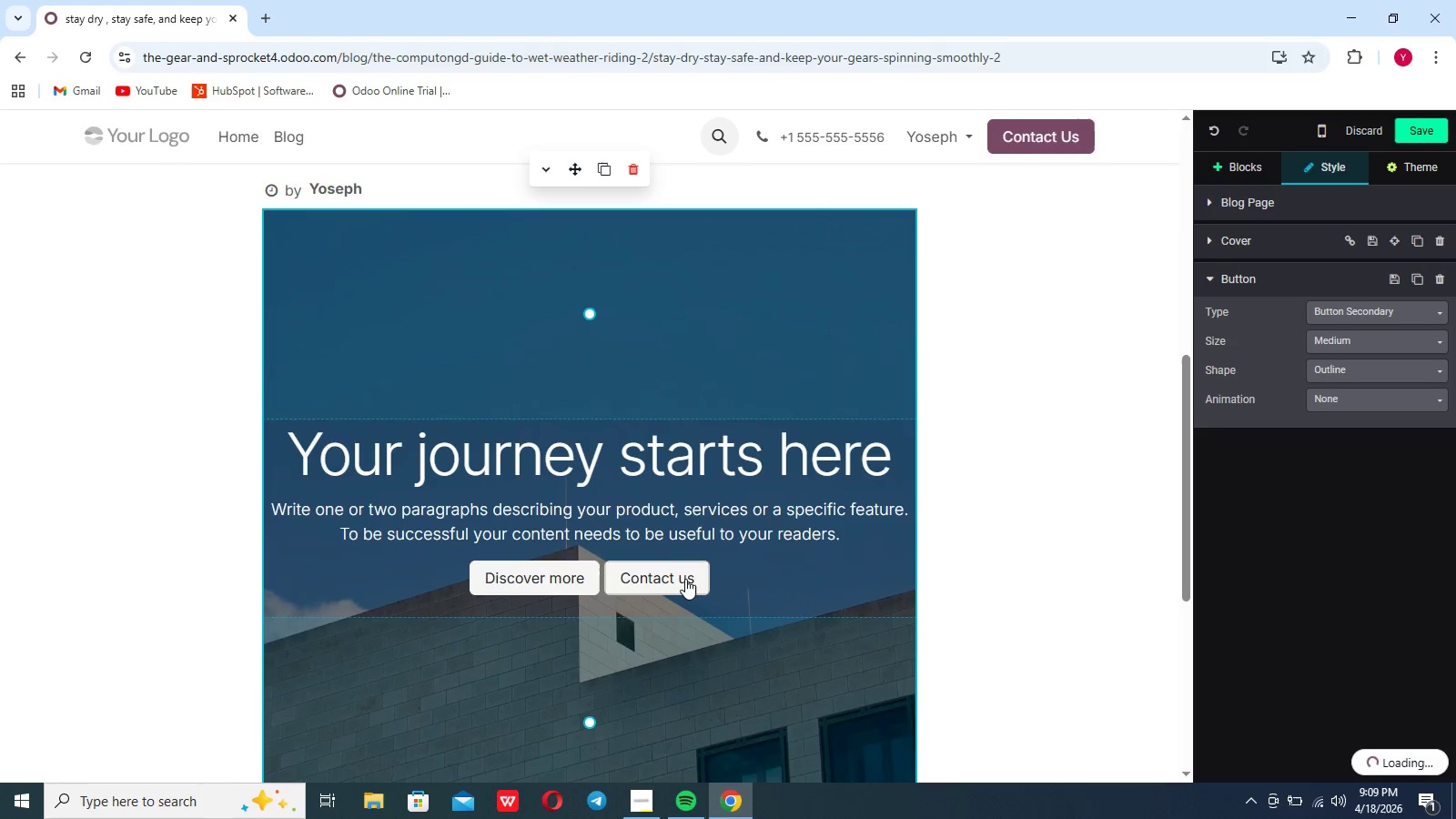 
left_click([685, 579])
 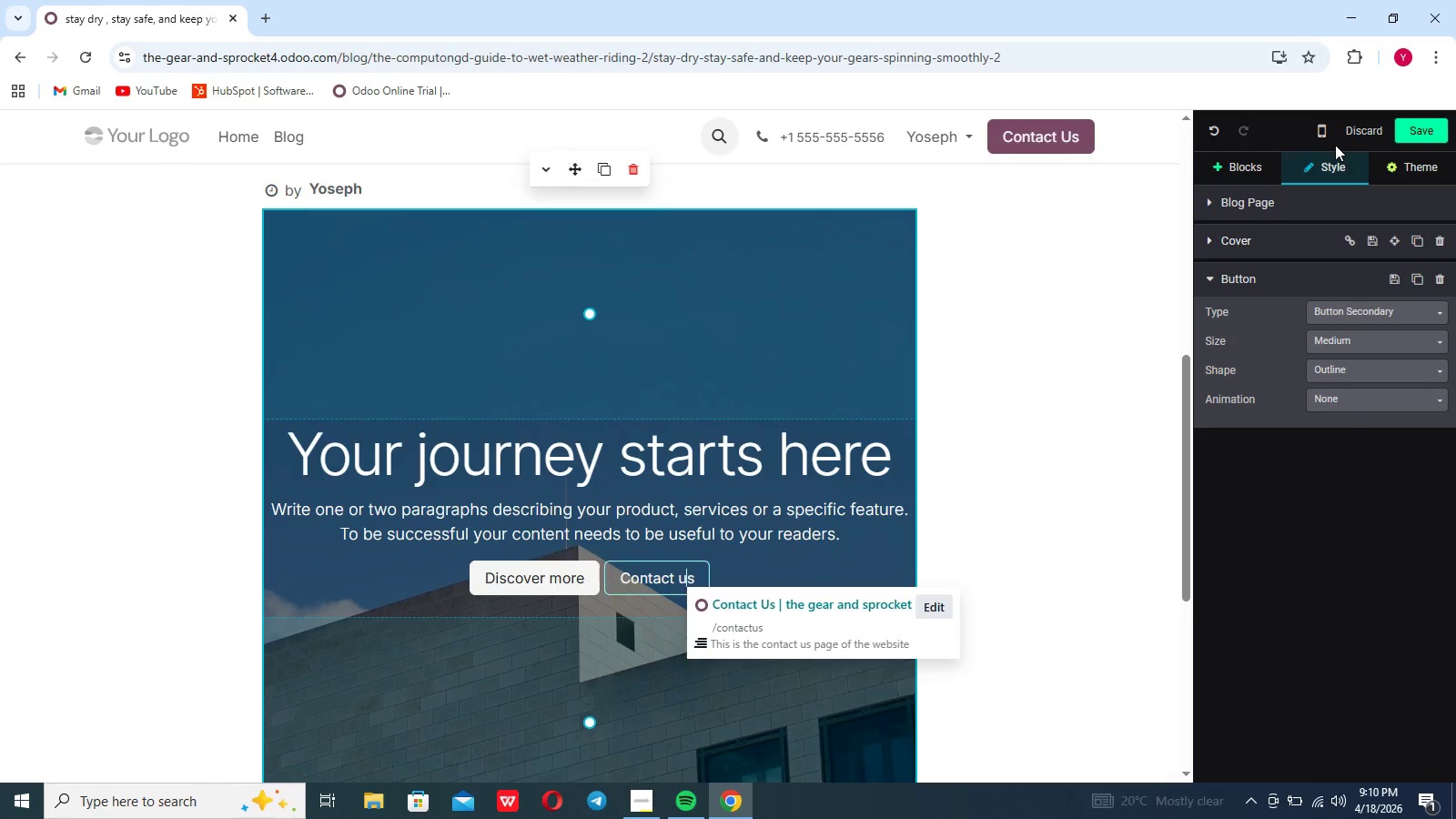 
left_click([1358, 136])
 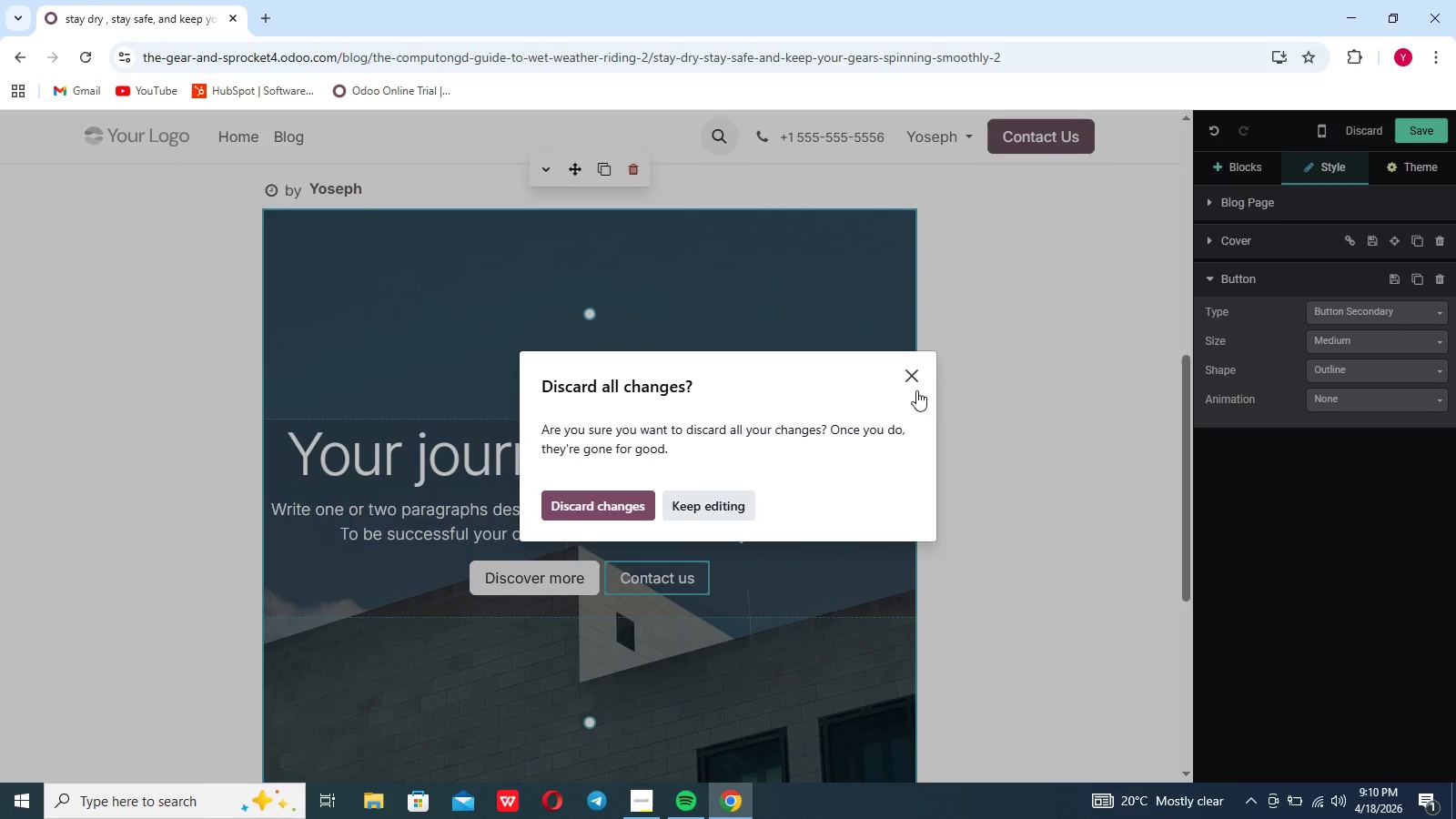 
left_click([911, 380])
 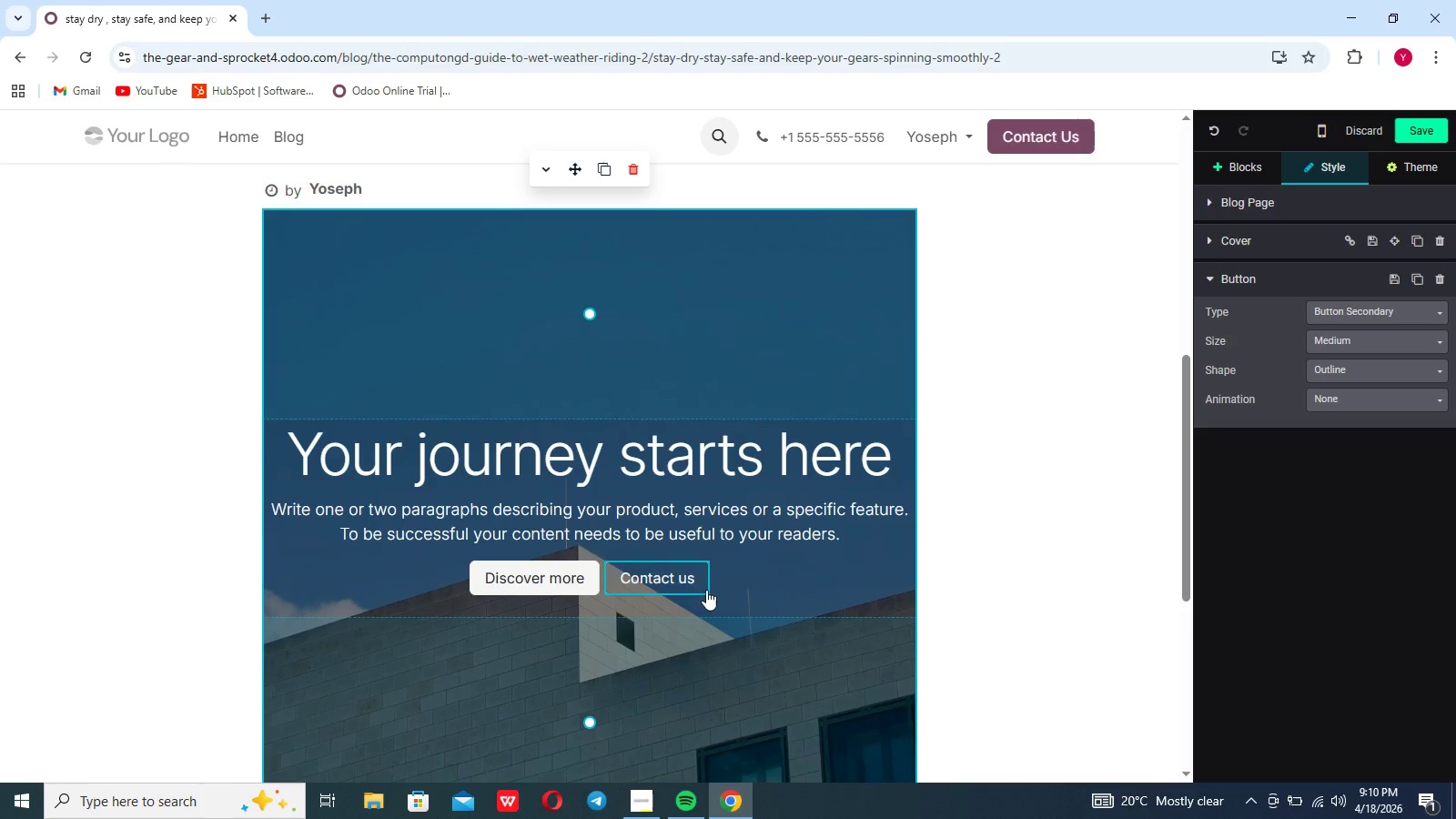 
left_click_drag(start_coordinate=[711, 591], to_coordinate=[559, 591])
 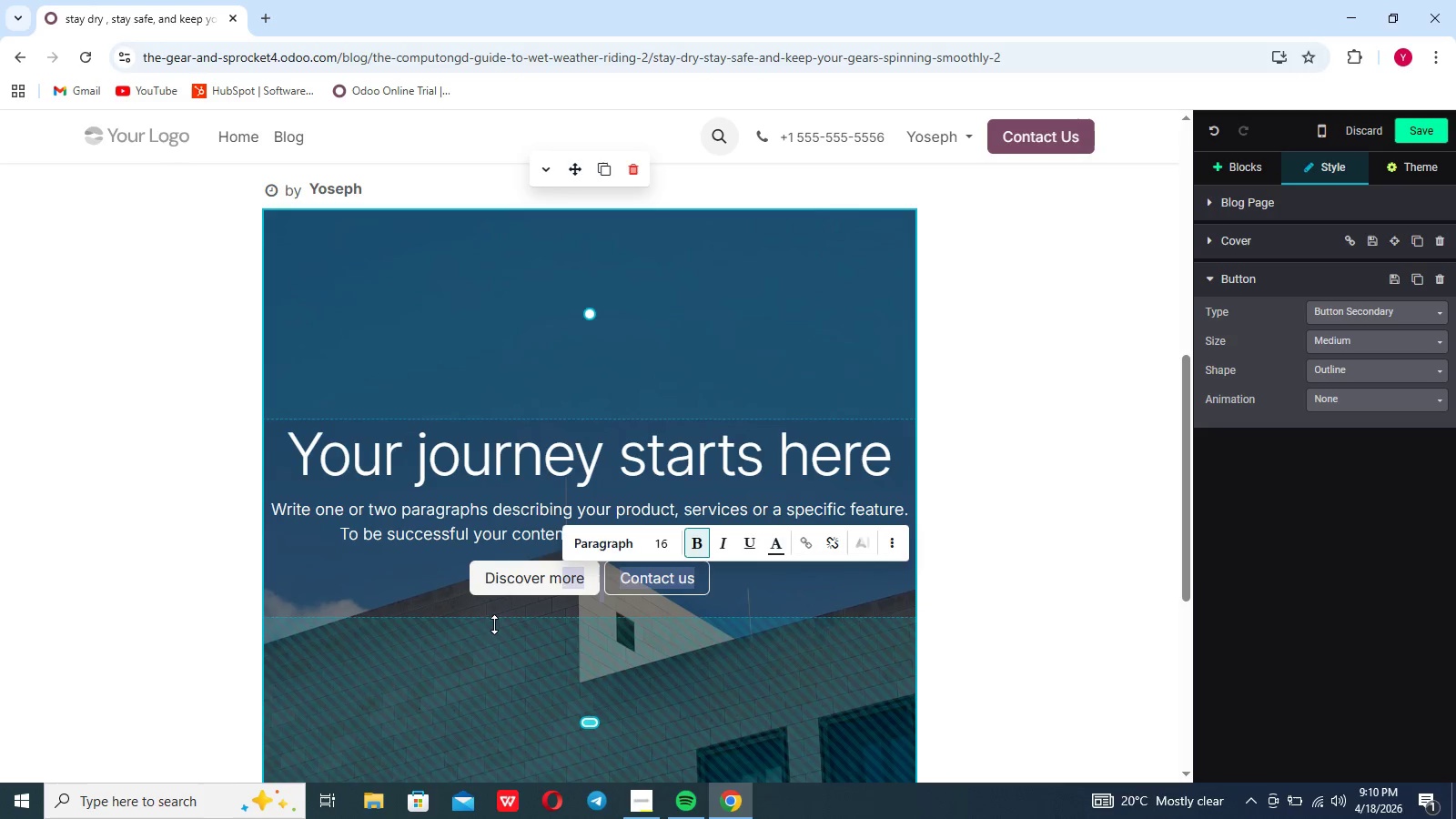 
left_click([496, 622])
 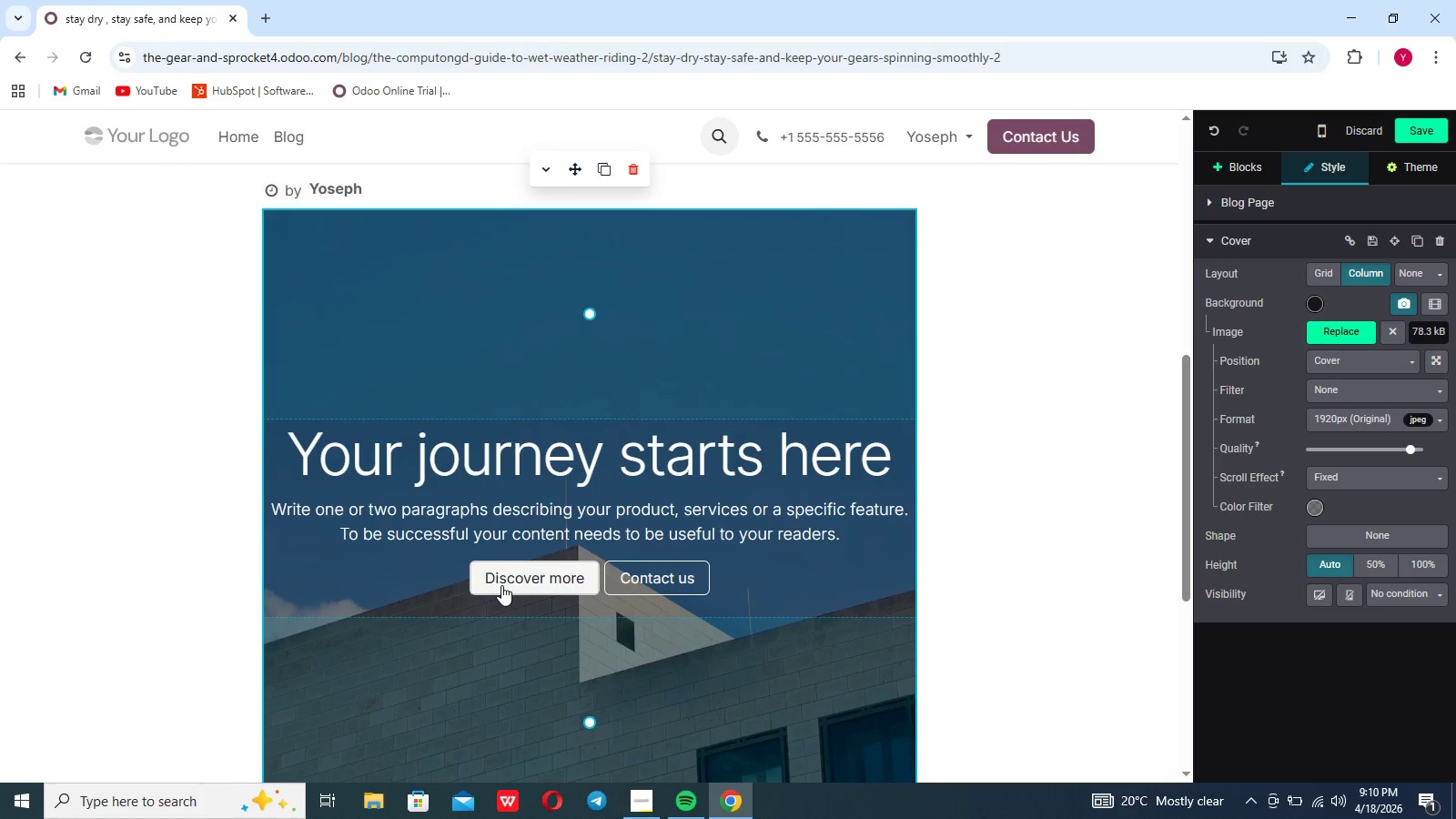 
left_click([501, 585])
 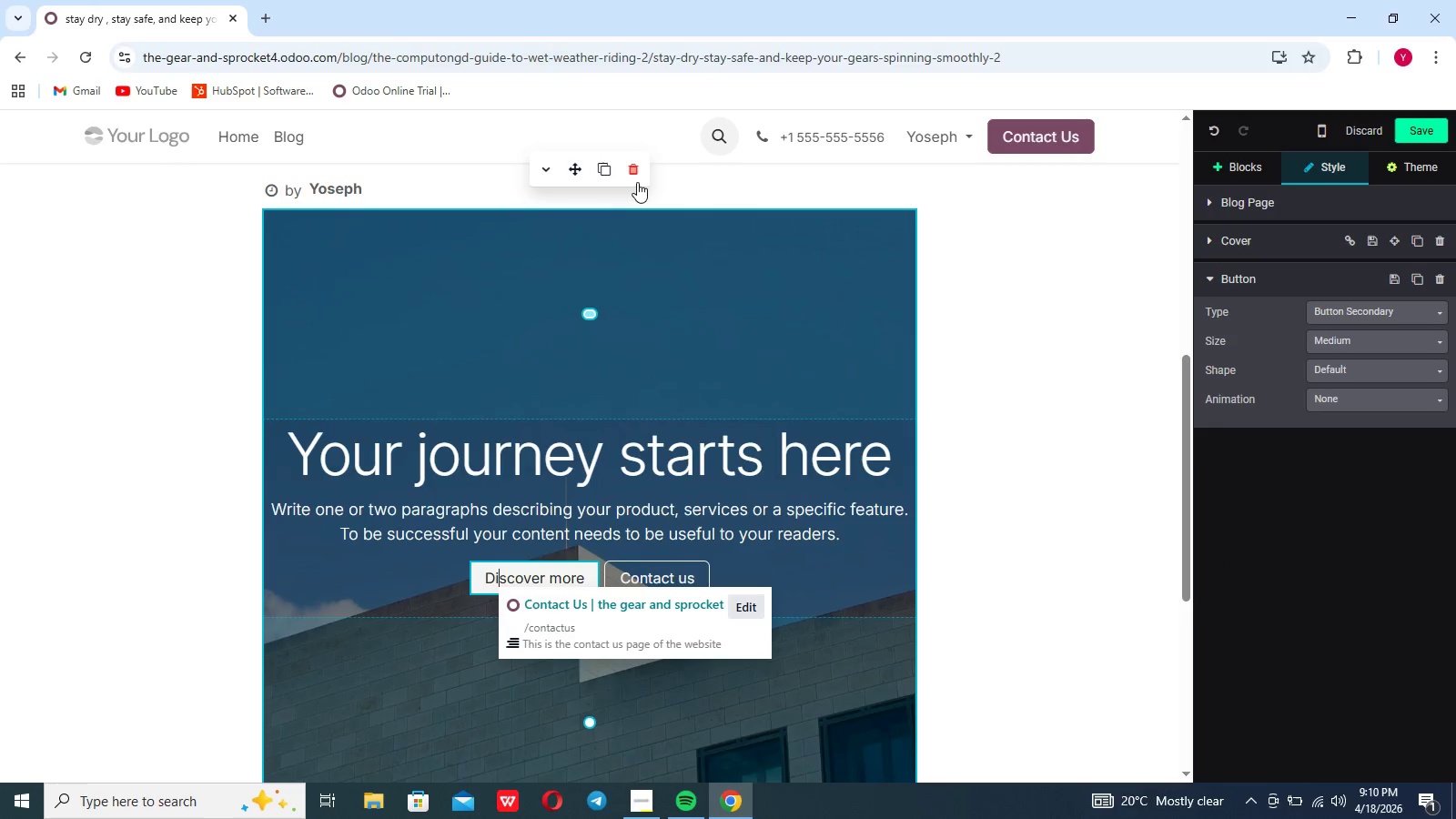 
left_click([634, 175])
 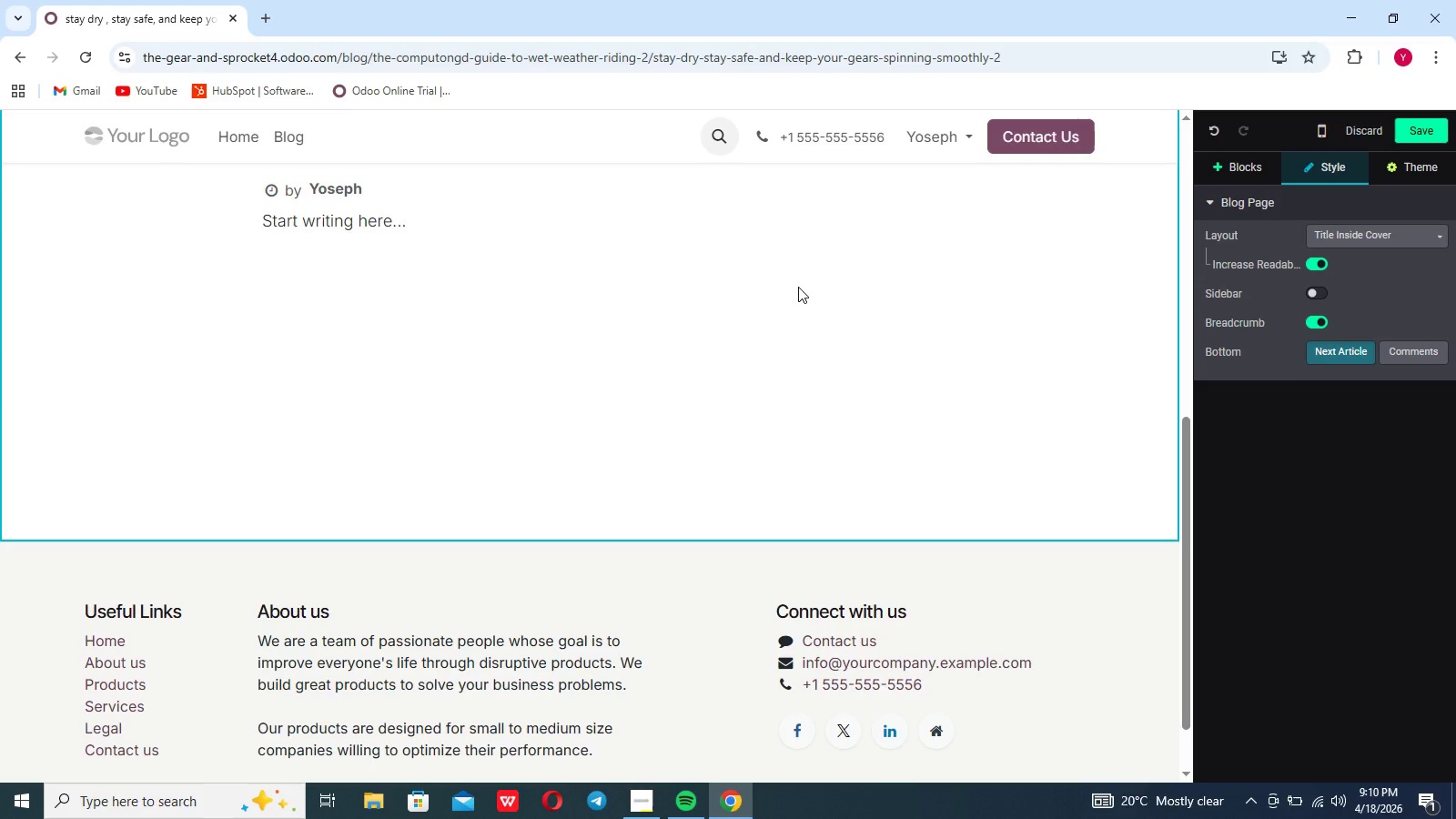 
scroll: coordinate [798, 287], scroll_direction: up, amount: 14.0
 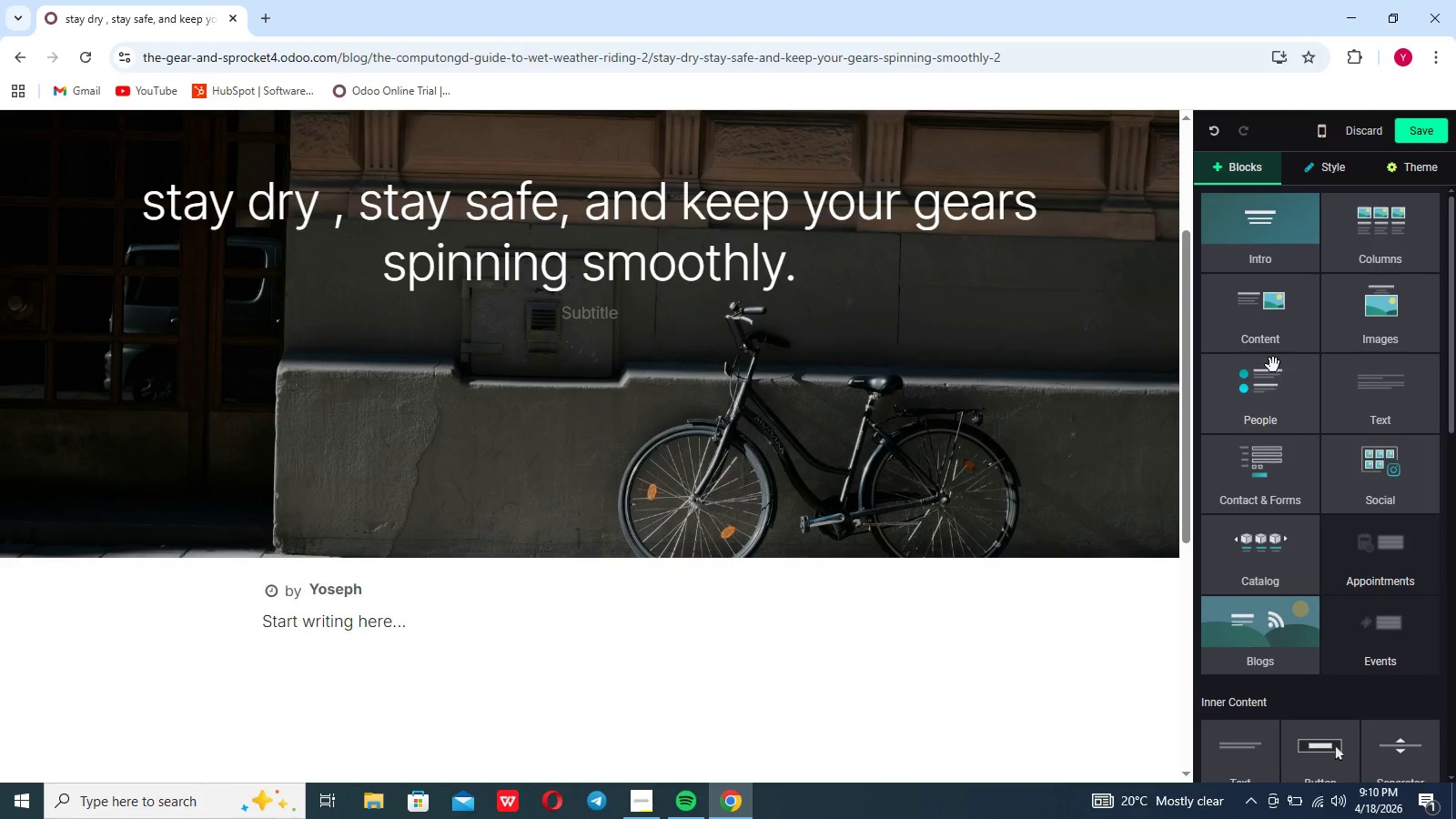 
wait(6.29)
 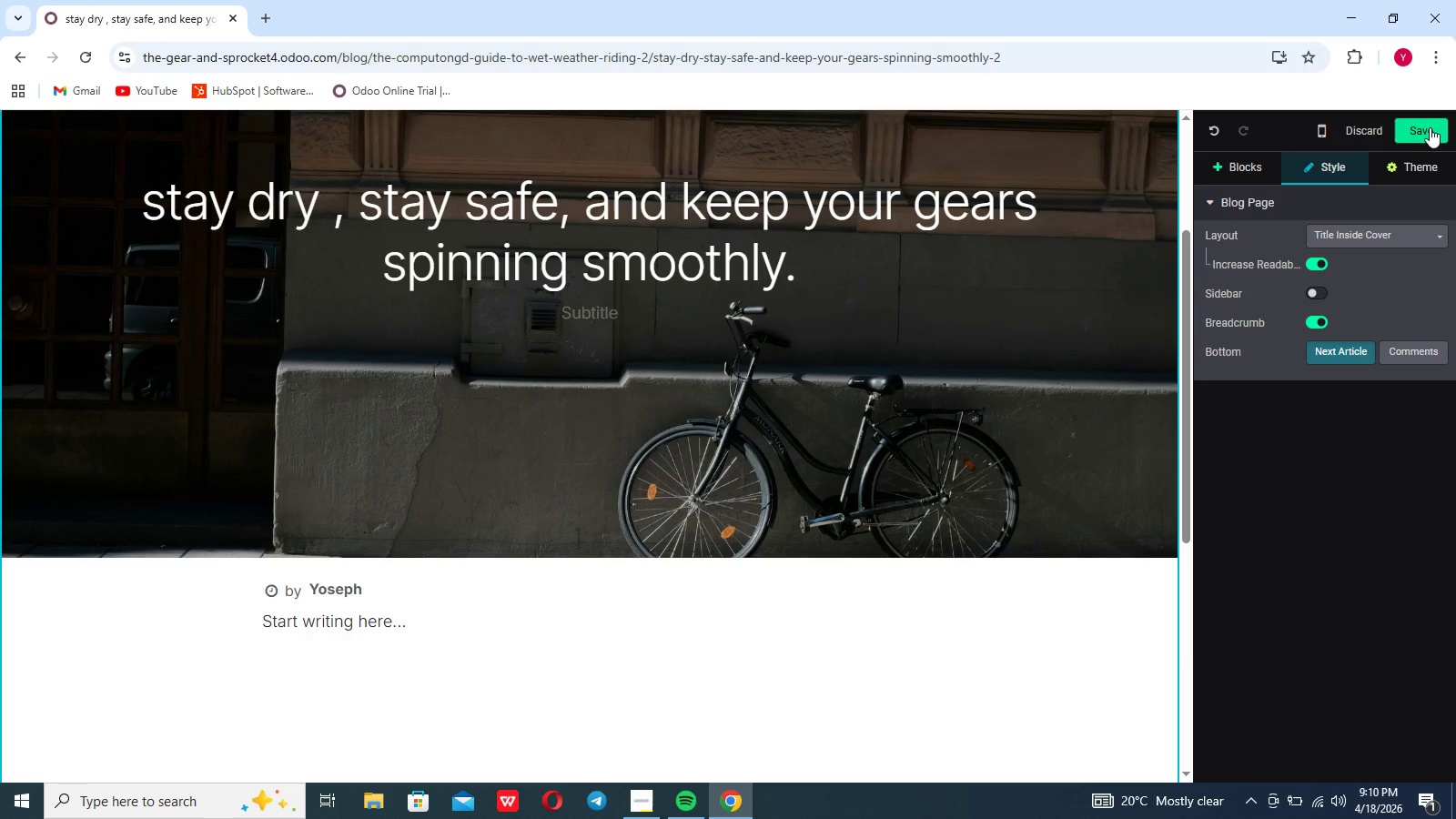 
left_click([1260, 239])
 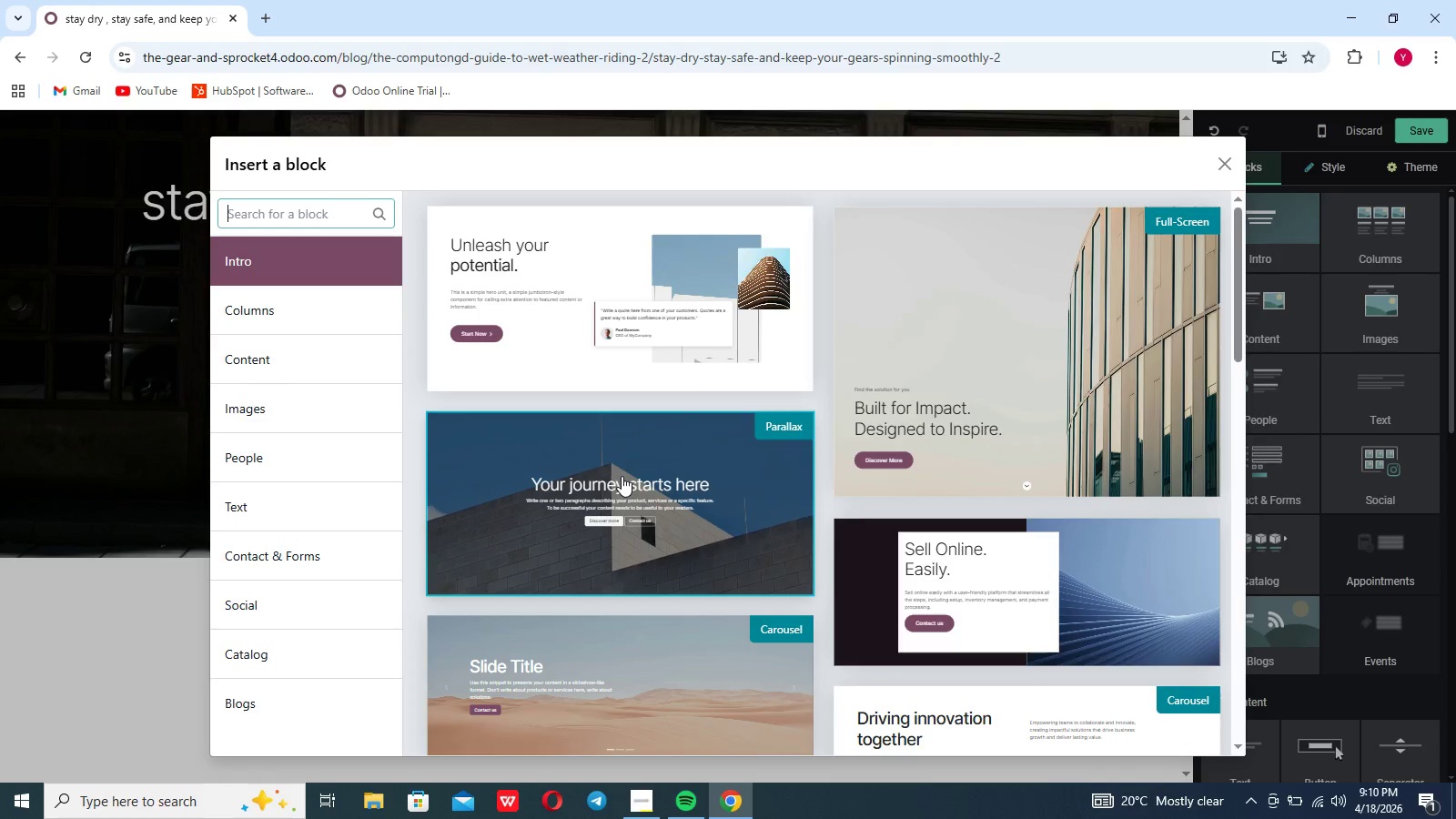 
scroll: coordinate [688, 483], scroll_direction: down, amount: 9.0
 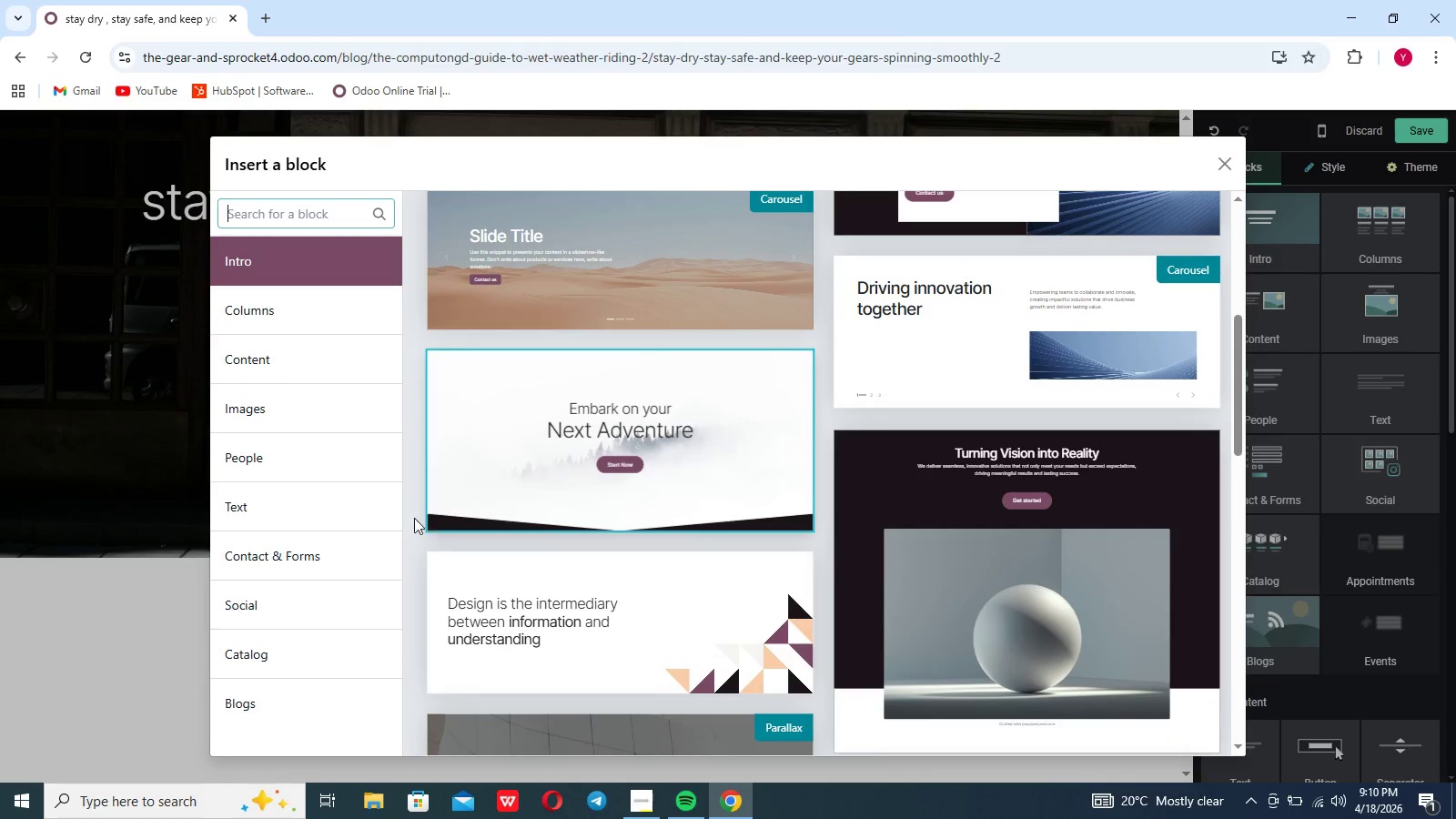 
left_click([333, 500])
 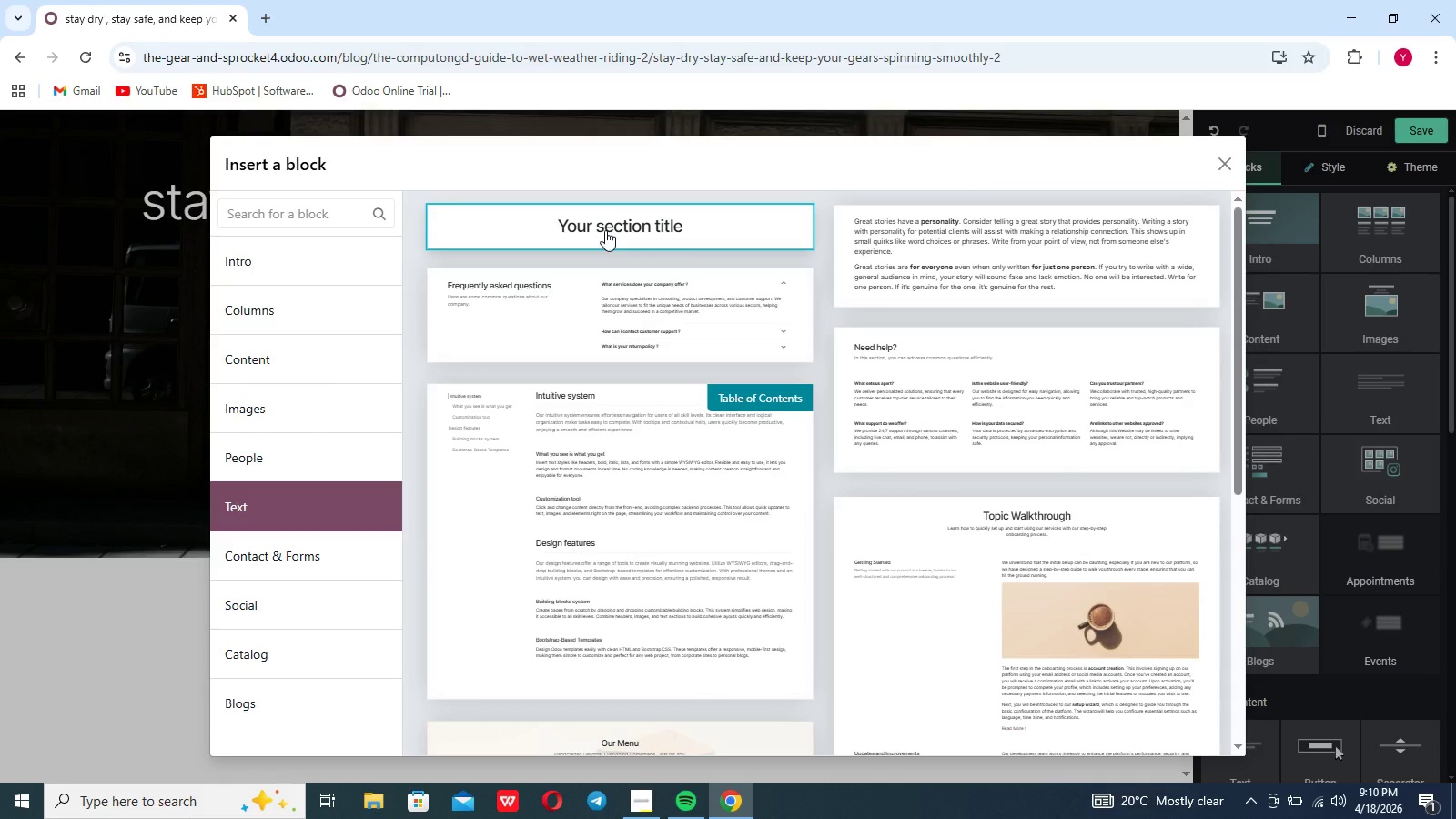 
wait(5.31)
 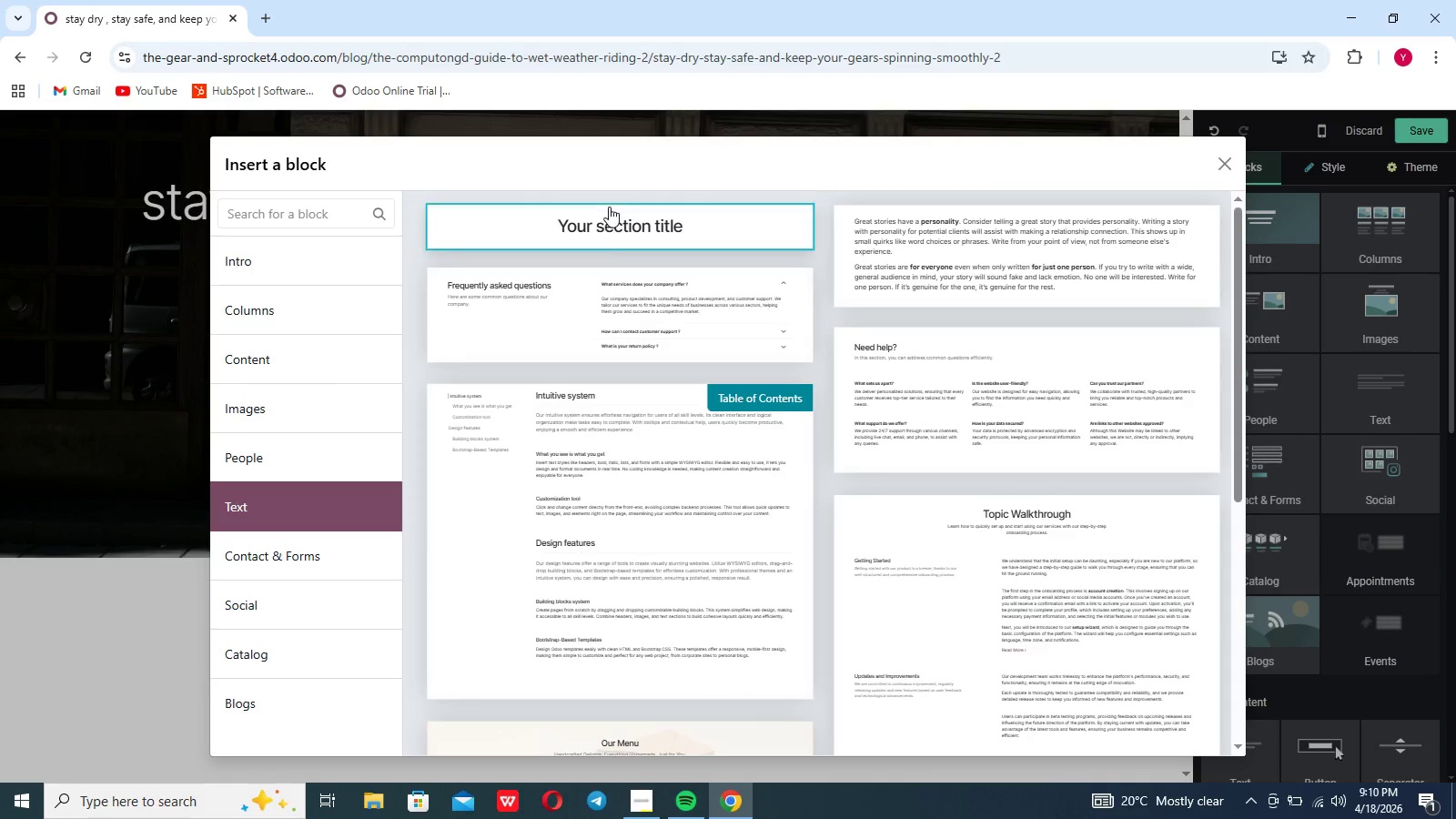 
left_click([292, 349])
 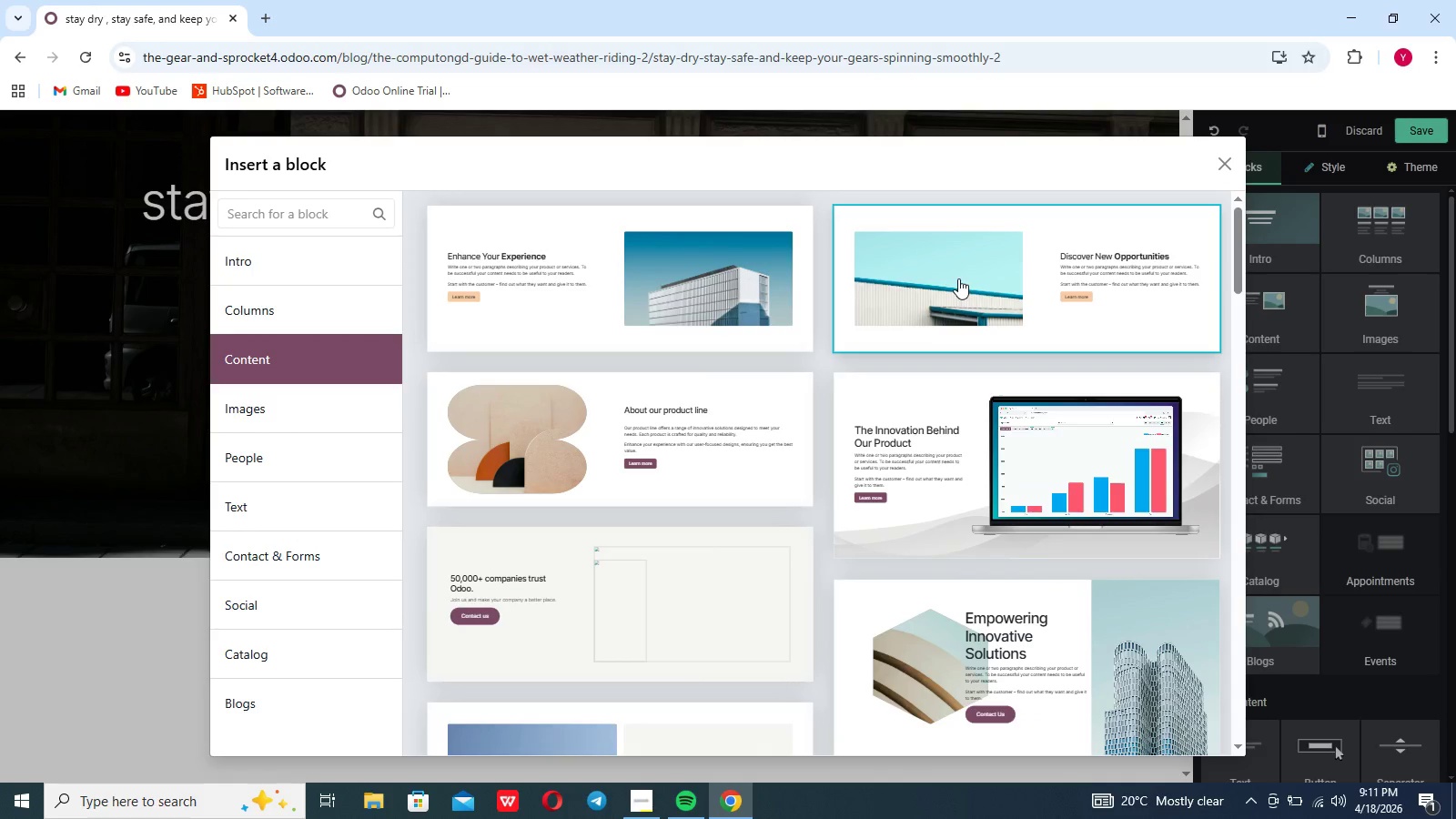 
scroll: coordinate [763, 435], scroll_direction: down, amount: 8.0
 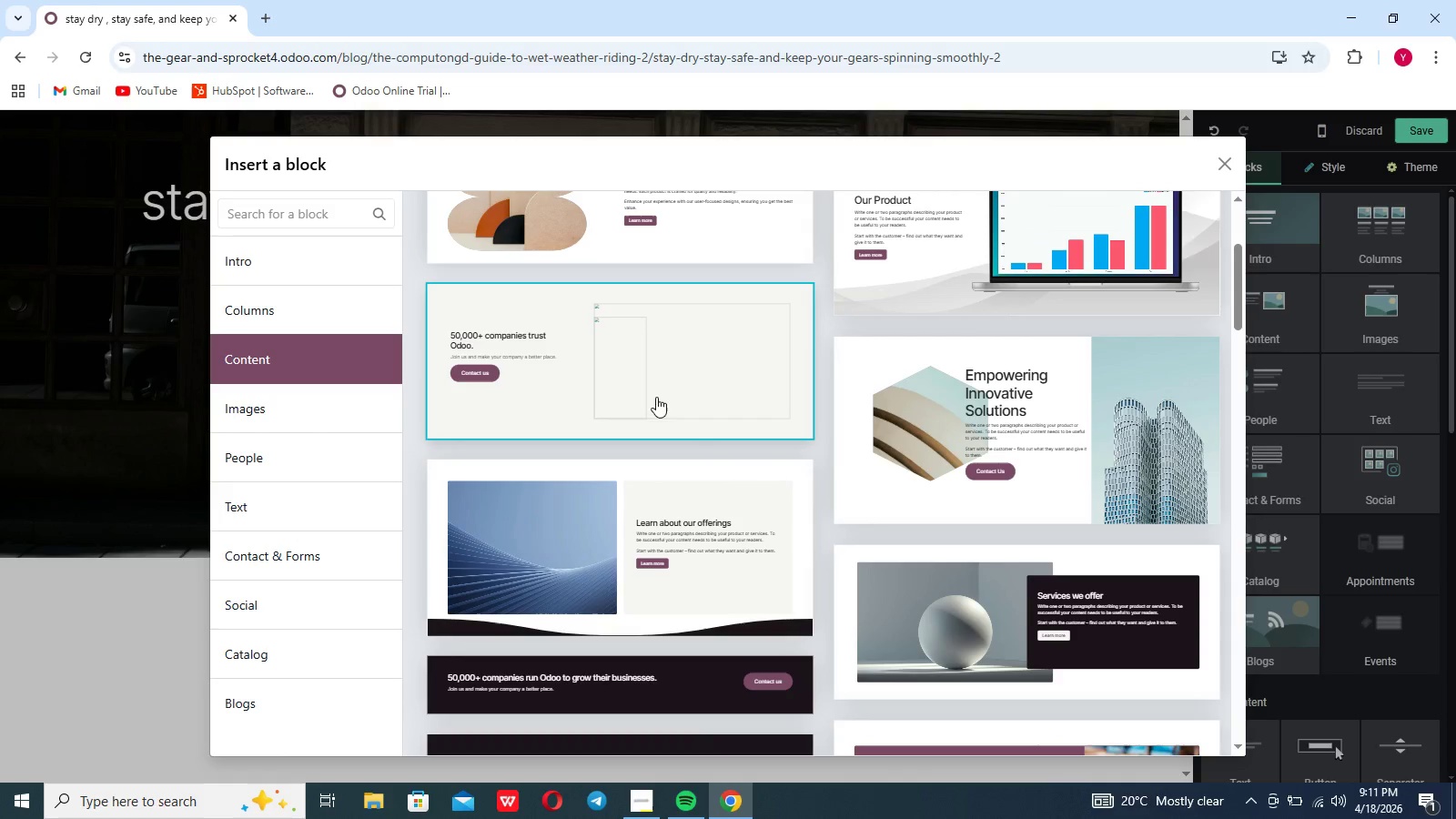 
scroll: coordinate [644, 387], scroll_direction: up, amount: 14.0
 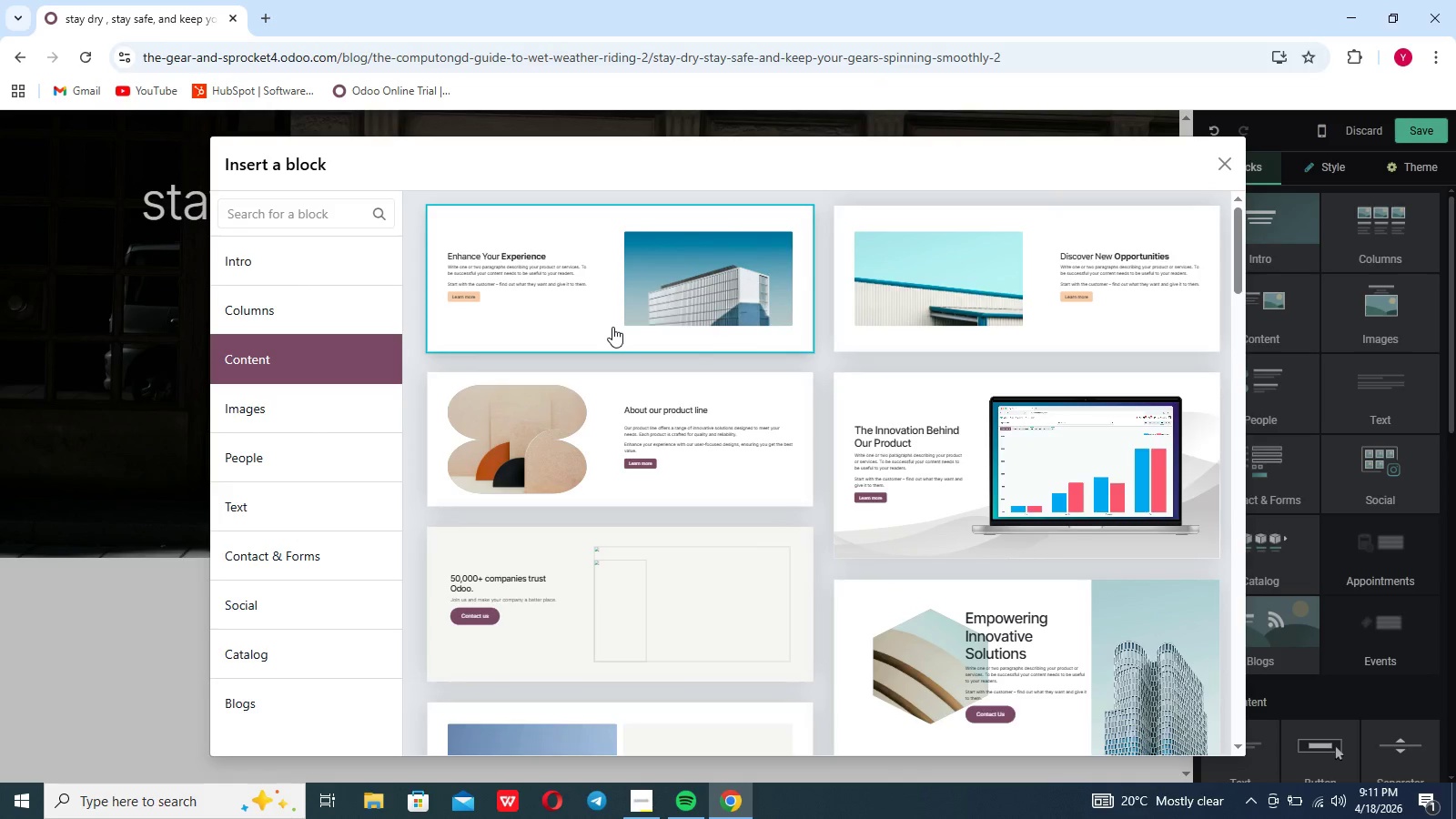 
left_click([612, 327])
 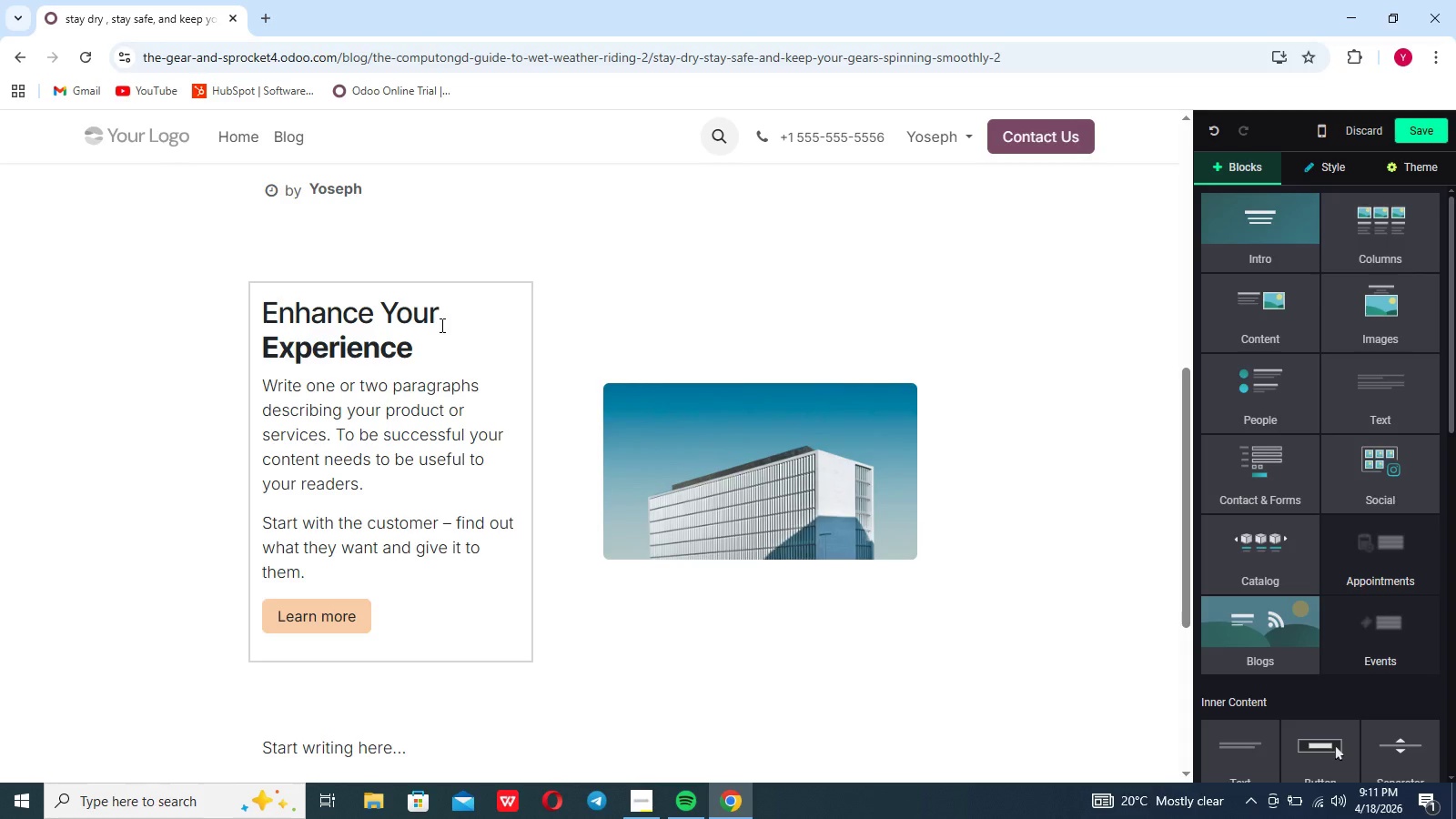 
wait(16.2)
 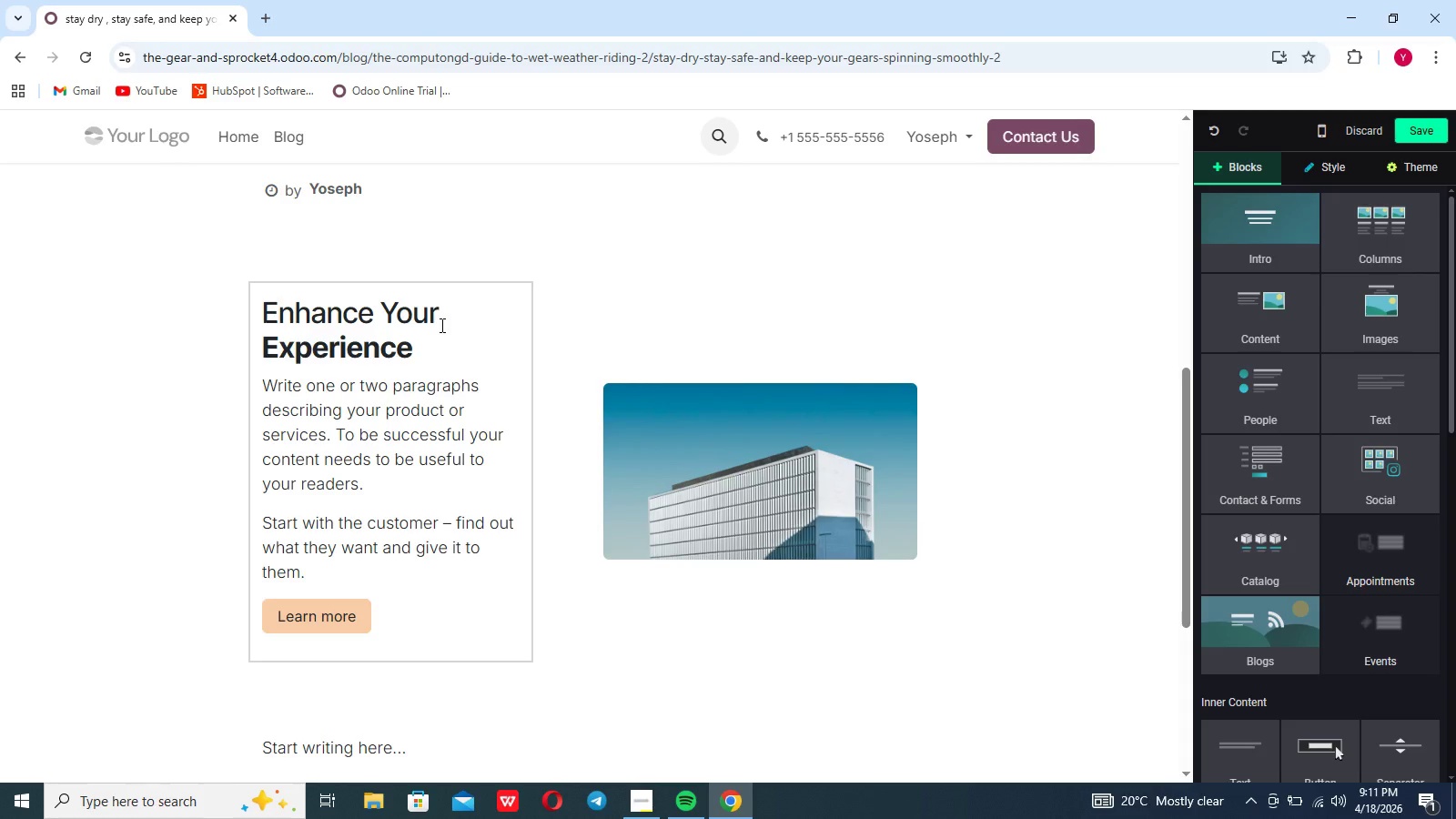 
left_click_drag(start_coordinate=[382, 565], to_coordinate=[259, 321])
 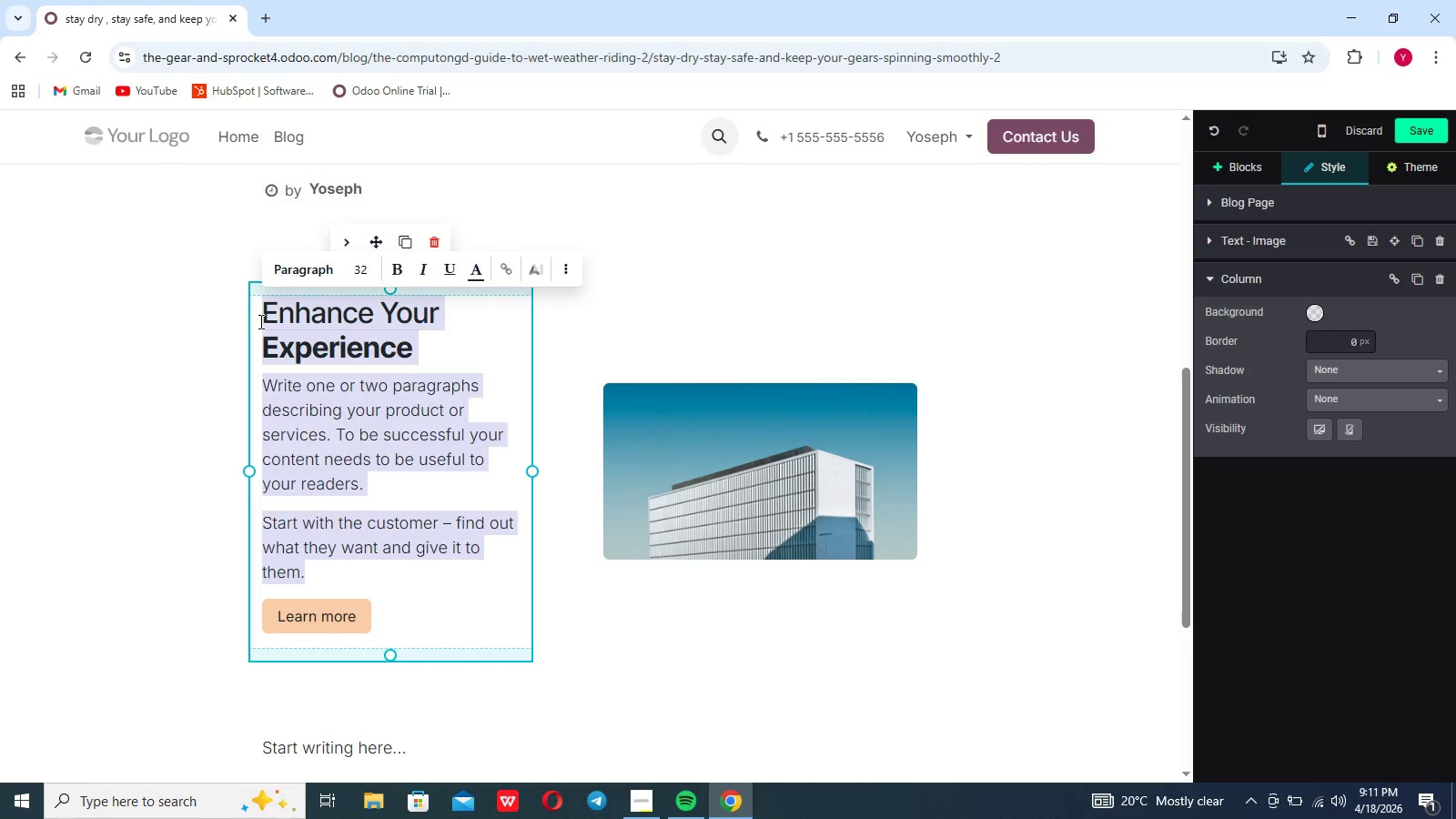 
key(Backspace)
type(Rain )
 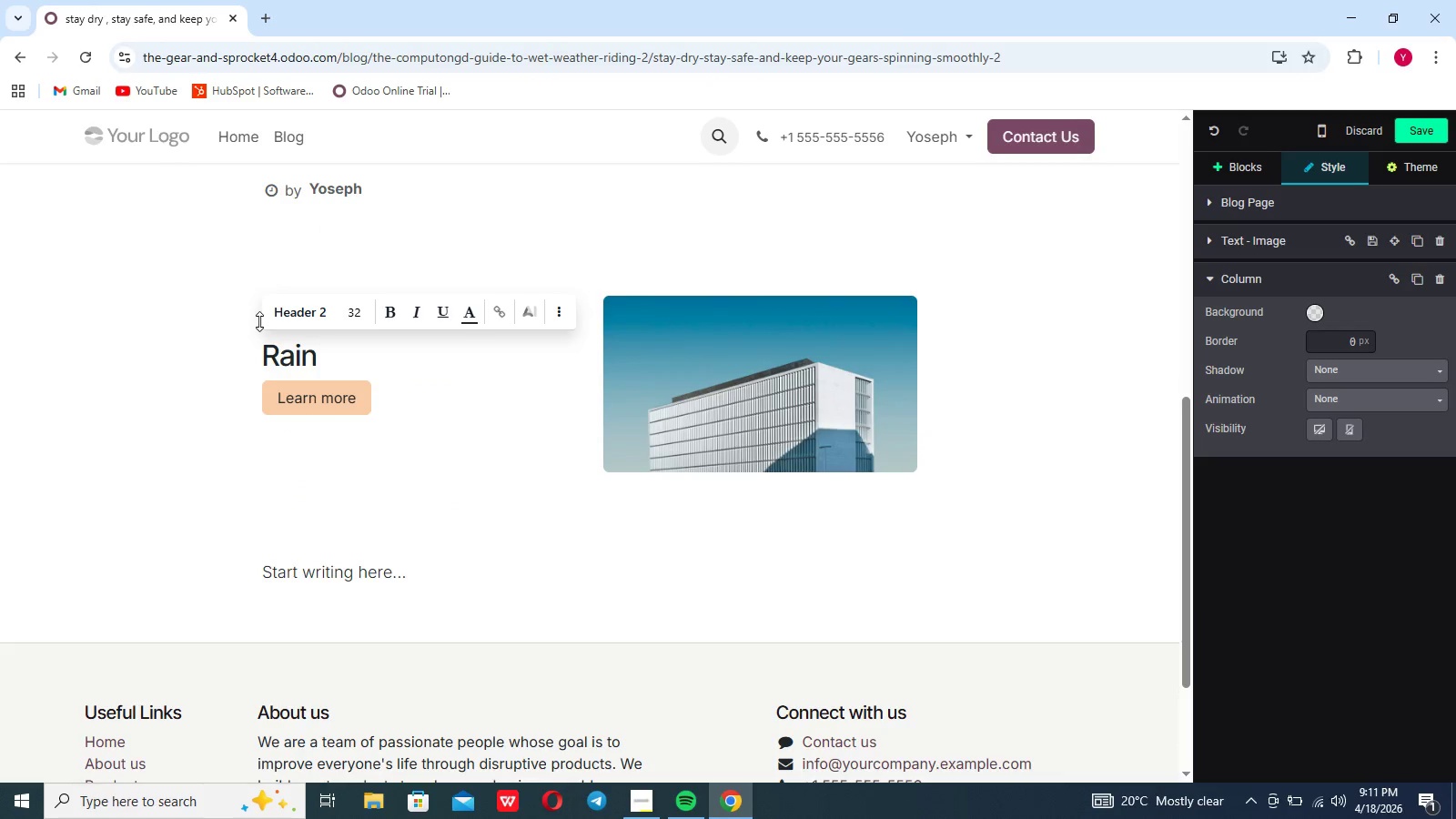 
left_click([288, 318])
 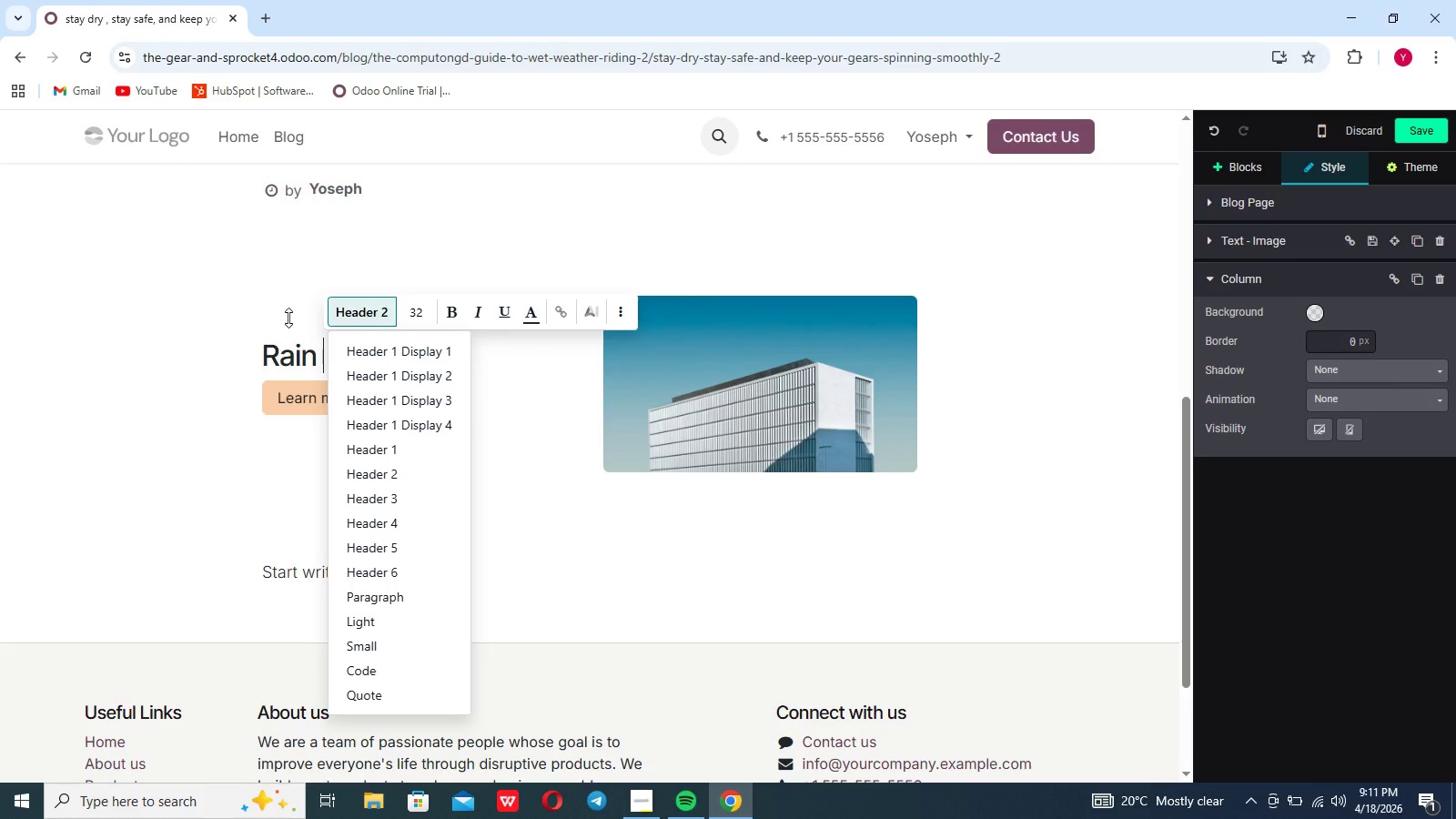 
wait(5.72)
 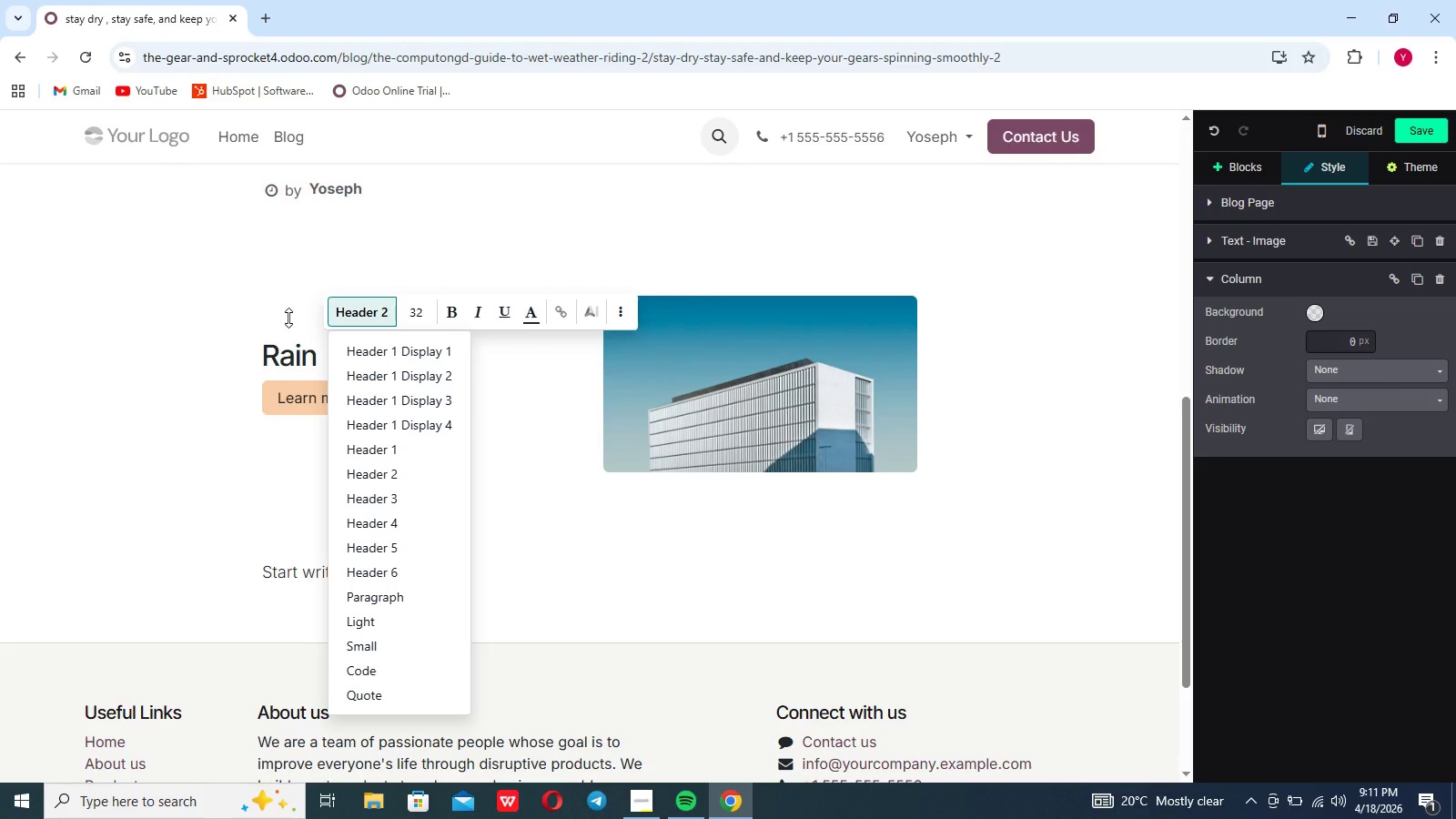 
left_click([316, 359])
 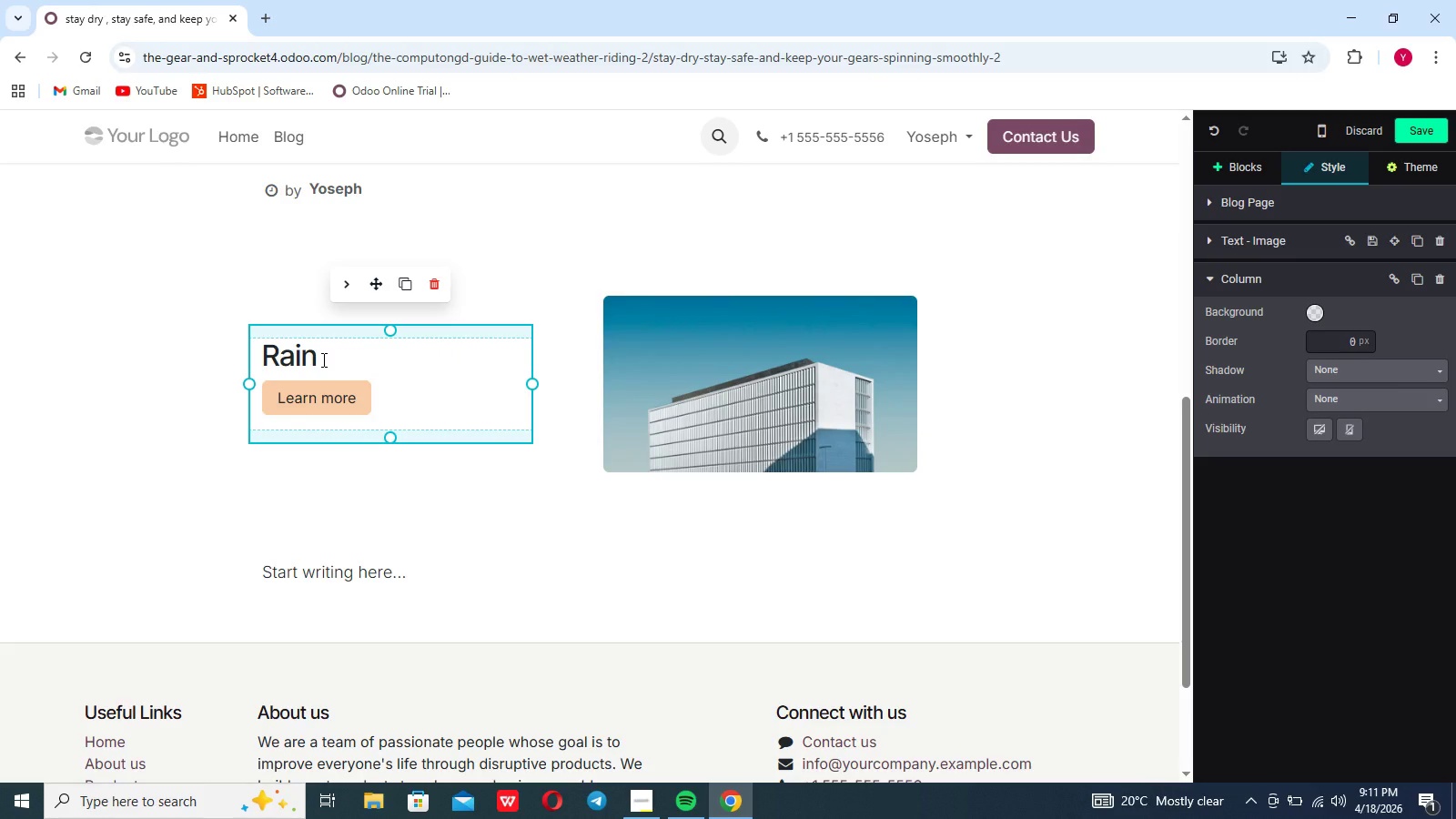 
left_click([322, 359])
 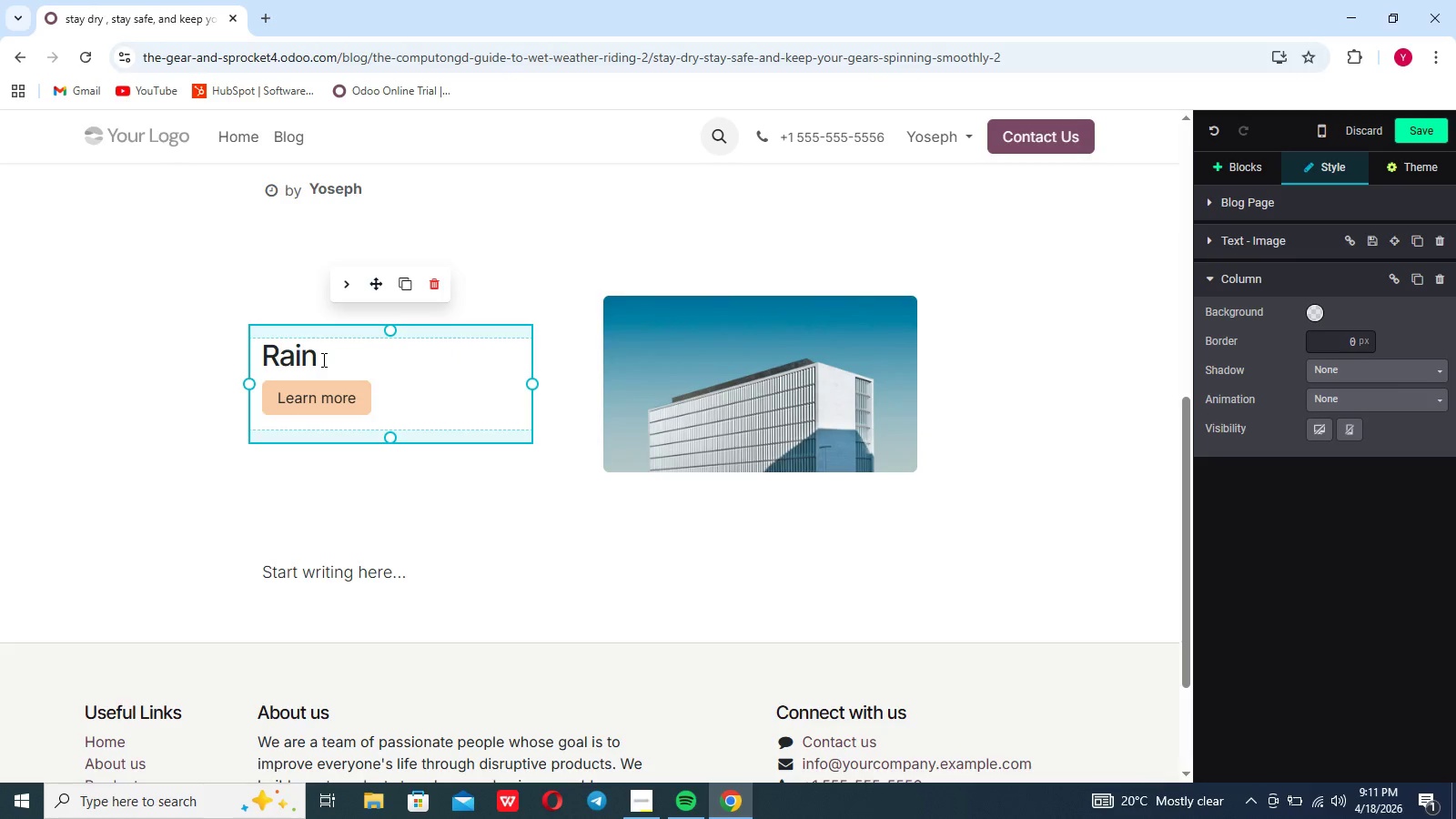 
type(shouldn't be)
 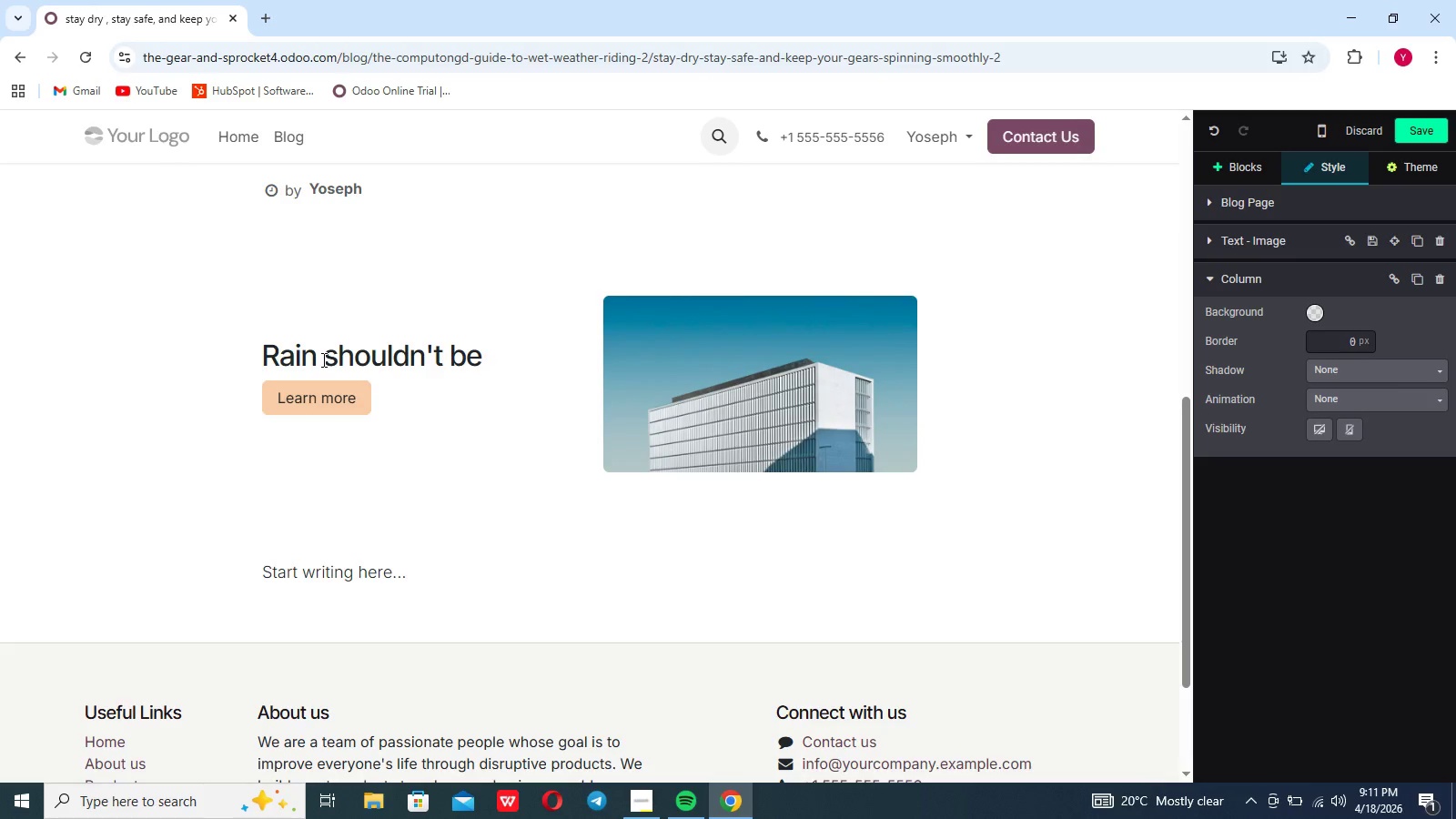 
wait(6.22)
 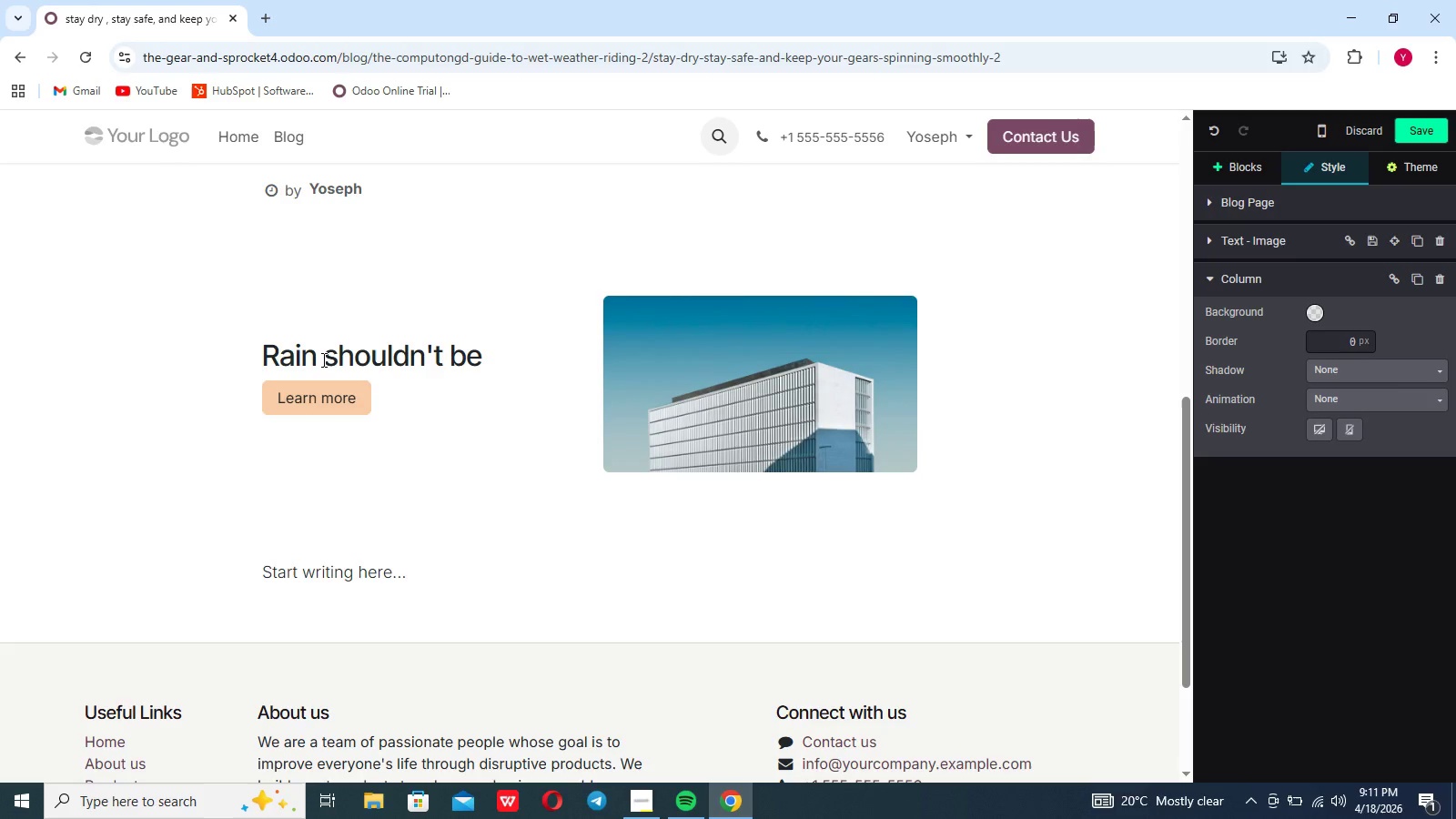 
type(a reason to leave )
 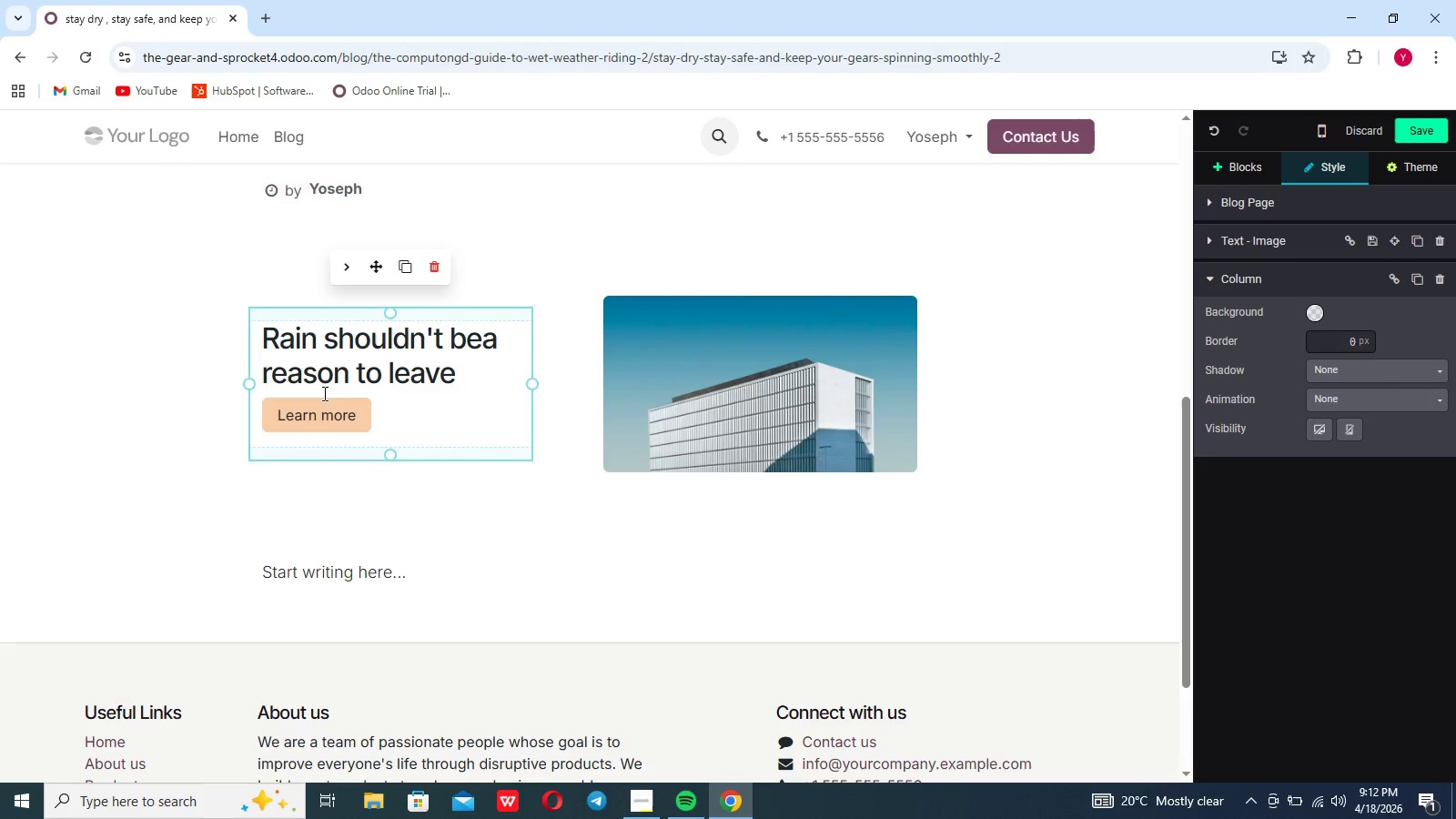 
wait(5.34)
 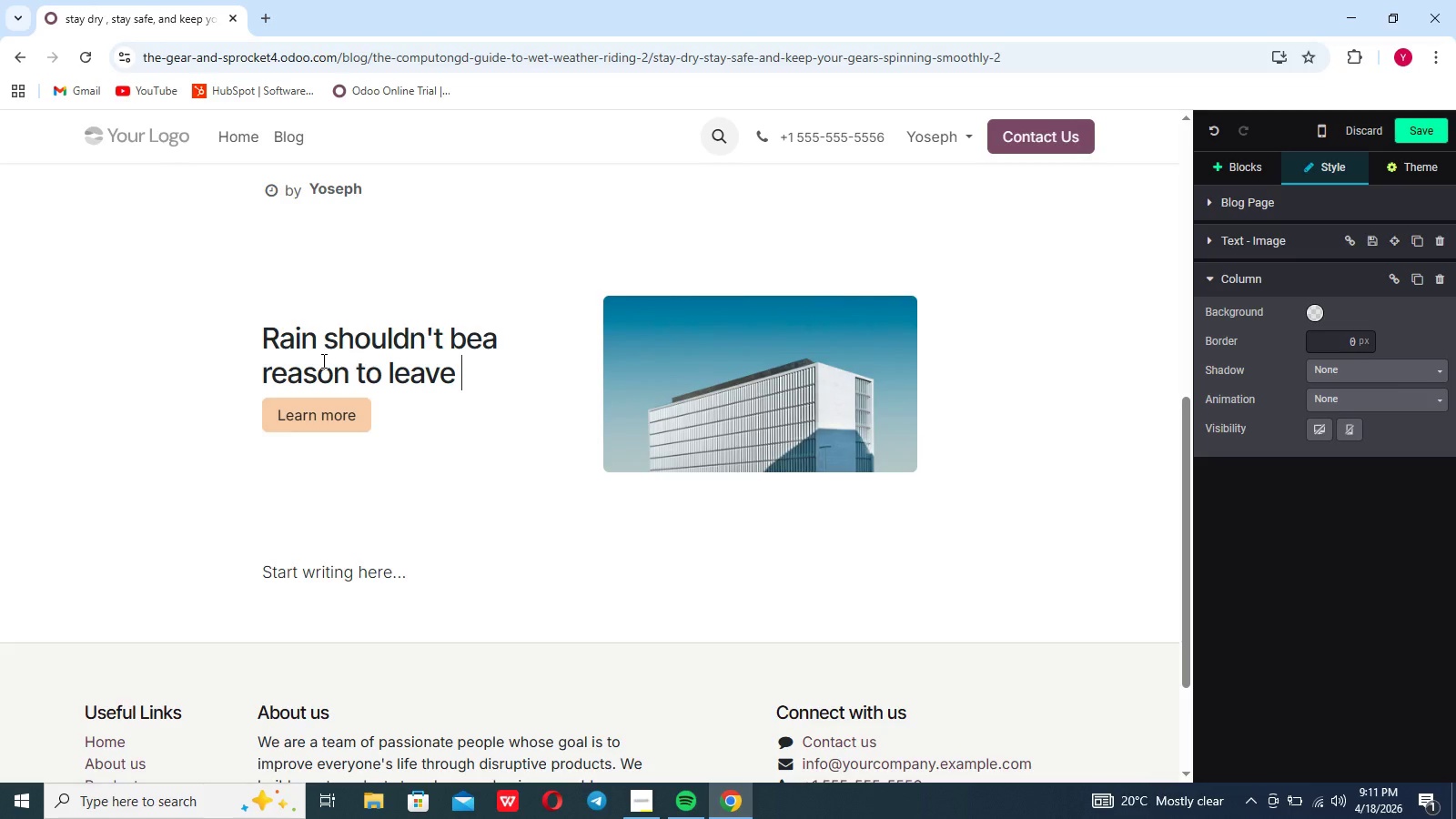 
left_click([330, 412])
 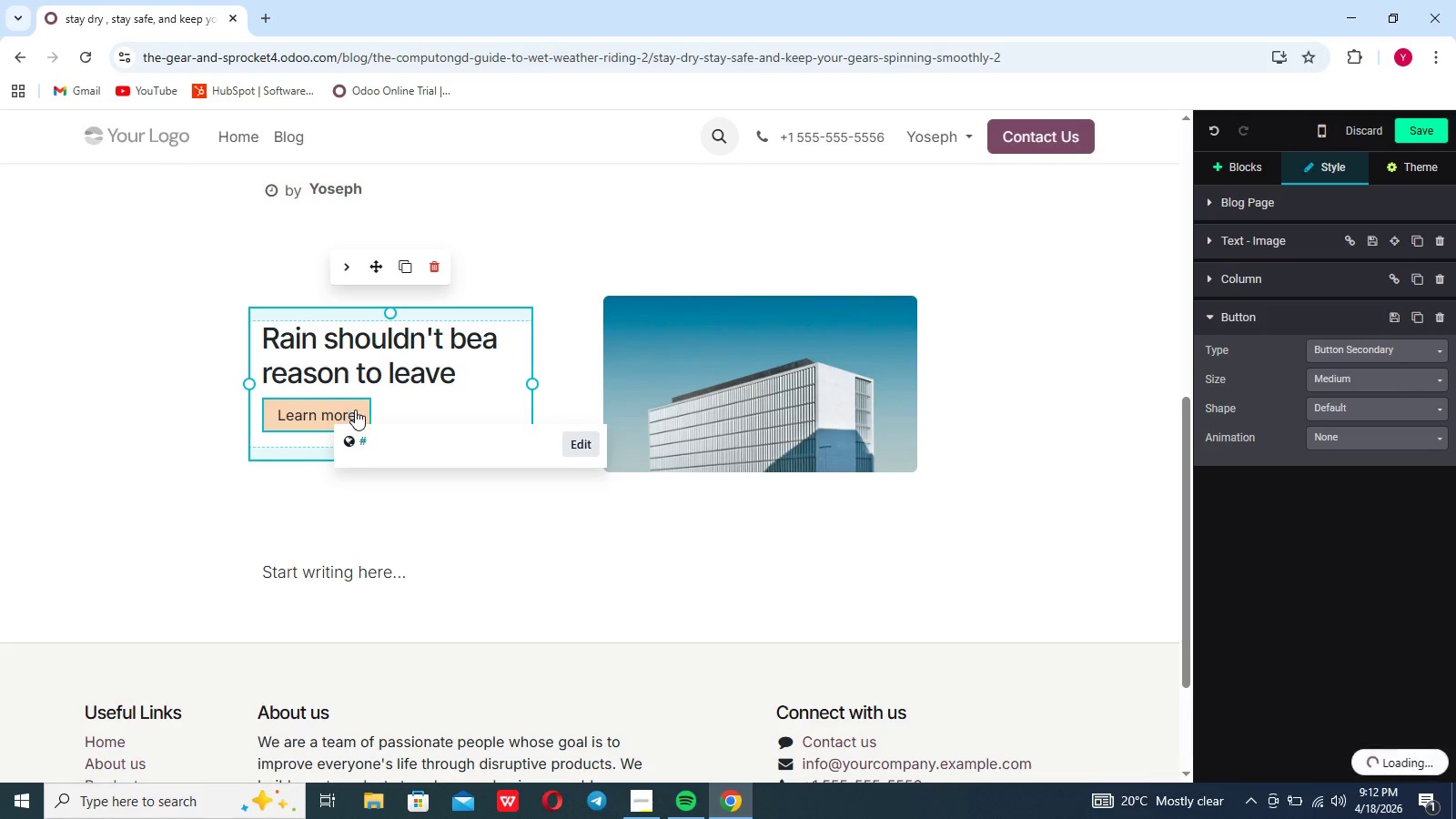 
left_click_drag(start_coordinate=[356, 408], to_coordinate=[245, 459])
 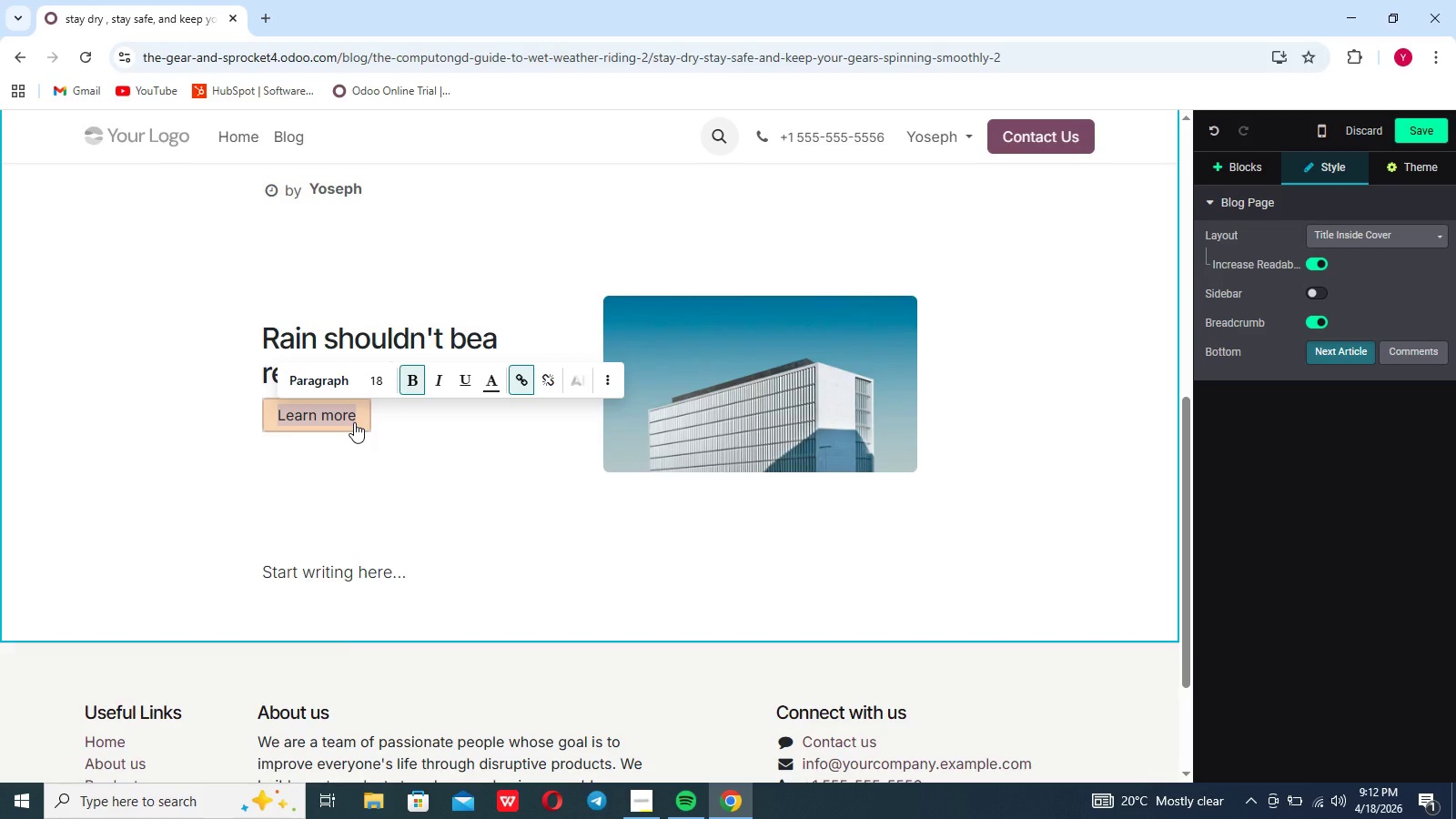 
key(Backspace)
 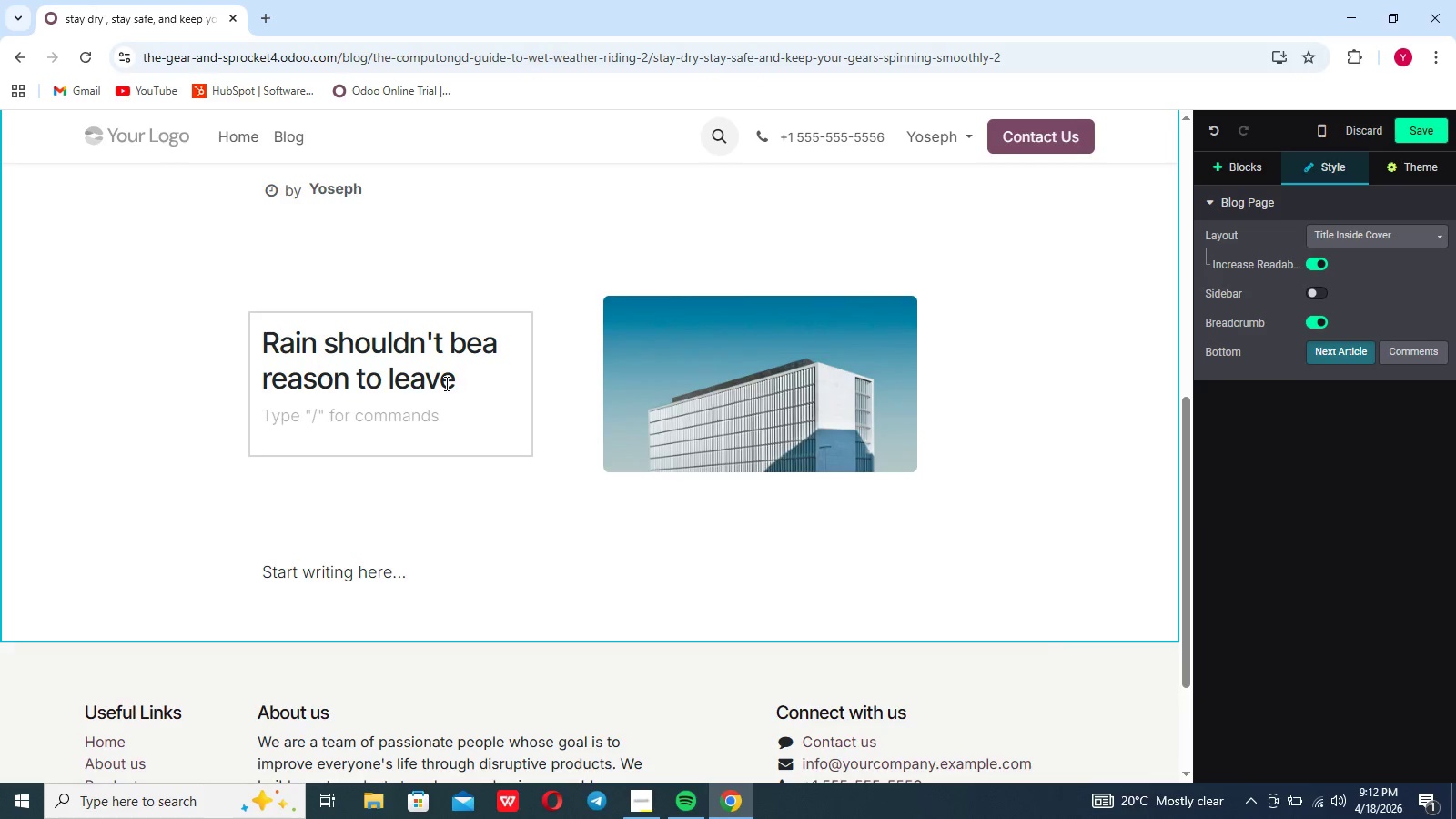 
left_click([468, 380])
 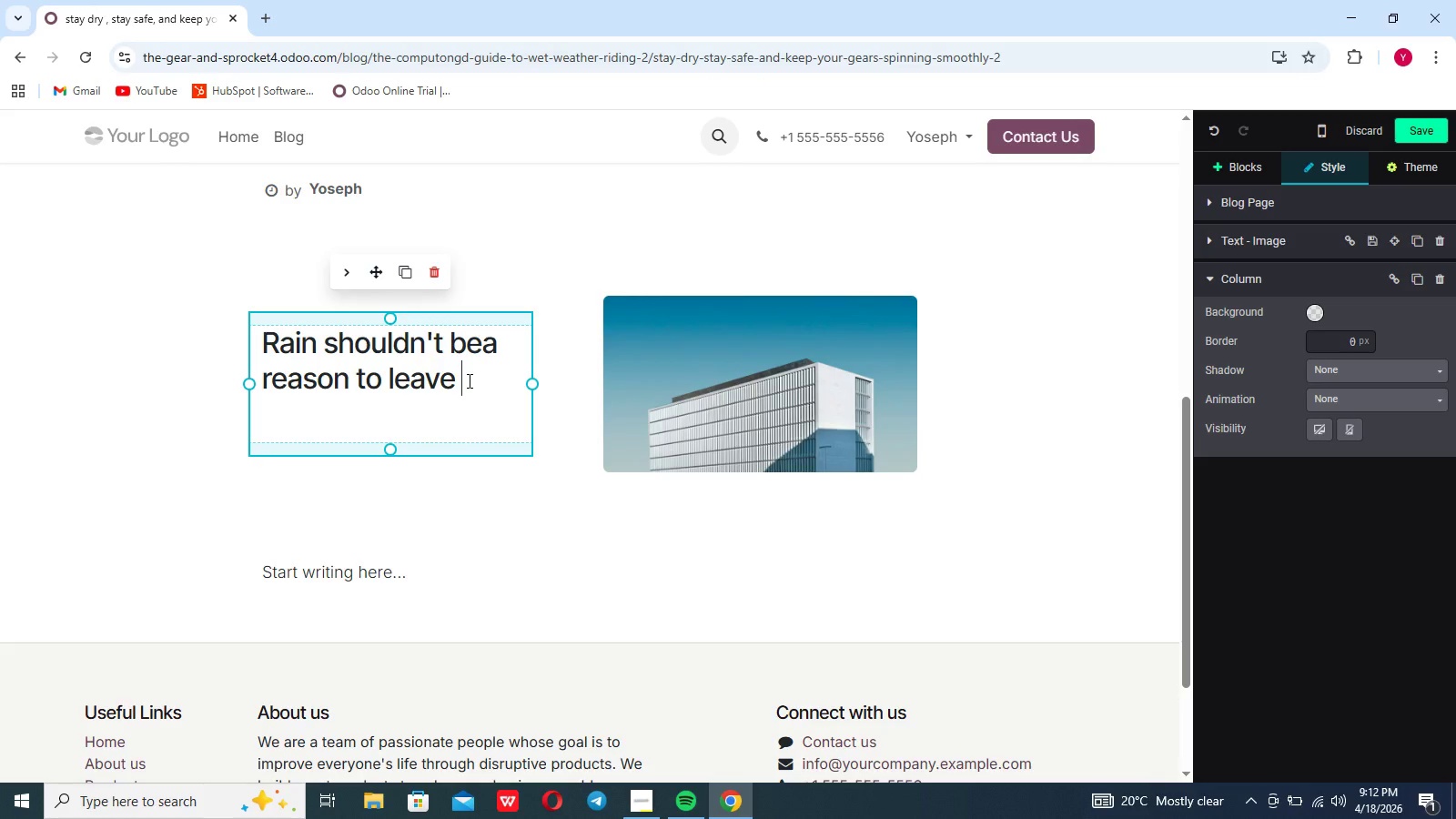 
wait(8.44)
 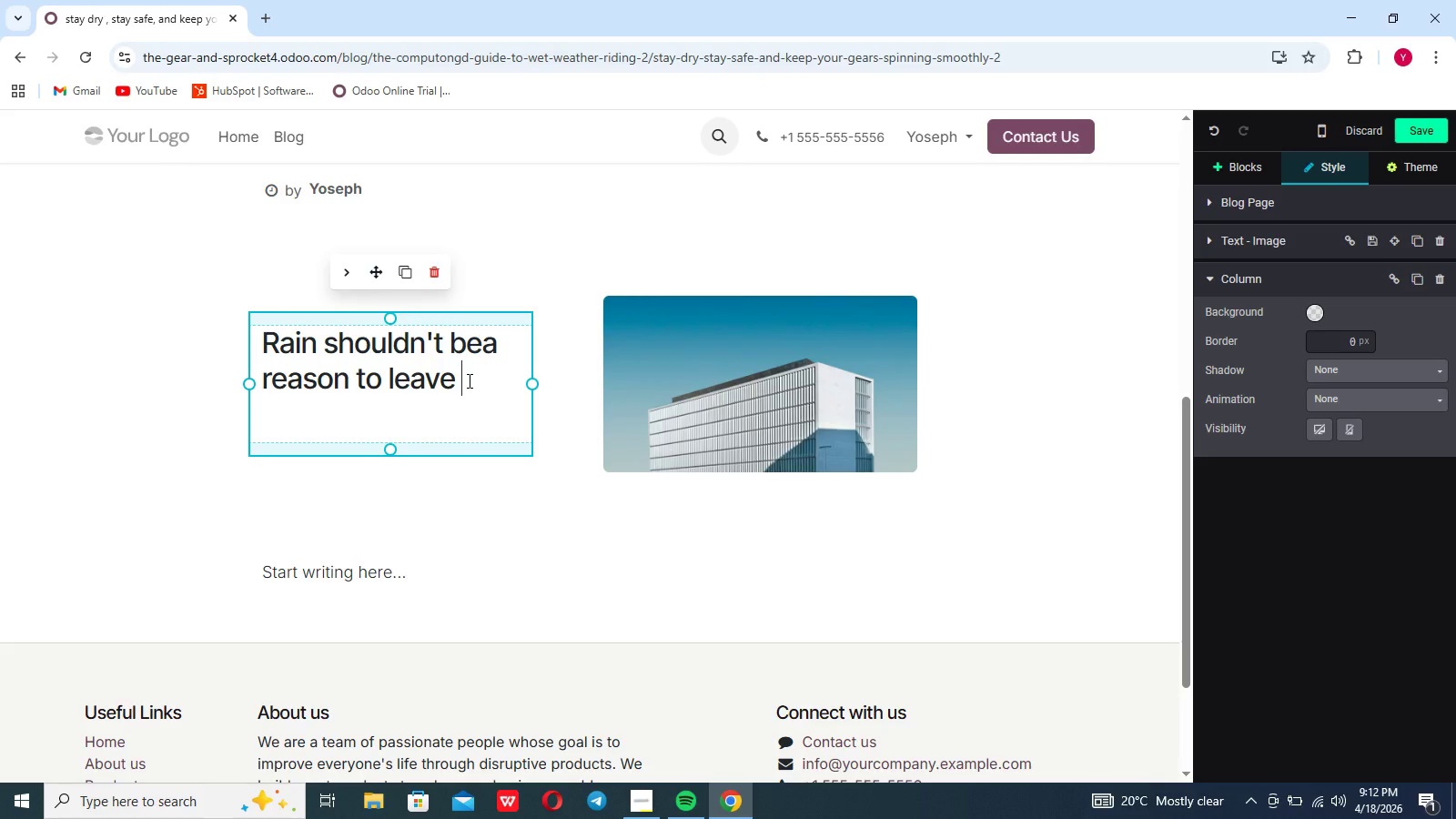 
type(your bike at home )
key(Backspace)
type(. AT Gear and Sprocket )
 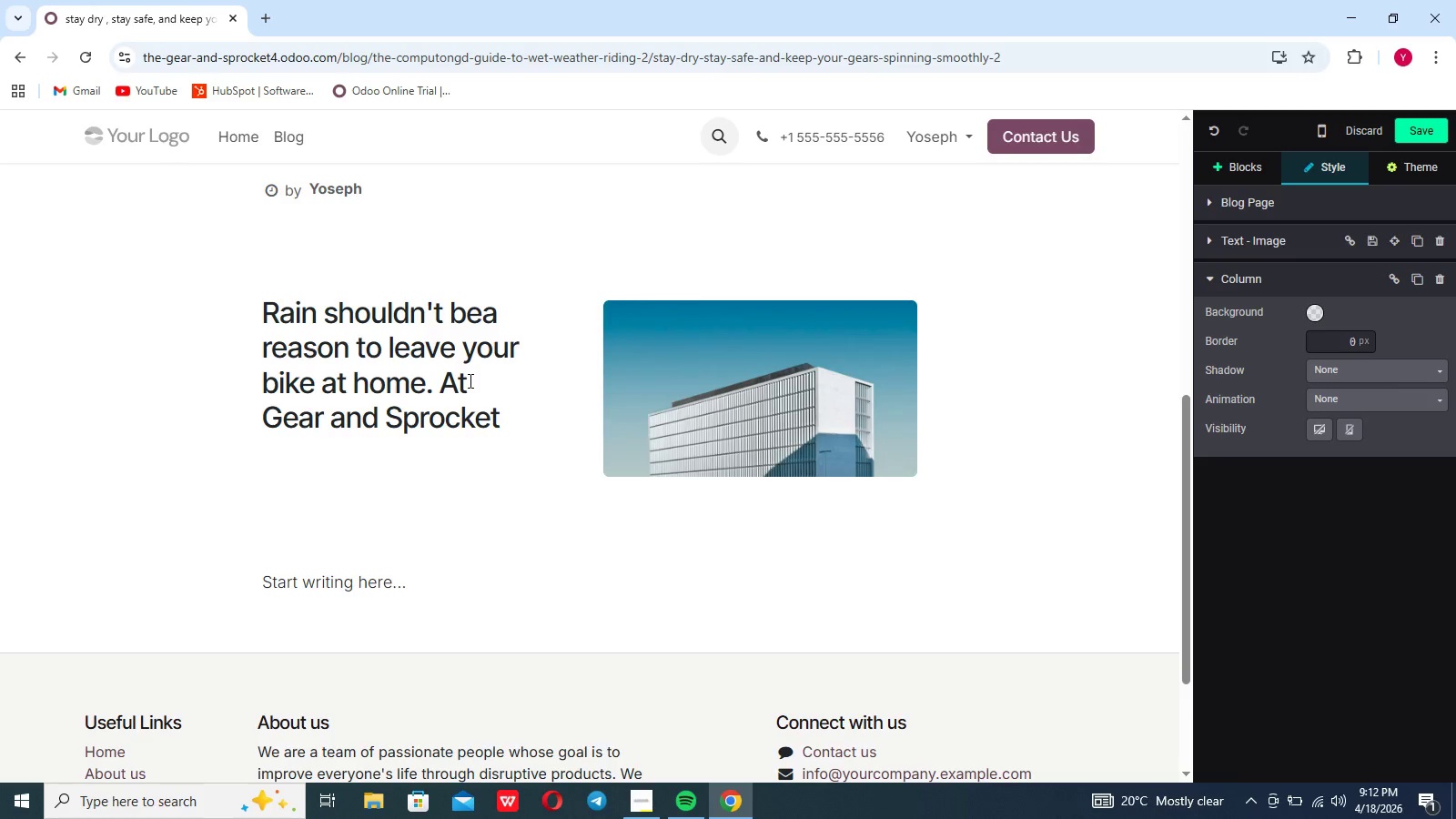 
wait(8.67)
 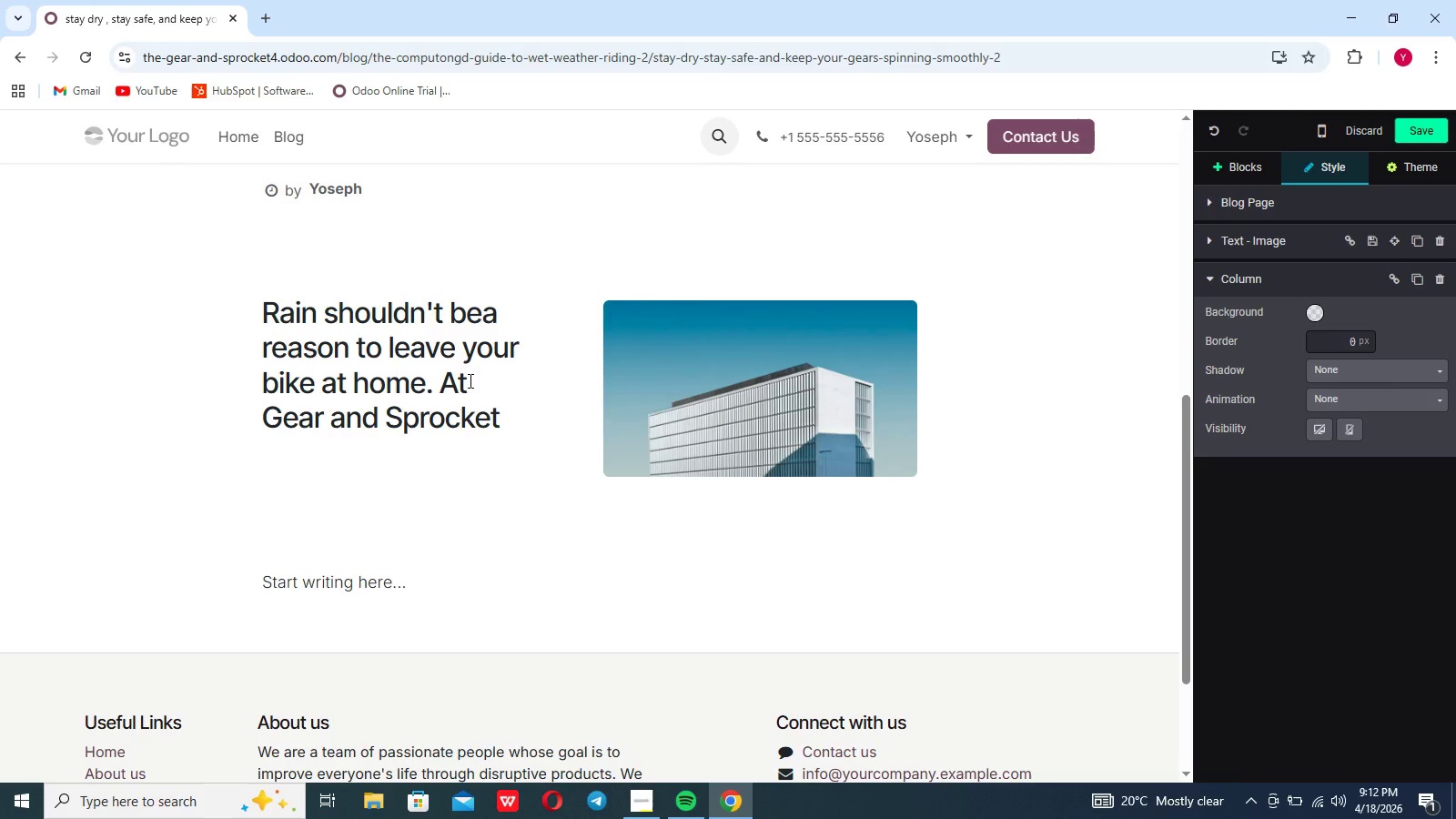 
type(, we blie)
key(Backspace)
key(Backspace)
type(ei)
key(Backspace)
key(Backspace)
key(Backspace)
type(wlievw)
key(Backspace)
key(Backspace)
key(Backspace)
key(Backspace)
key(Backspace)
key(Backspace)
type(eliw)
key(Backspace)
type(eve )
 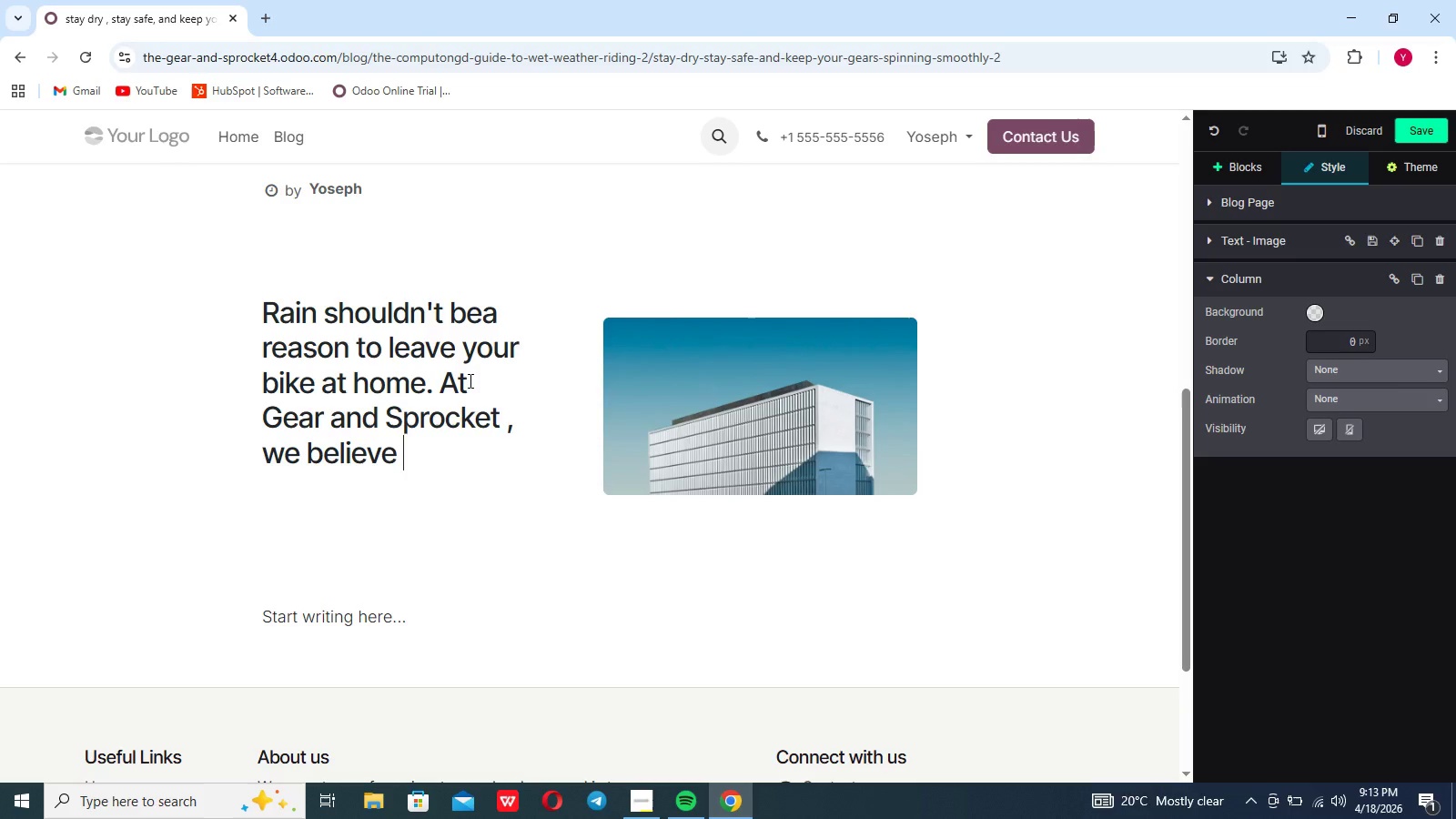 
type(with the righr)
key(Backspace)
type(t preparation ,we met )
 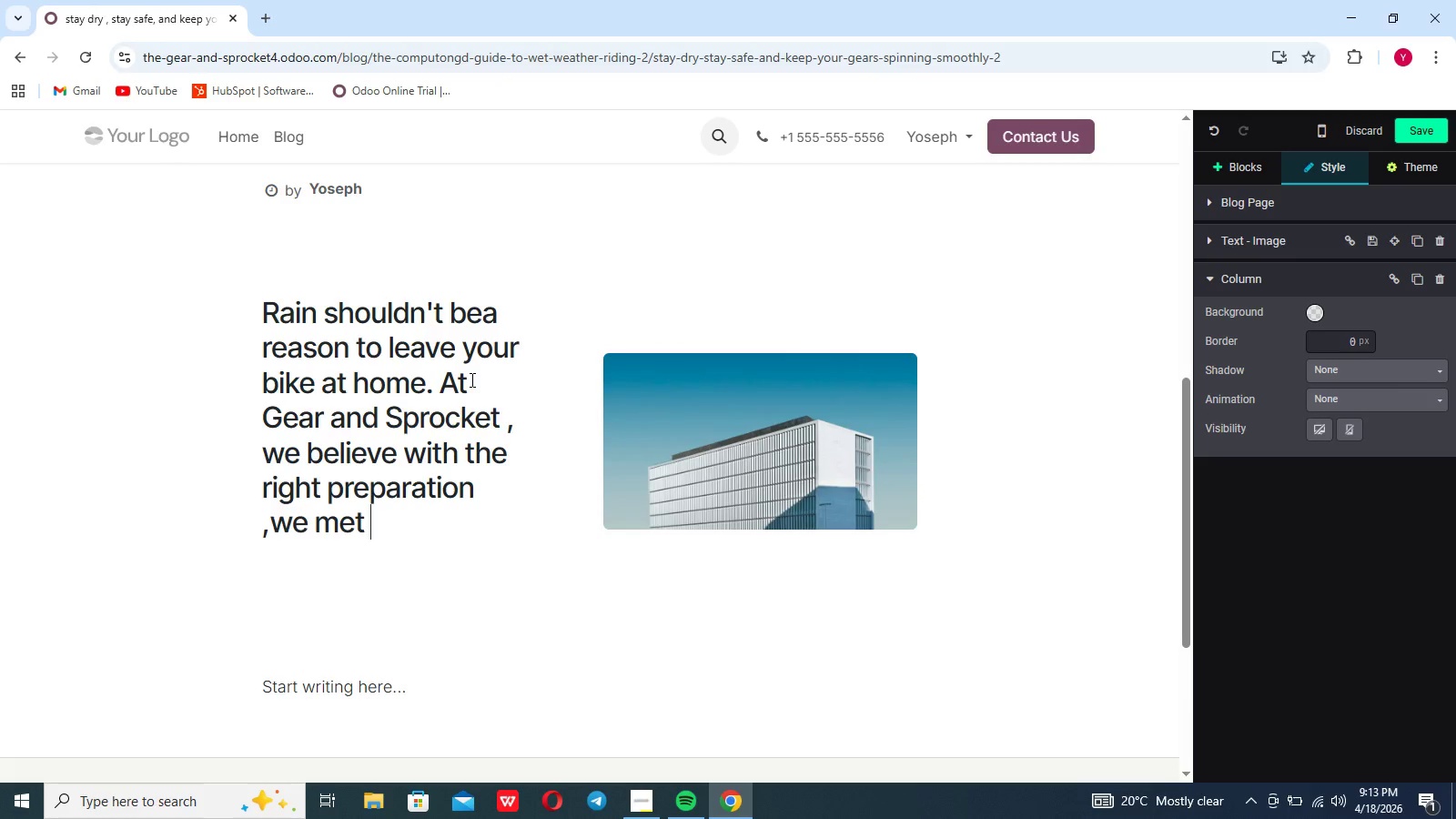 
key(Backspace)
key(Backspace)
key(Backspace)
key(Backspace)
key(Backspace)
type(t waa)
key(Backspace)
key(Backspace)
type(eather riding can be the most peaceful part p)
key(Backspace)
type(of your day)
 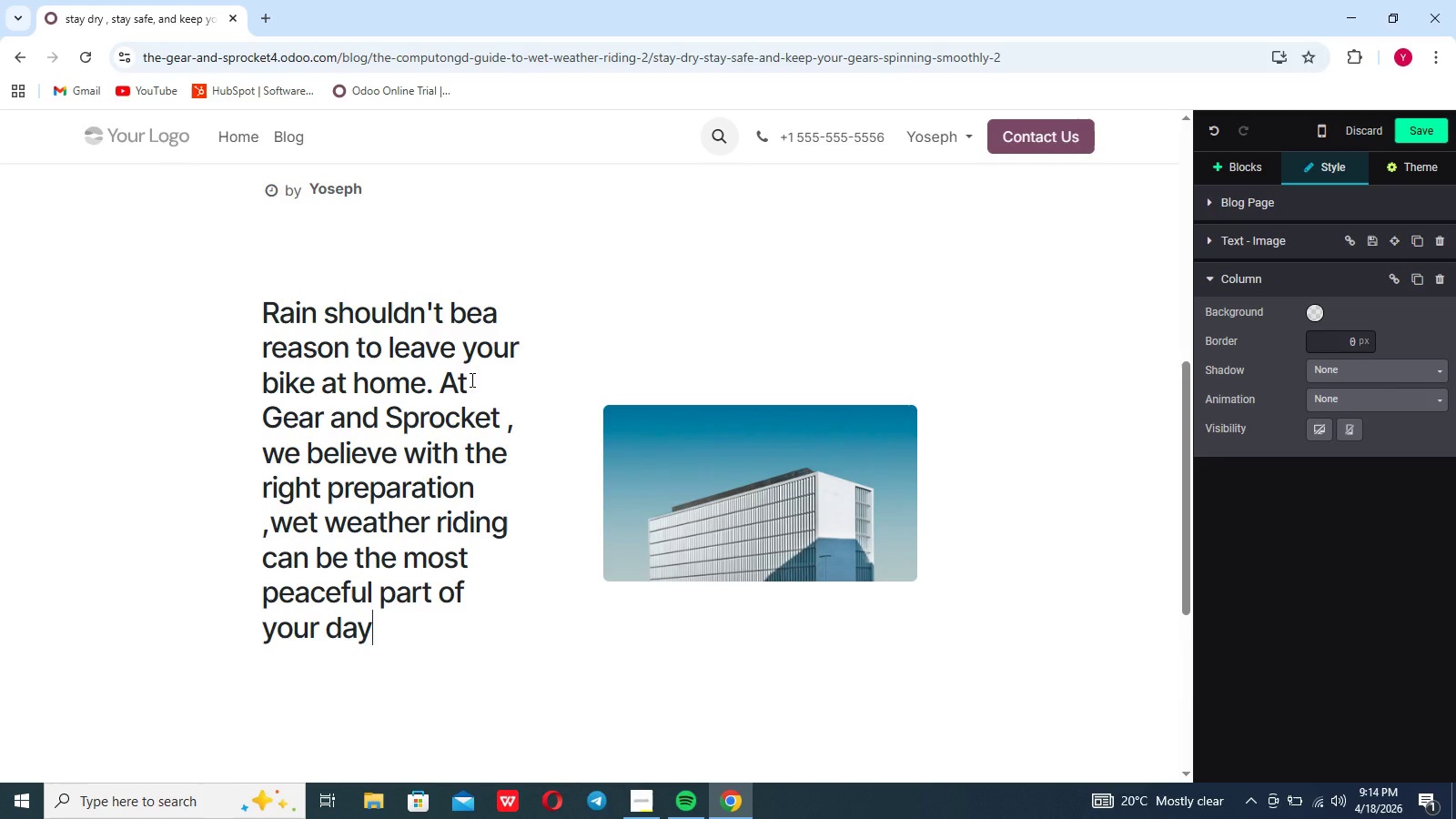 
left_click([470, 379])
 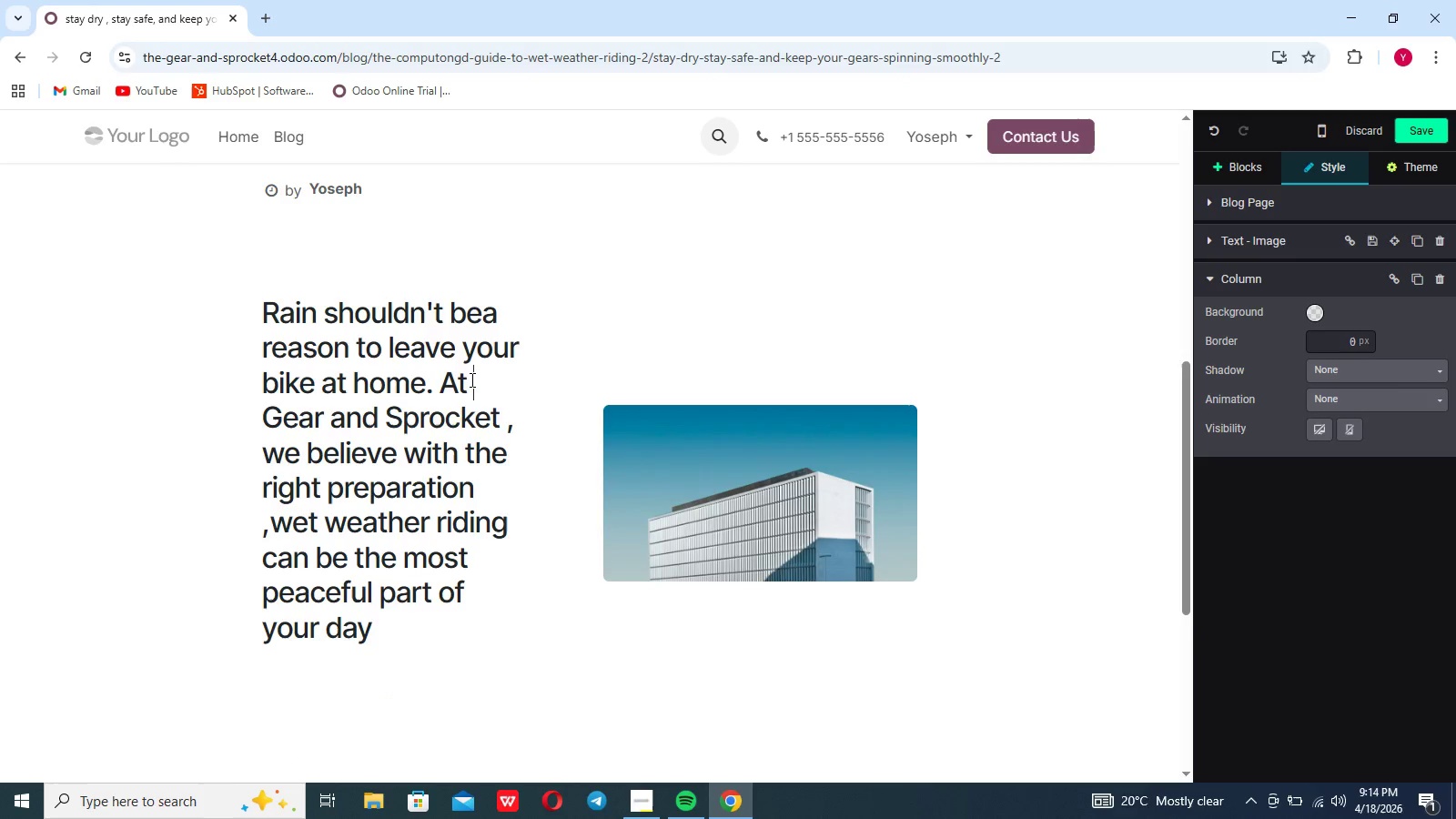 
key(Space)
 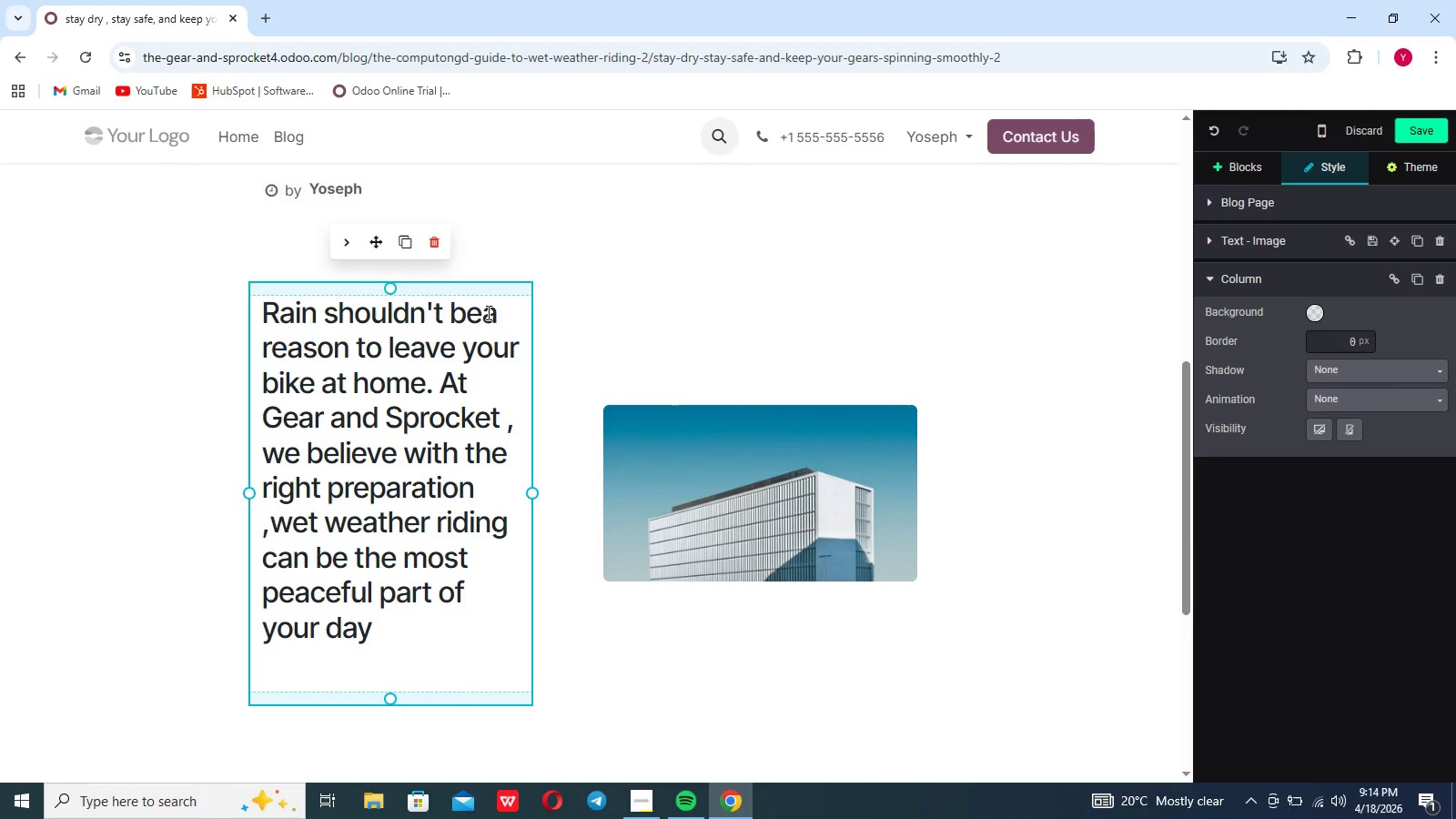 
left_click([487, 311])
 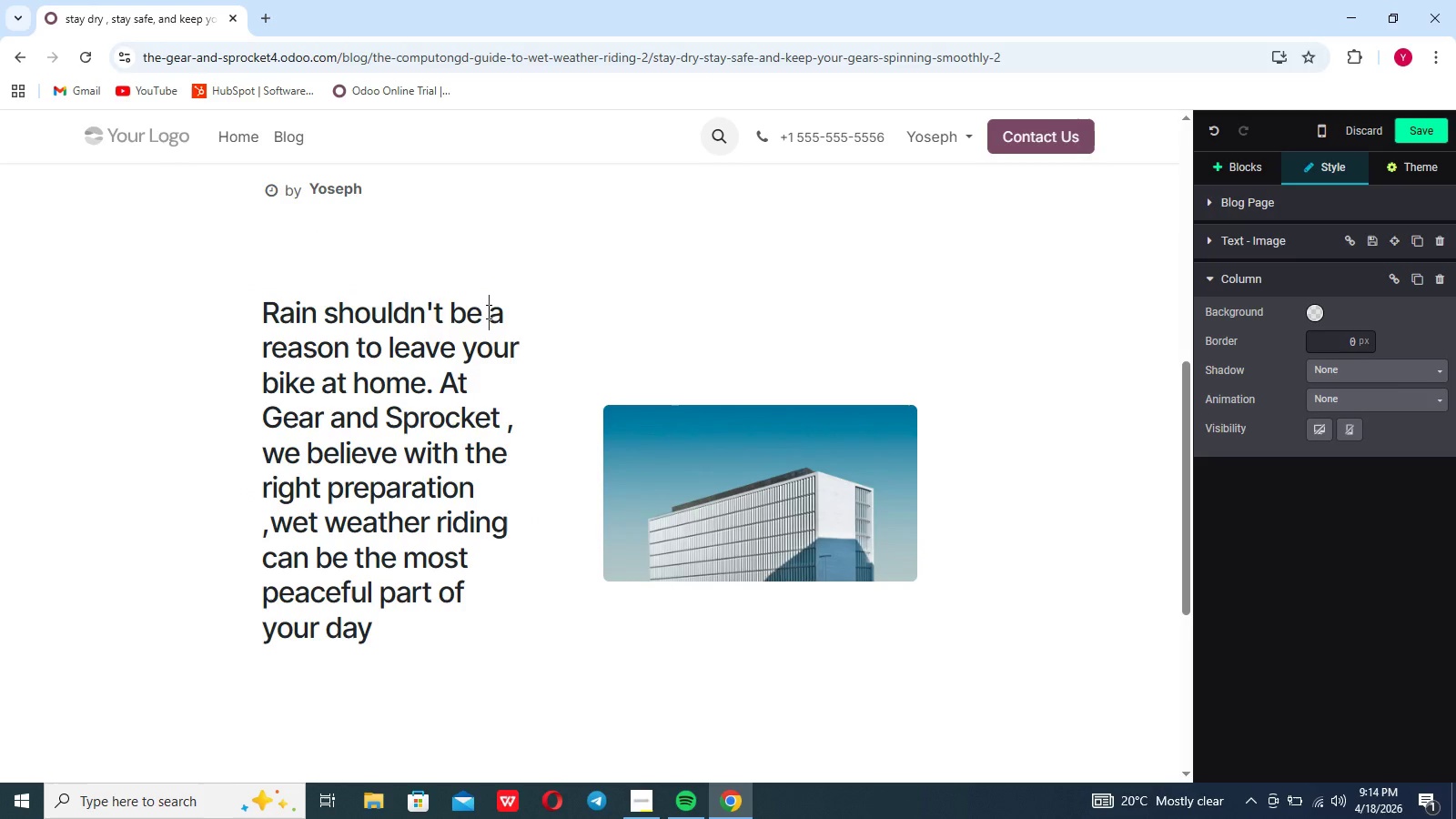 
key(Space)
 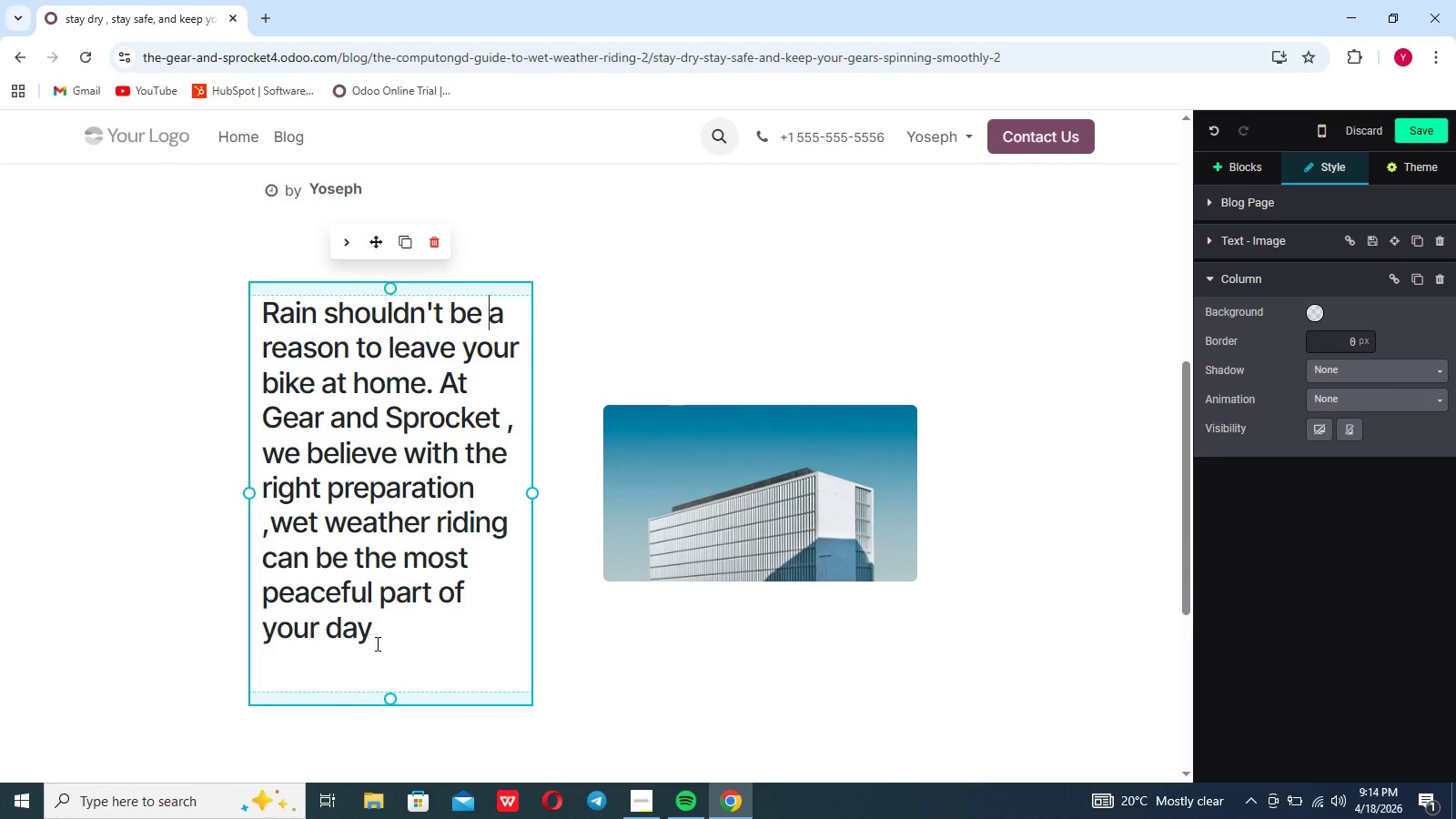 
left_click([383, 634])